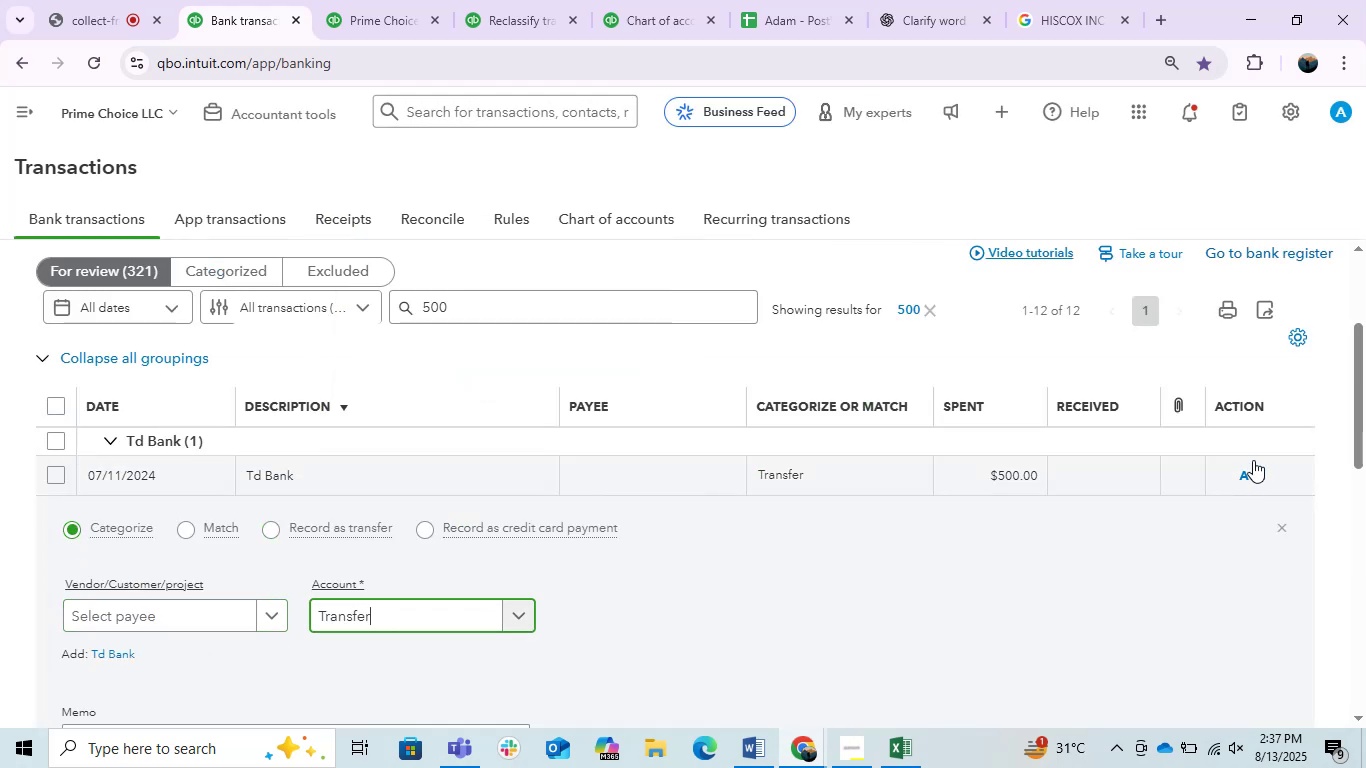 
left_click([1255, 468])
 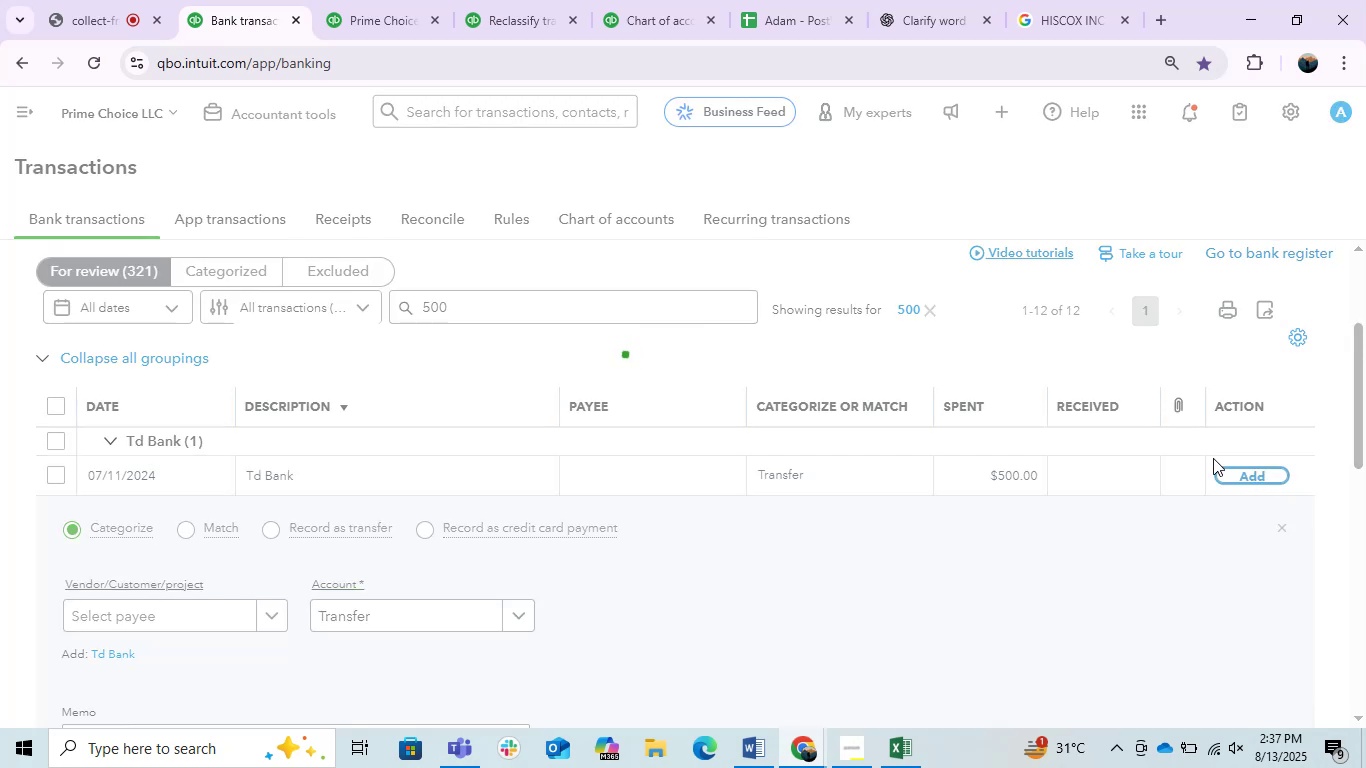 
mouse_move([648, 485])
 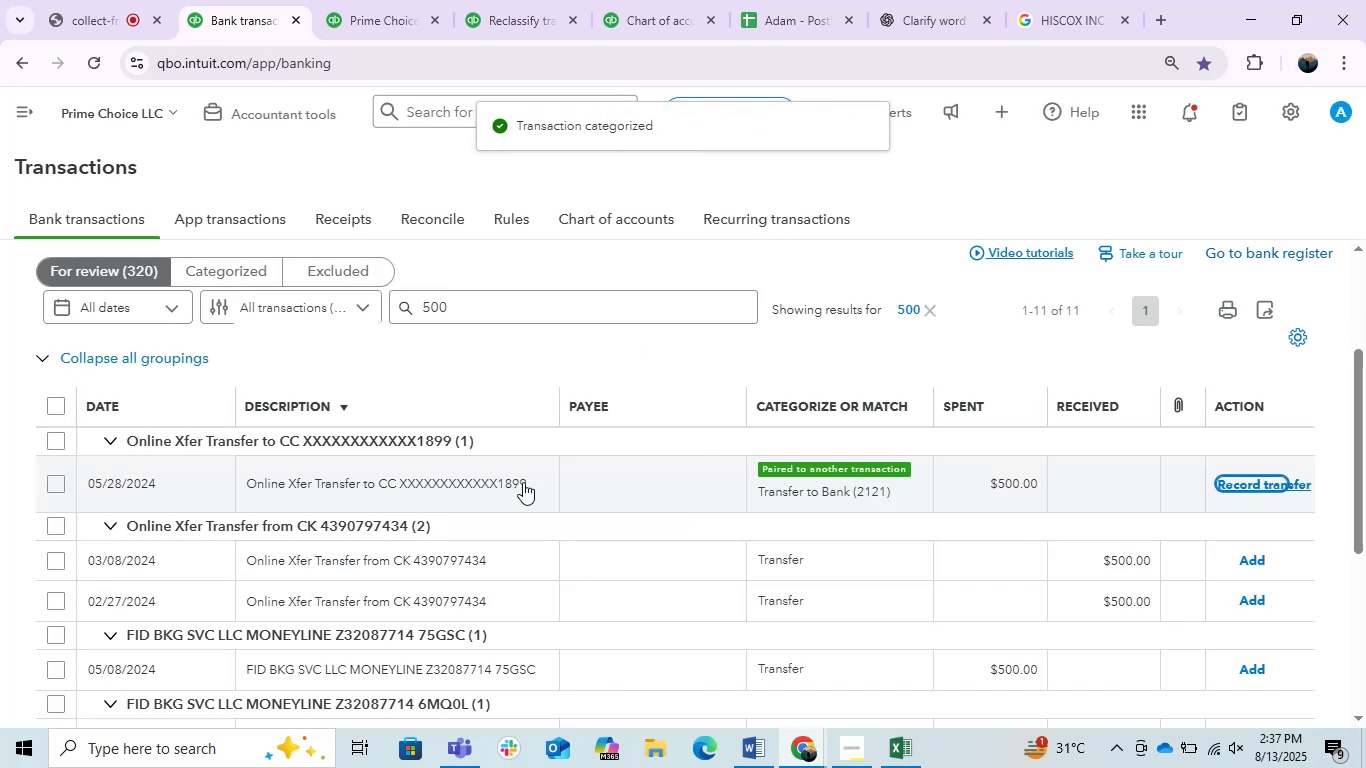 
left_click([508, 477])
 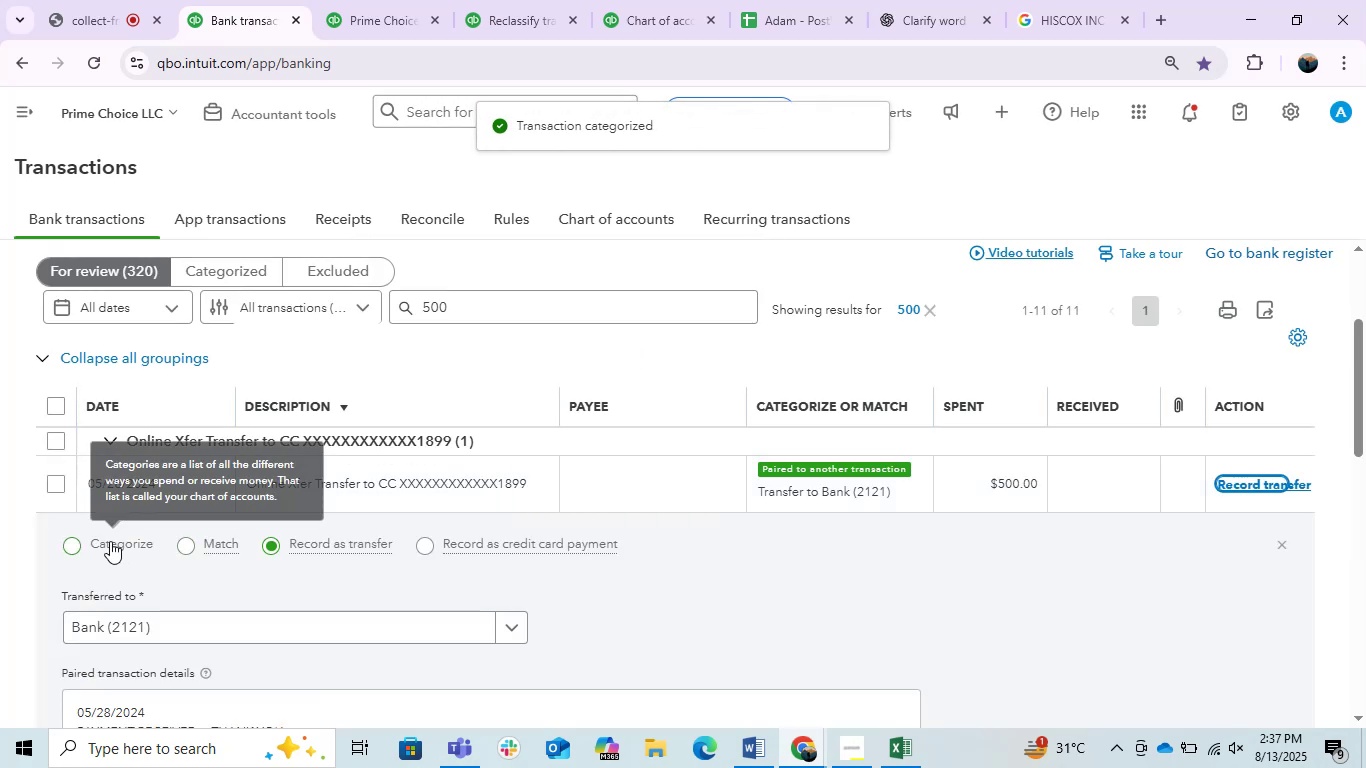 
left_click([78, 541])
 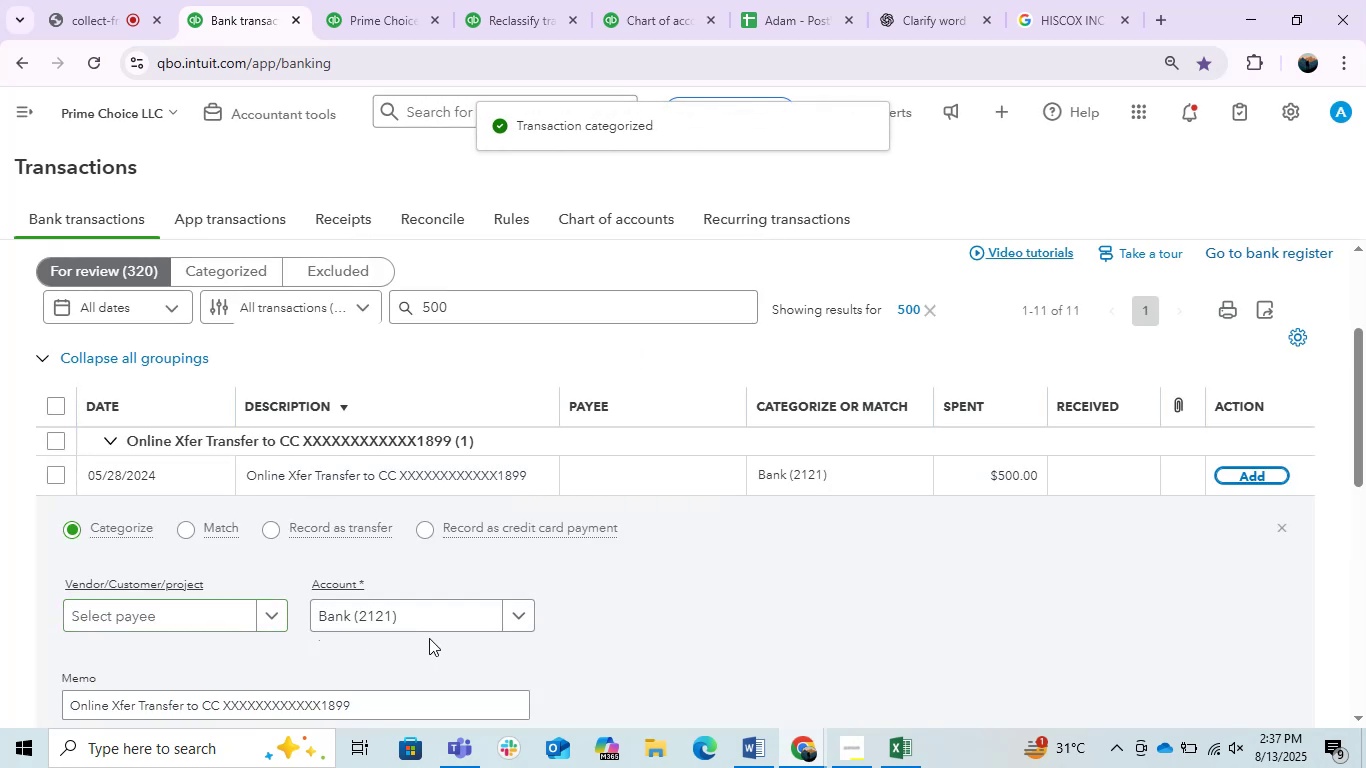 
left_click([416, 615])
 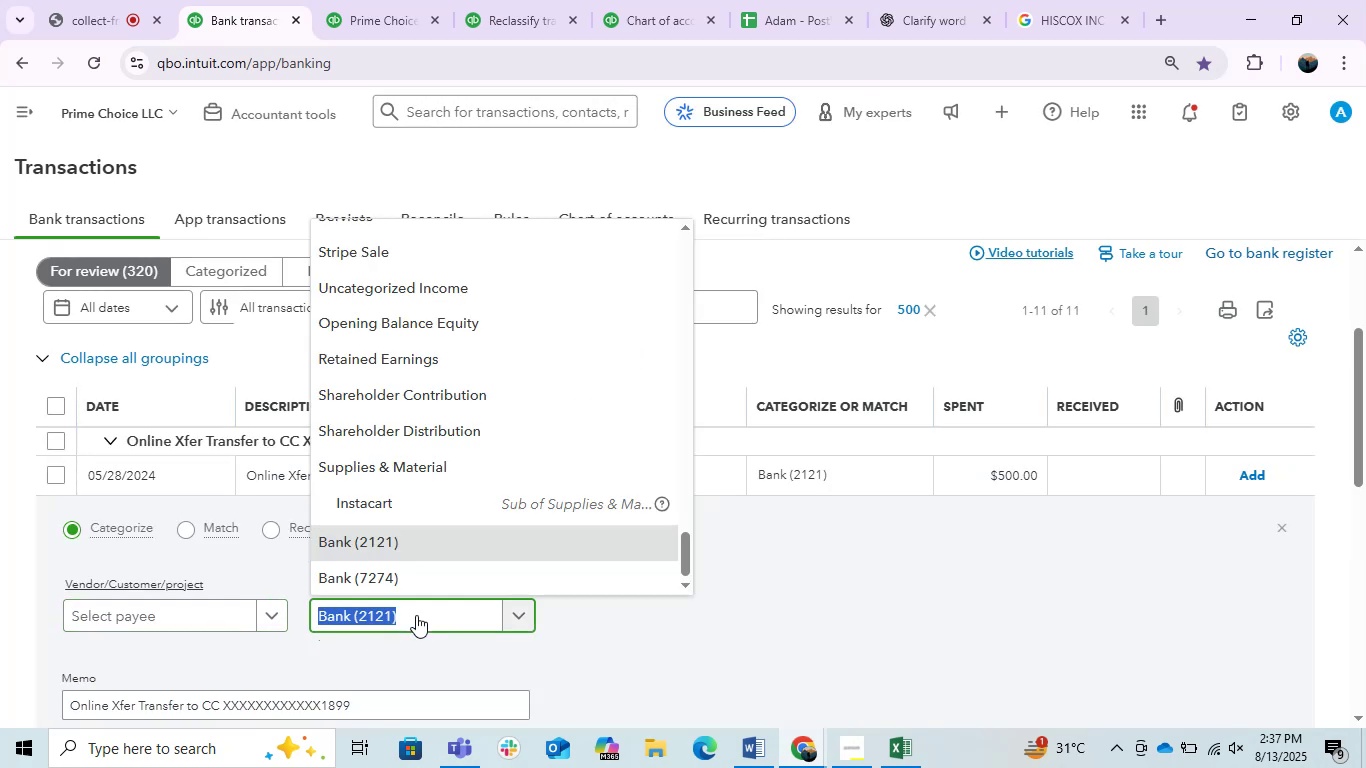 
type(tra)
 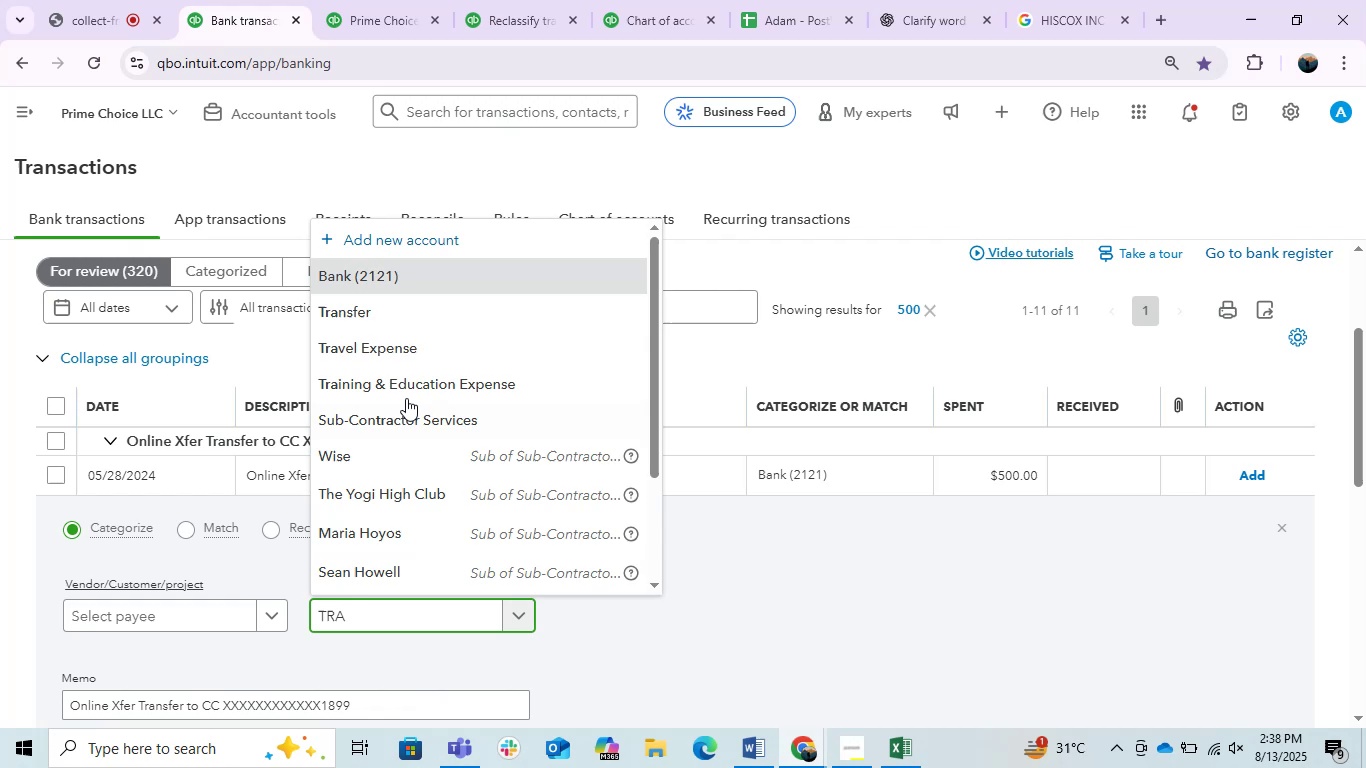 
left_click([343, 318])
 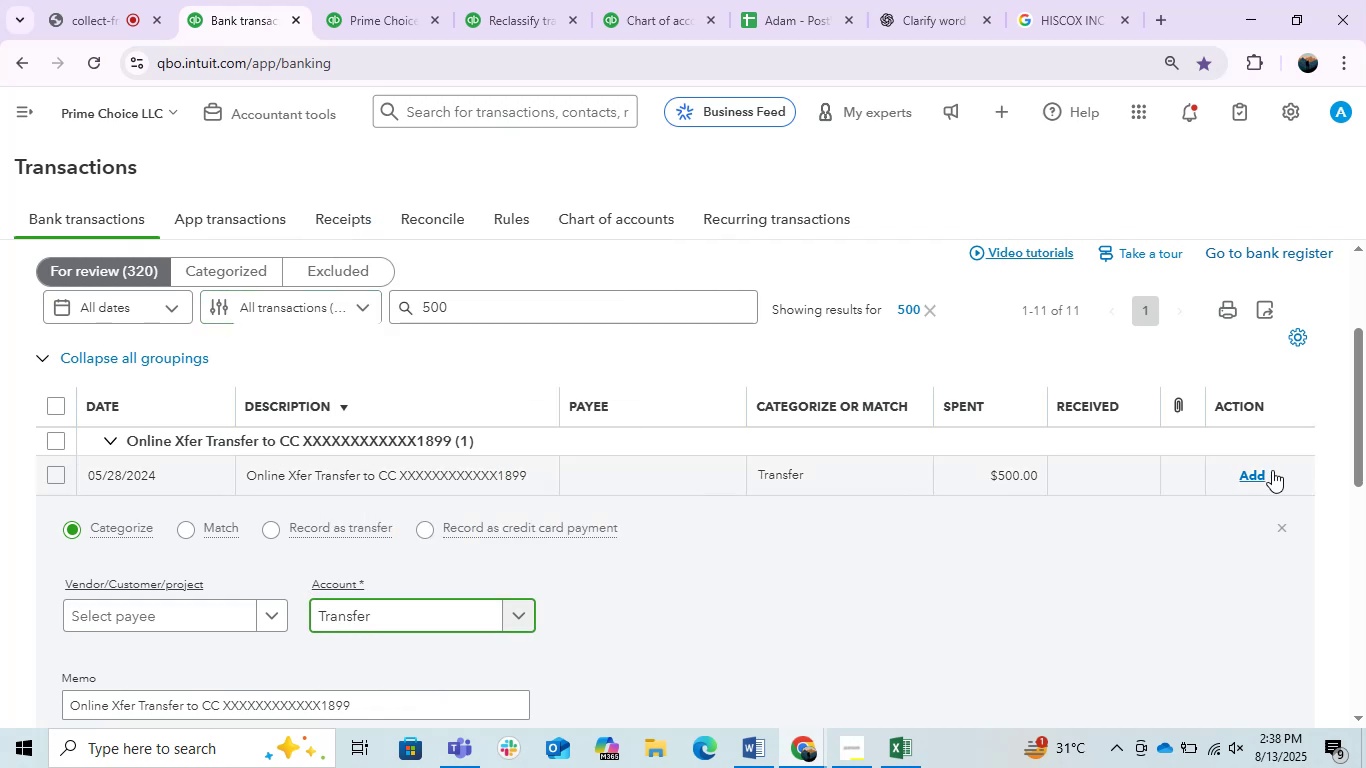 
left_click([1264, 476])
 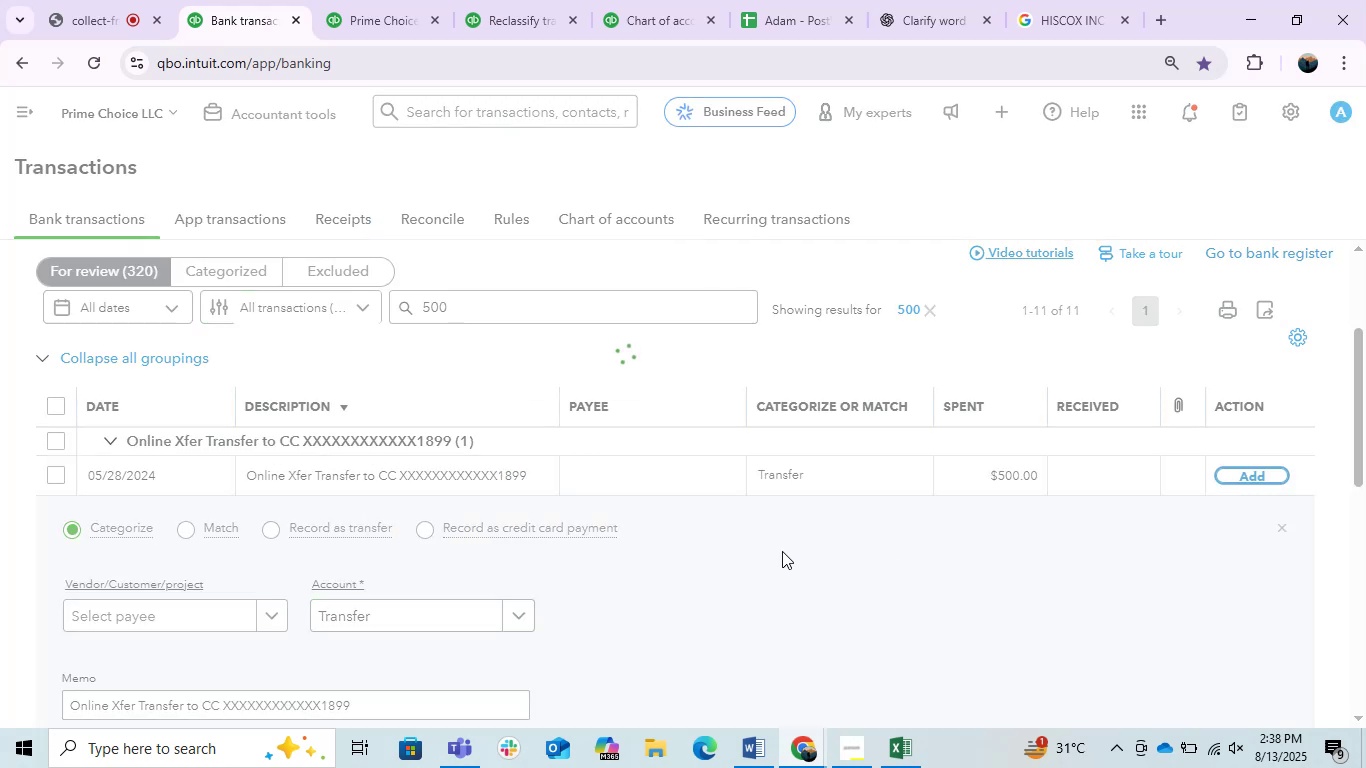 
mouse_move([554, 584])
 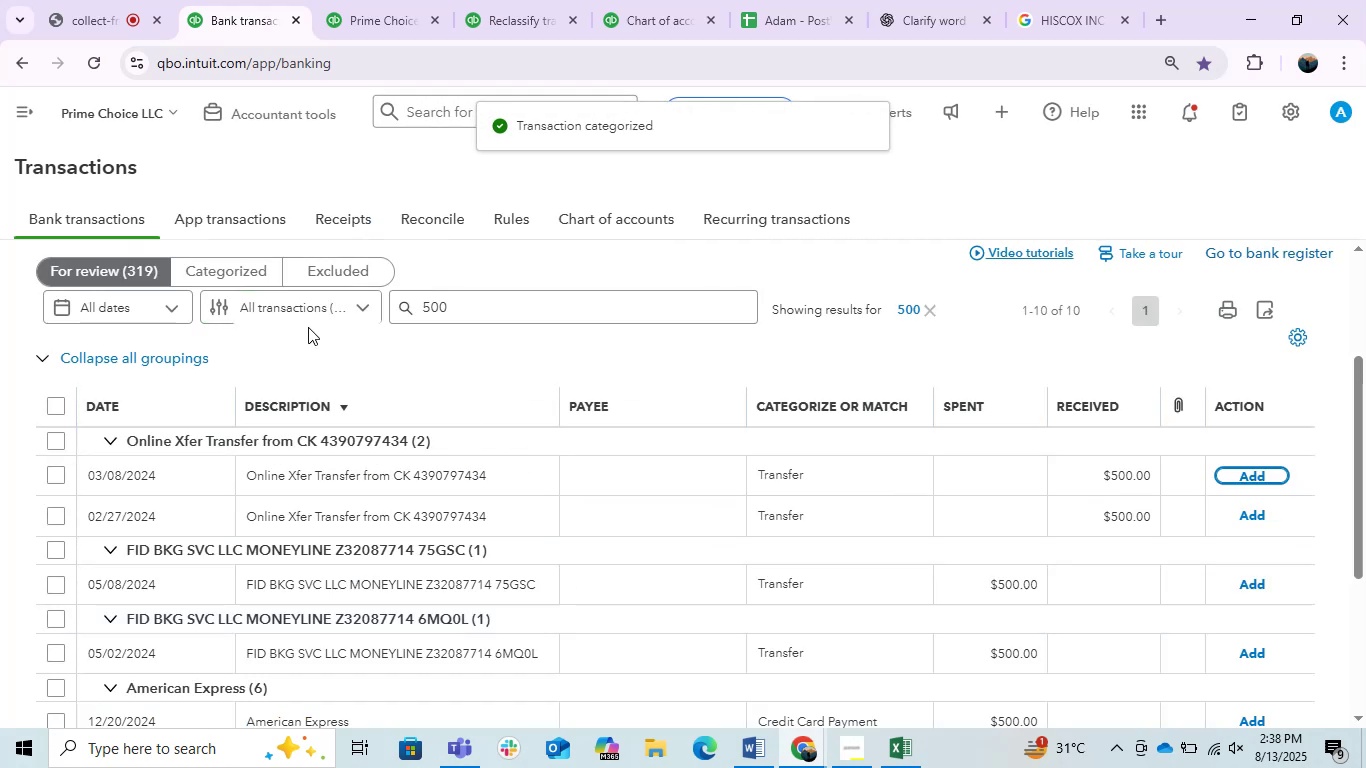 
scroll: coordinate [372, 455], scroll_direction: up, amount: 1.0
 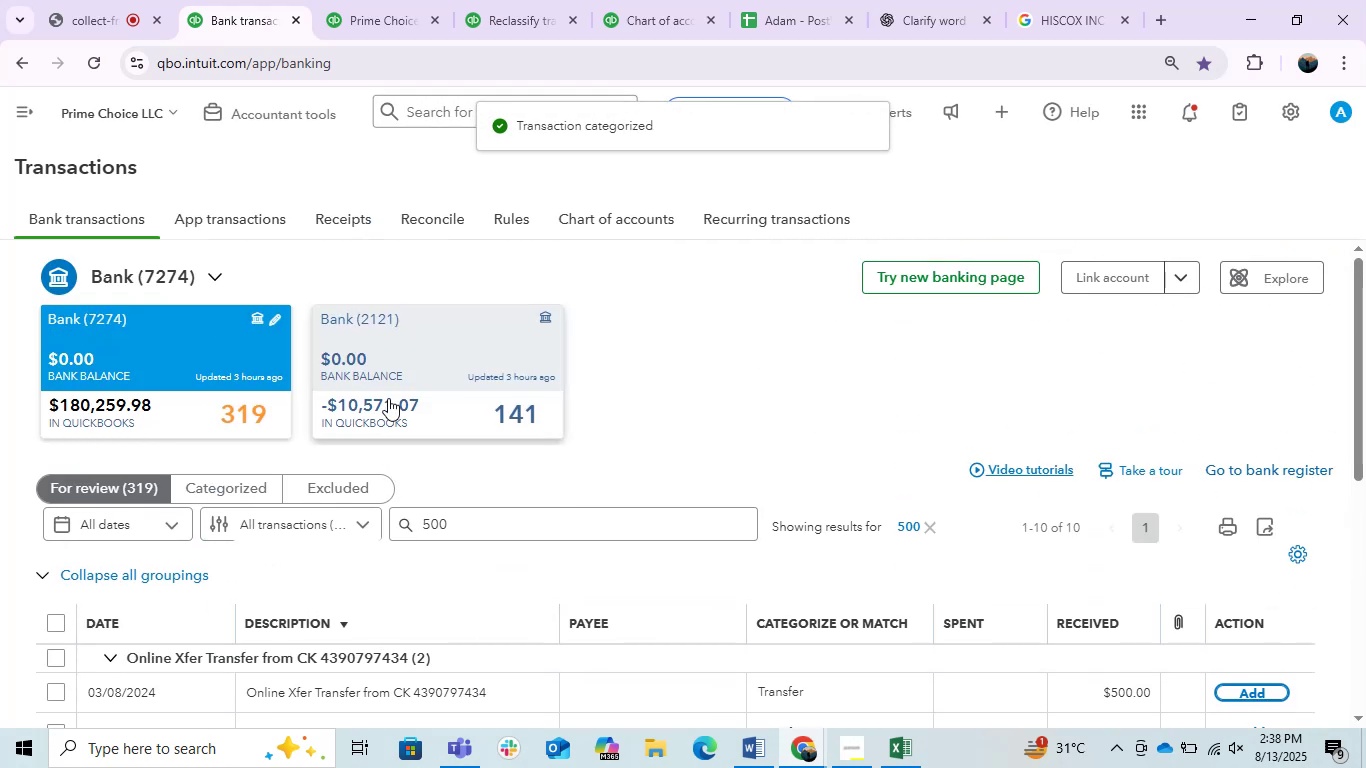 
left_click([388, 394])
 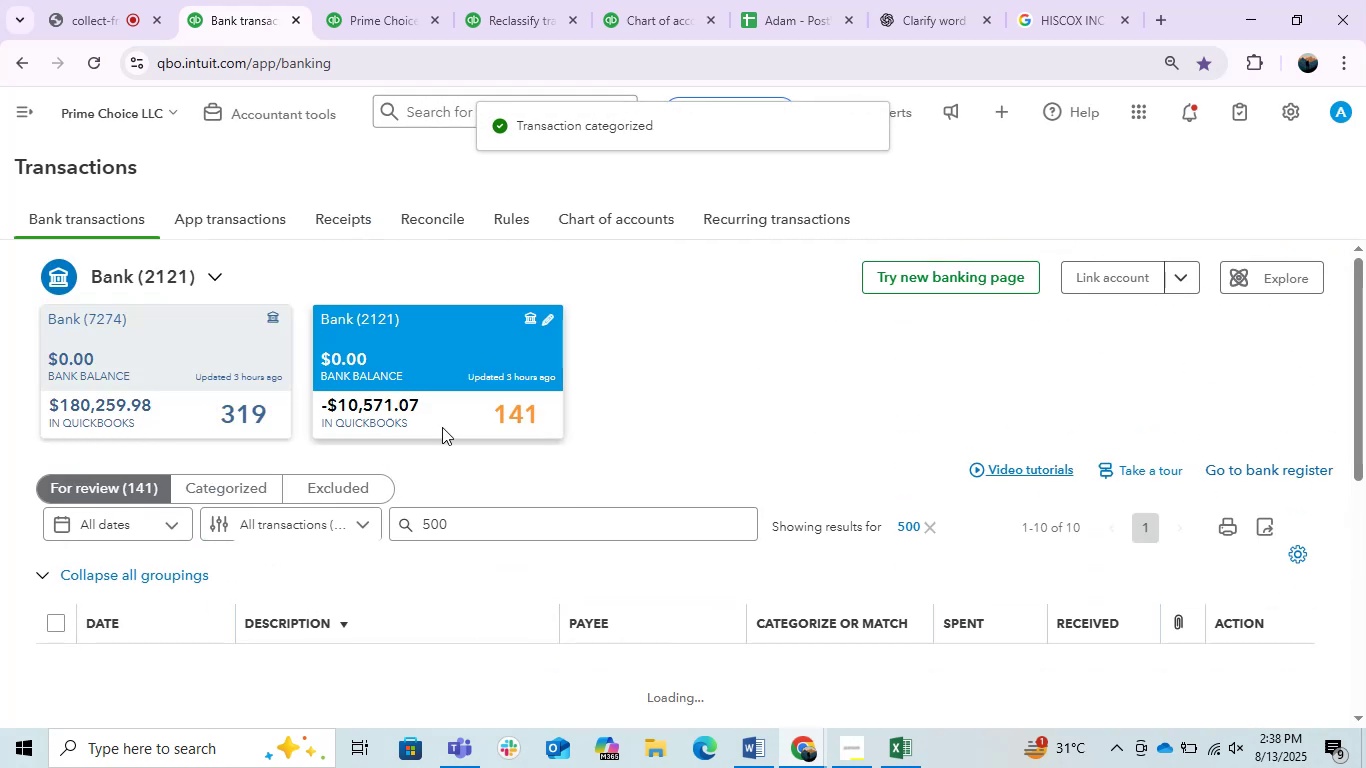 
scroll: coordinate [622, 508], scroll_direction: down, amount: 4.0
 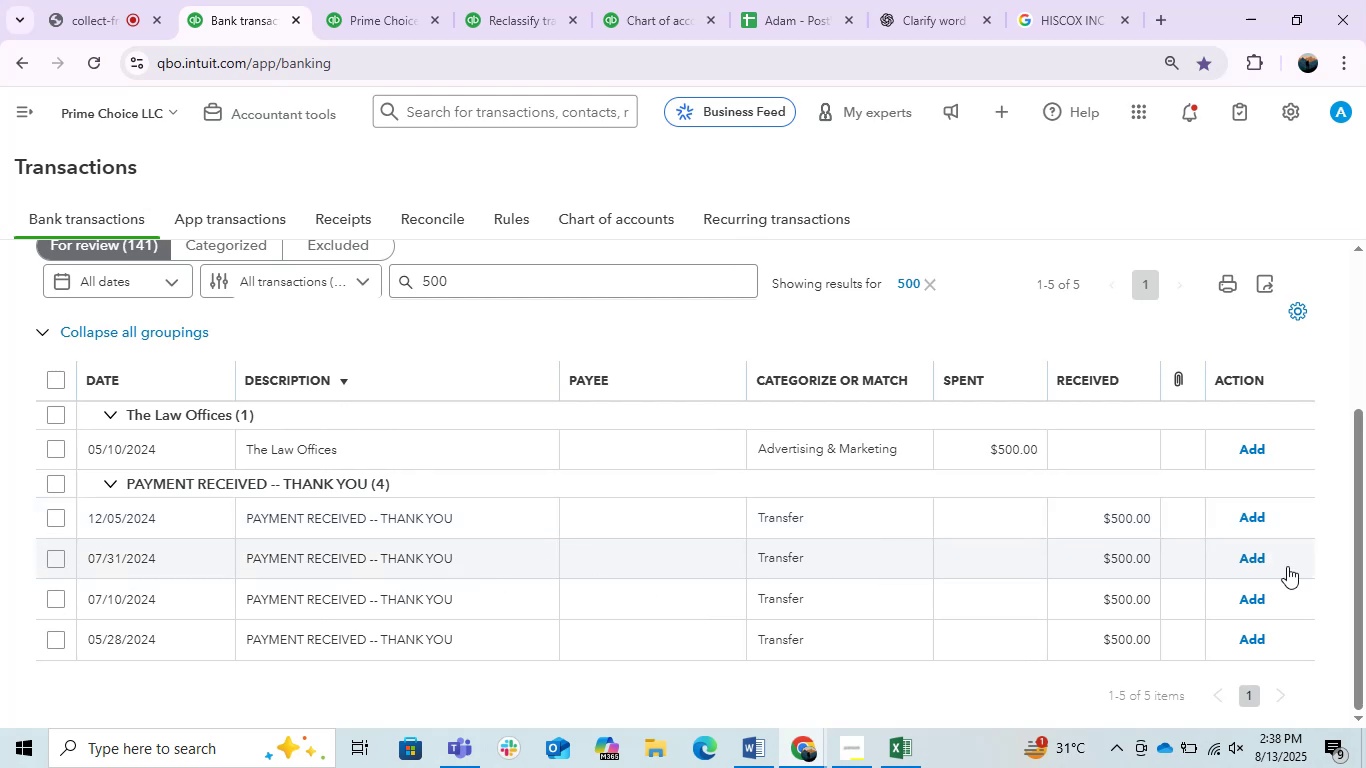 
wait(5.68)
 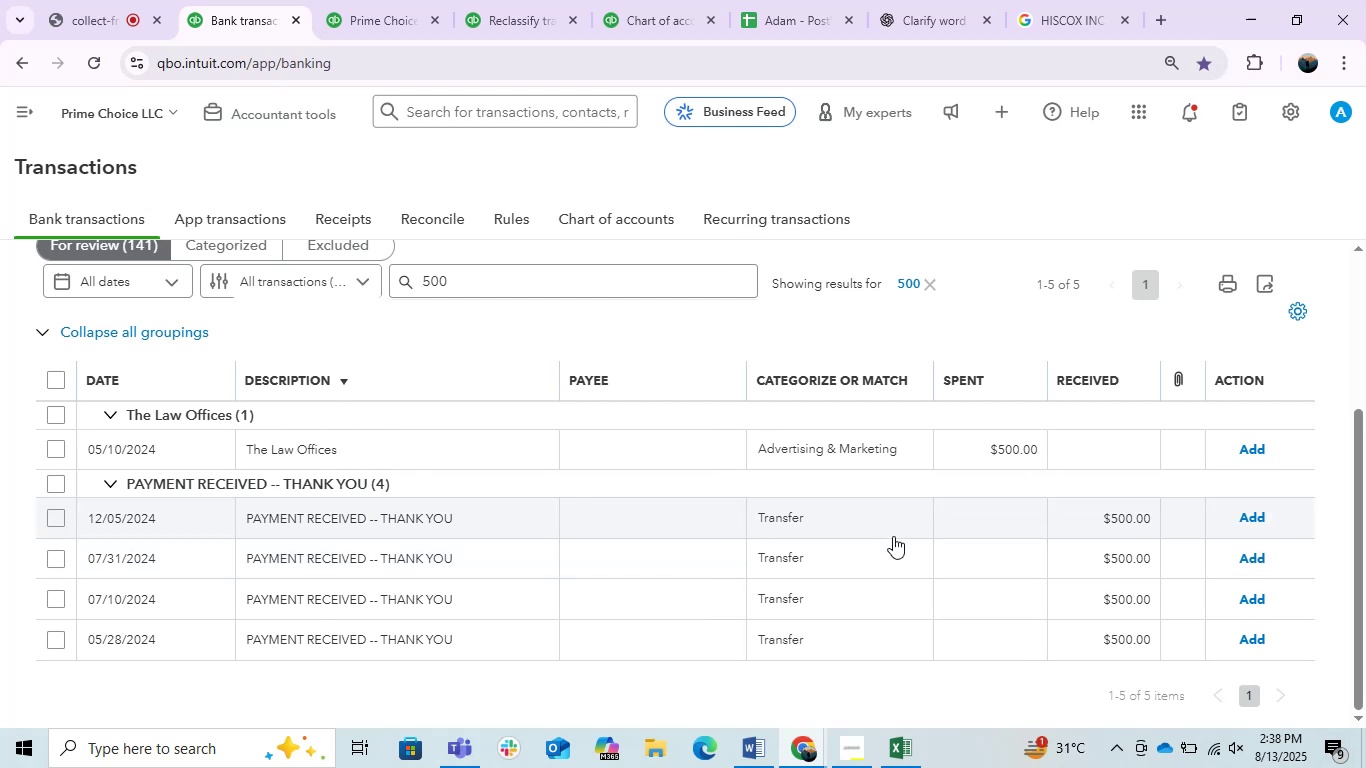 
left_click([1268, 554])
 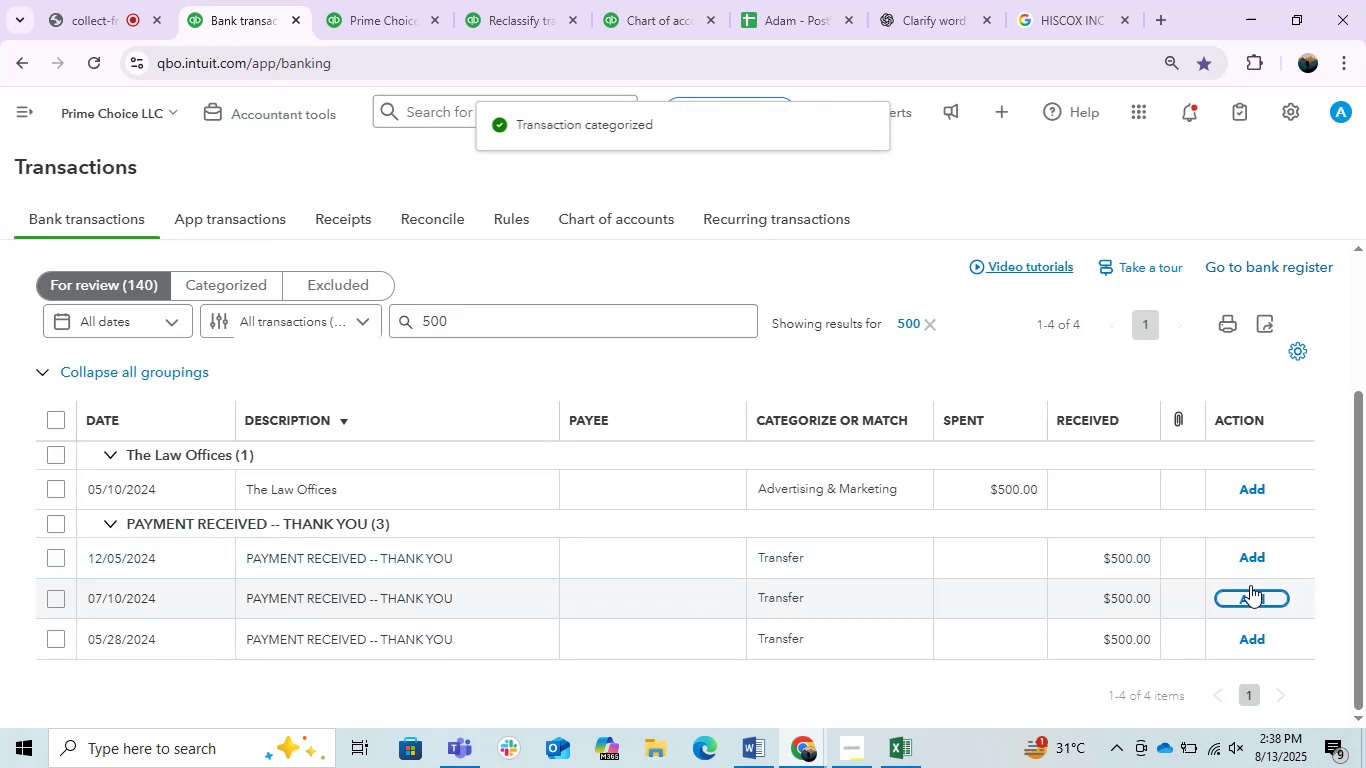 
left_click([1247, 603])
 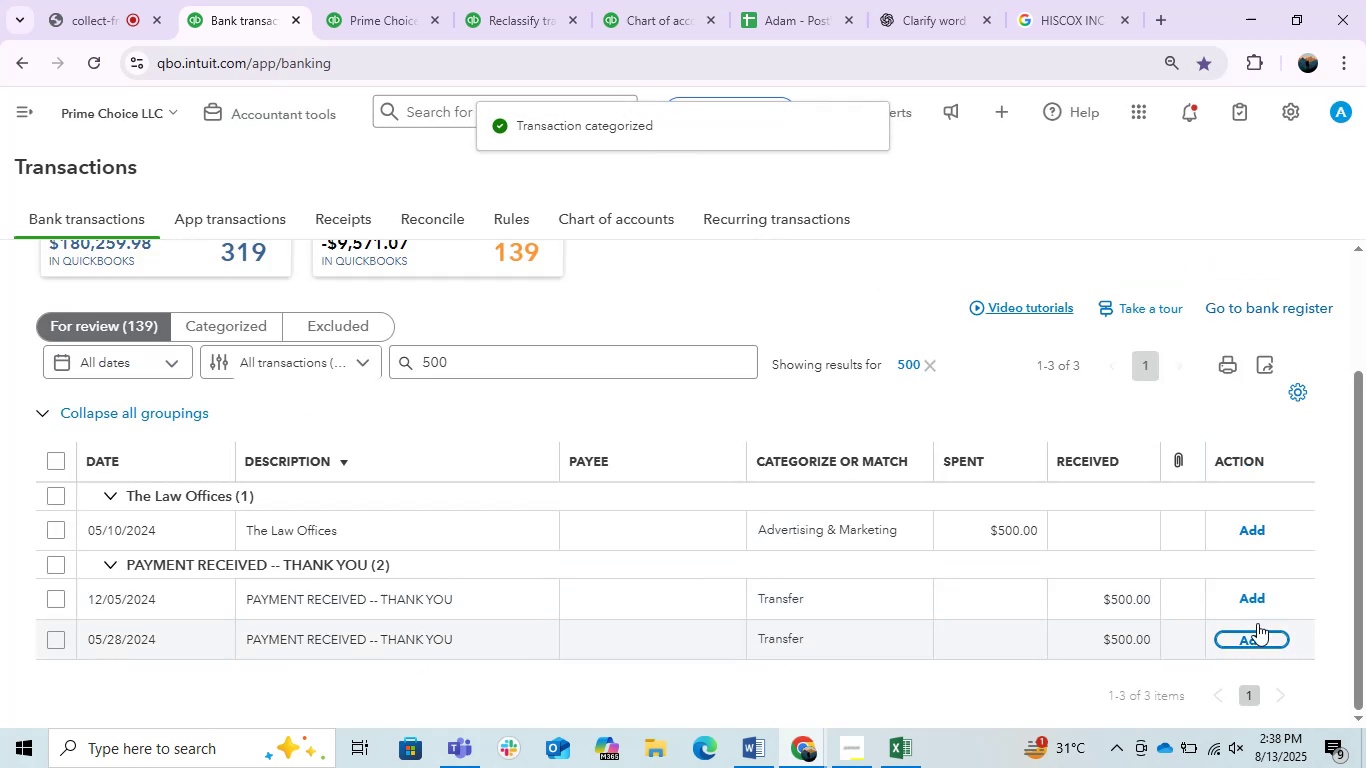 
left_click([1257, 629])
 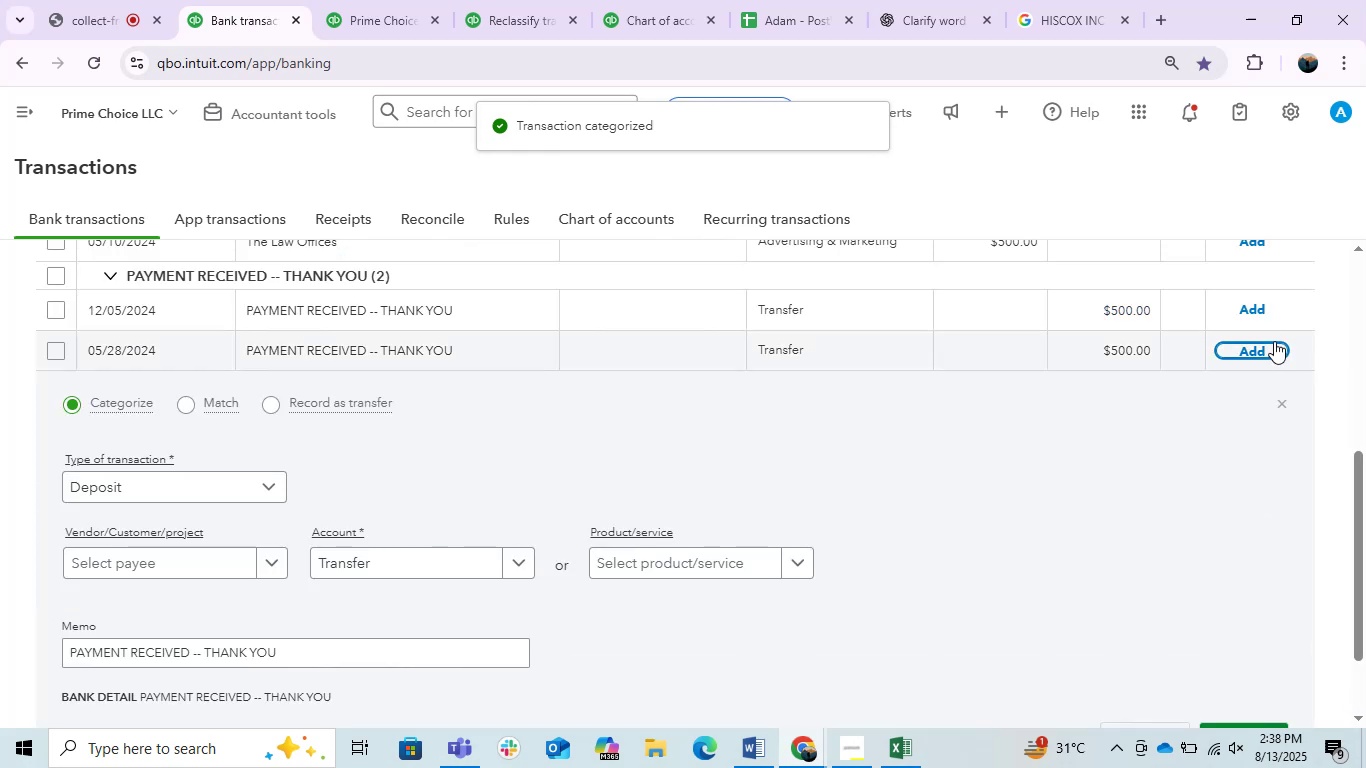 
left_click([1262, 347])
 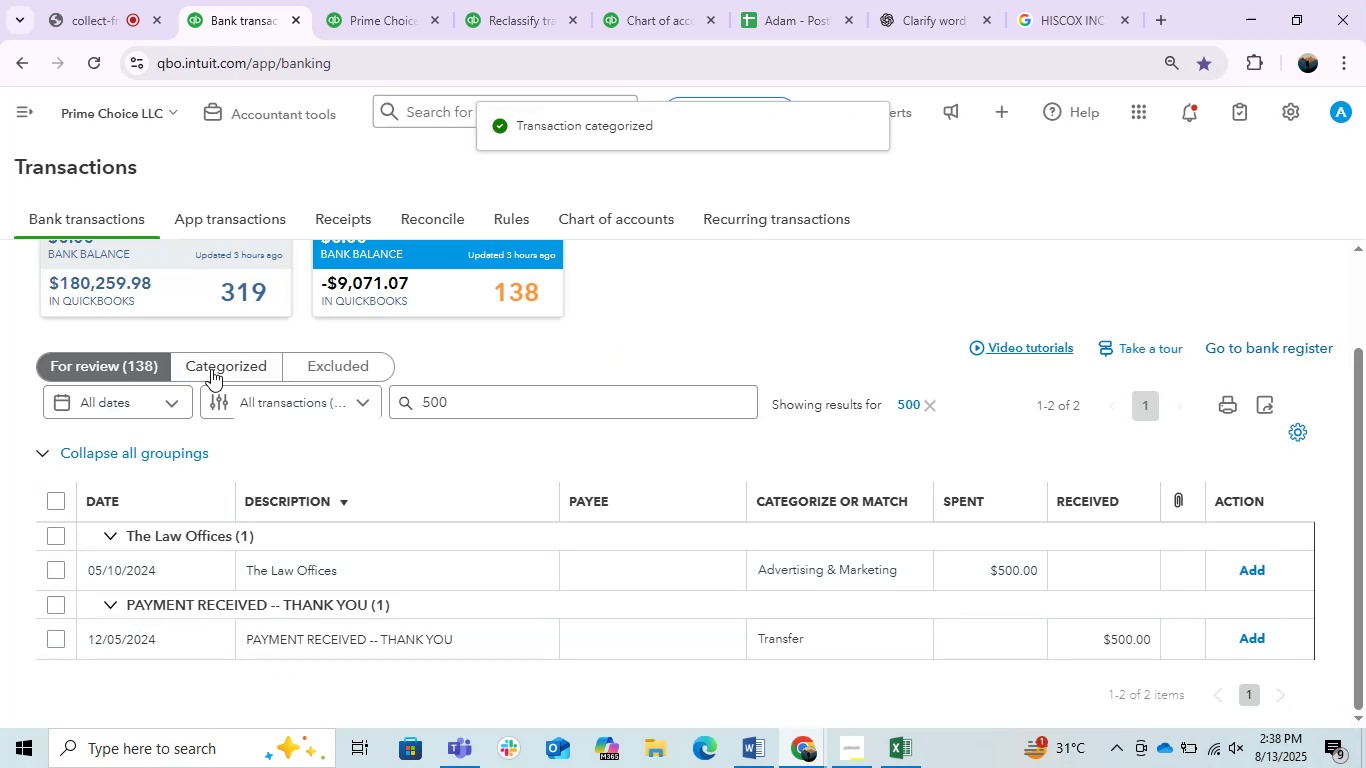 
wait(5.81)
 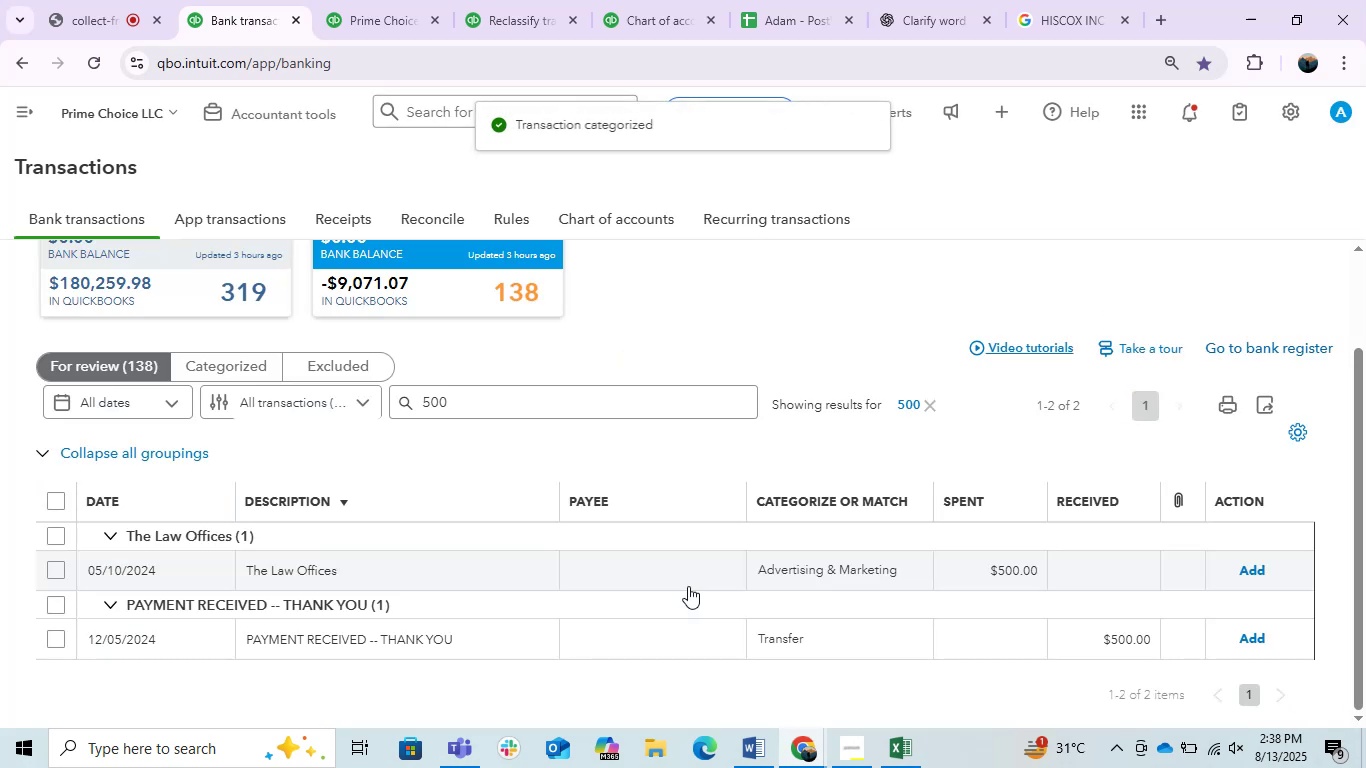 
left_click([240, 367])
 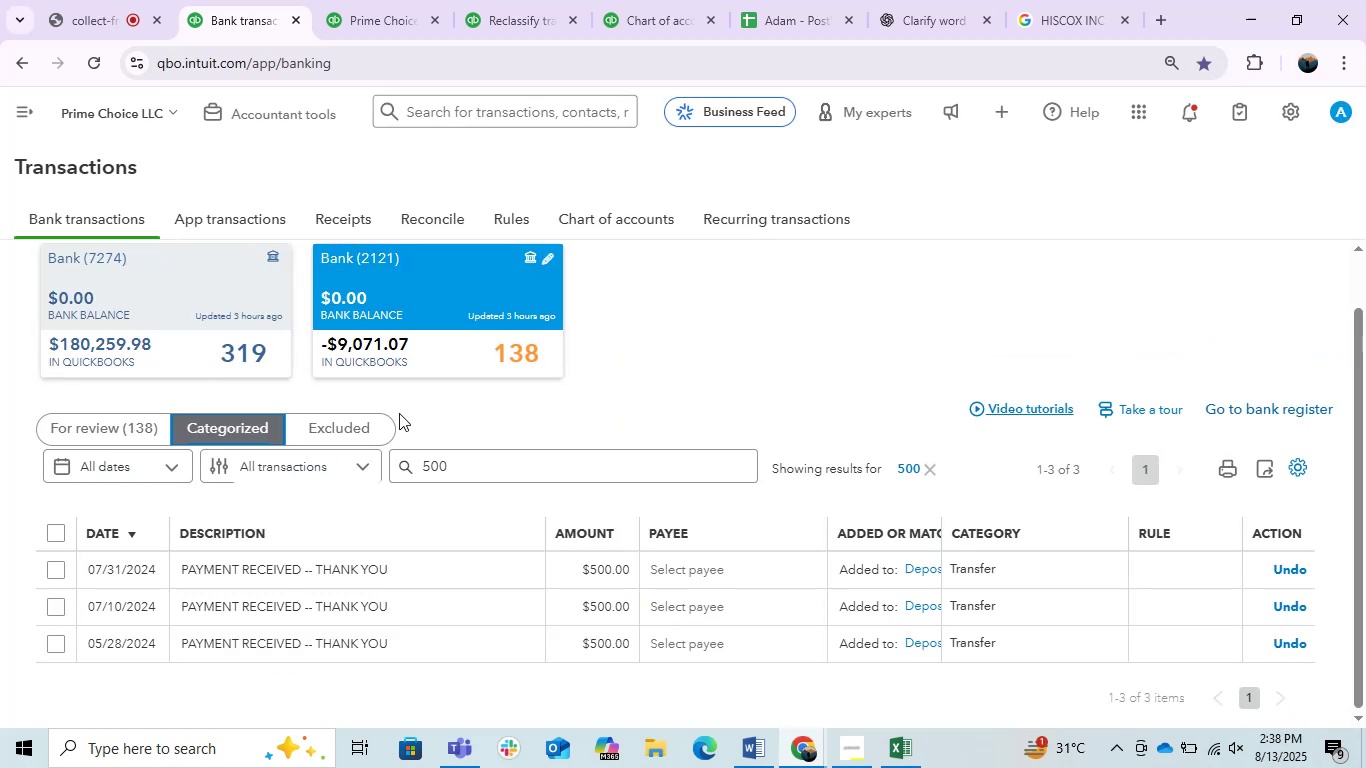 
left_click([188, 294])
 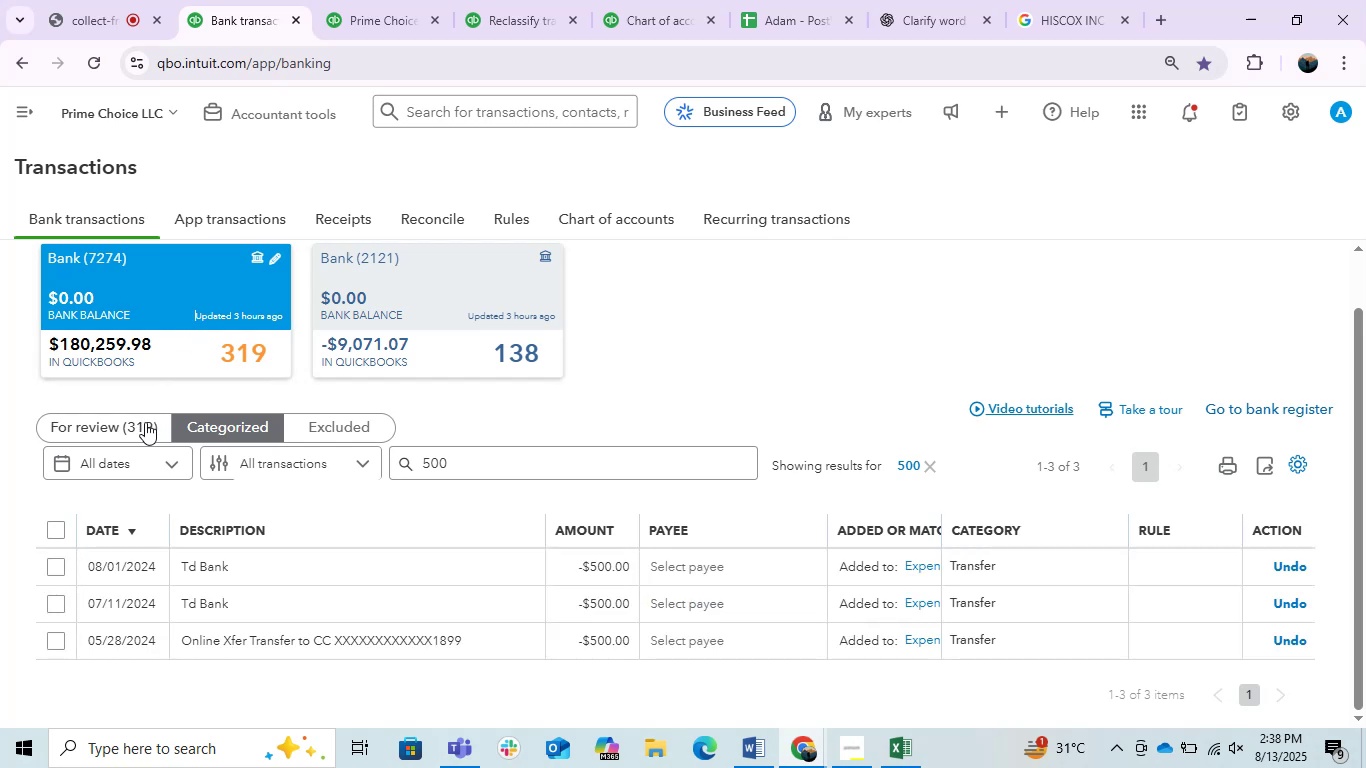 
left_click([145, 422])
 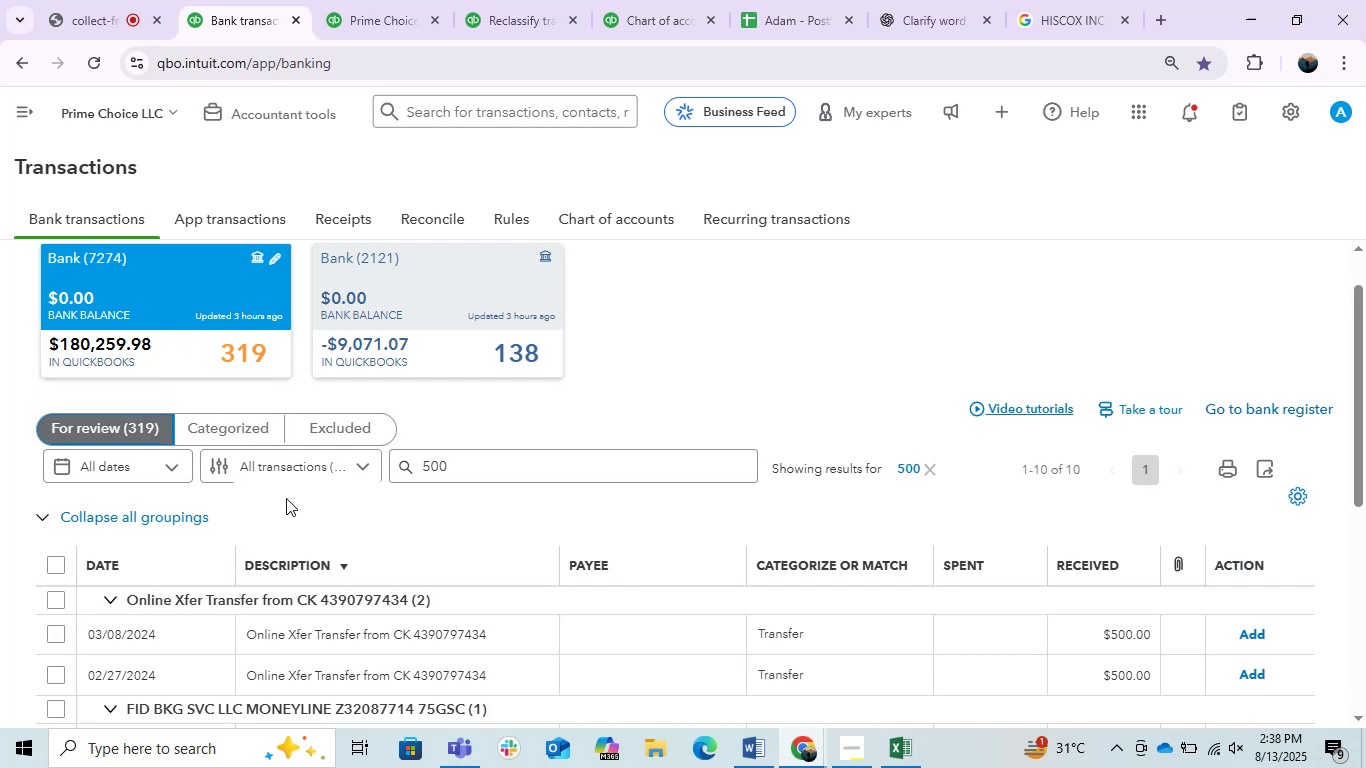 
scroll: coordinate [286, 498], scroll_direction: down, amount: 2.0
 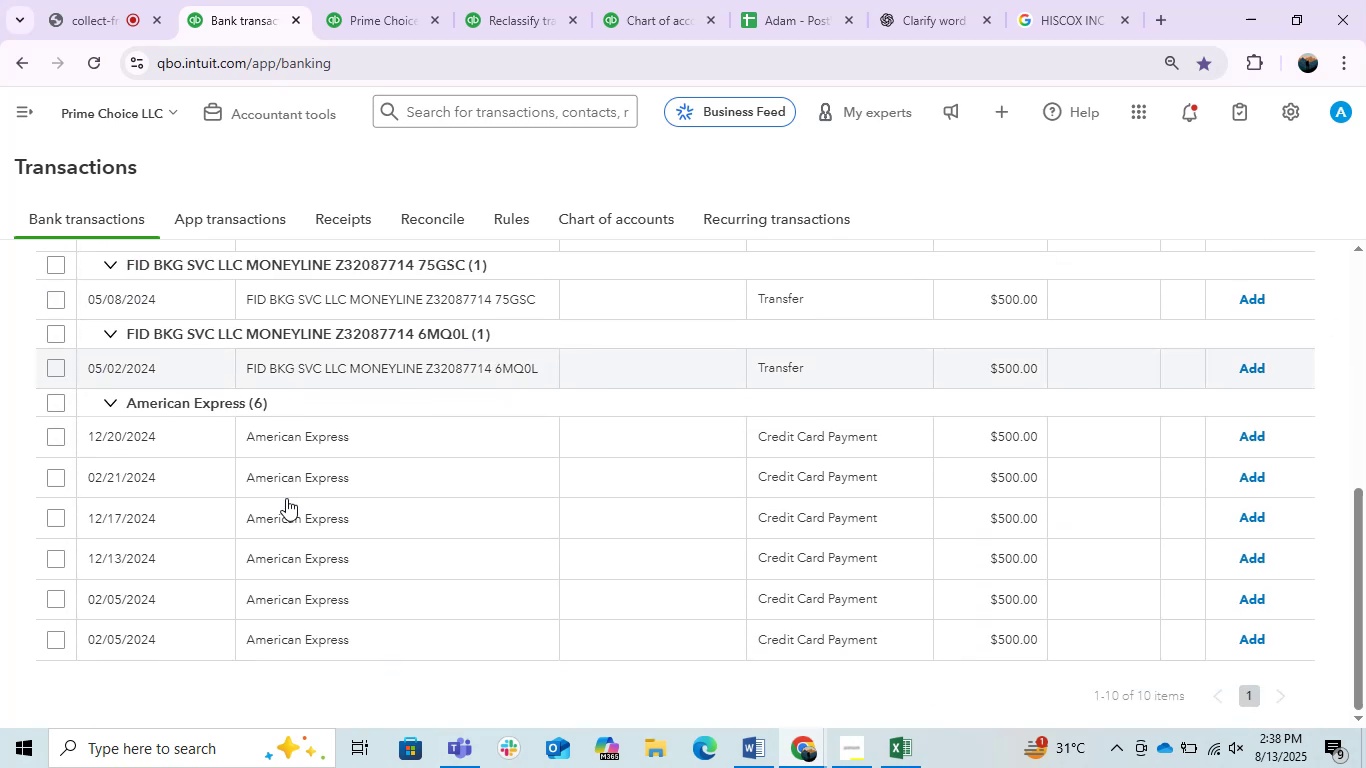 
scroll: coordinate [286, 498], scroll_direction: up, amount: 1.0
 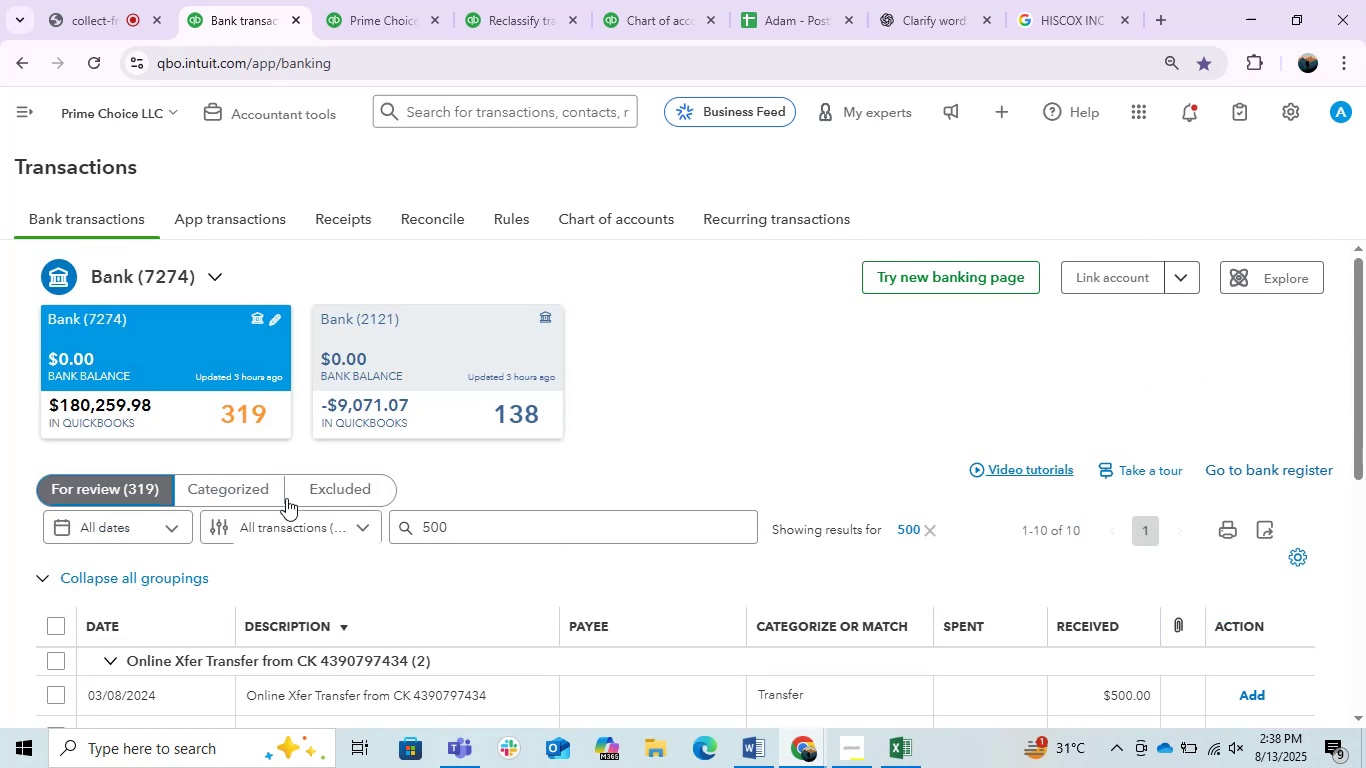 
scroll: coordinate [286, 498], scroll_direction: down, amount: 1.0
 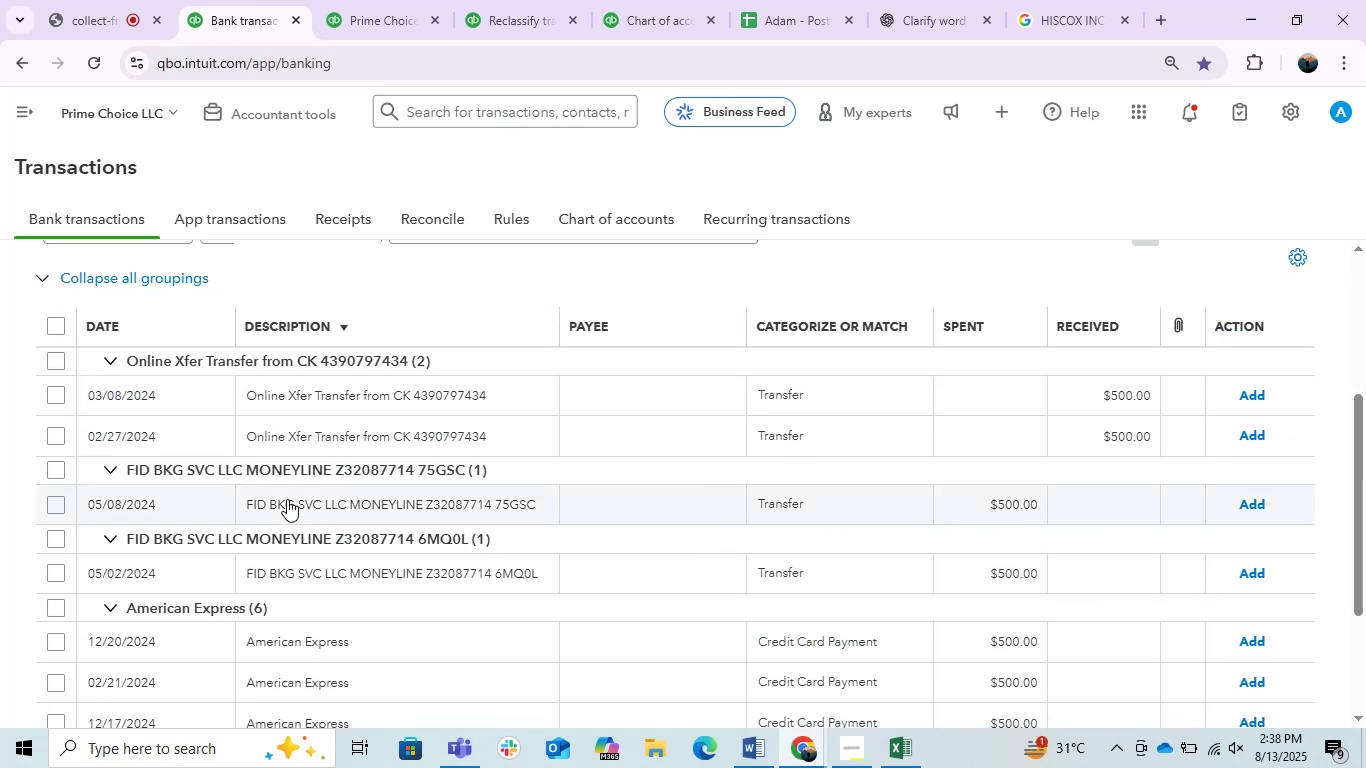 
wait(8.15)
 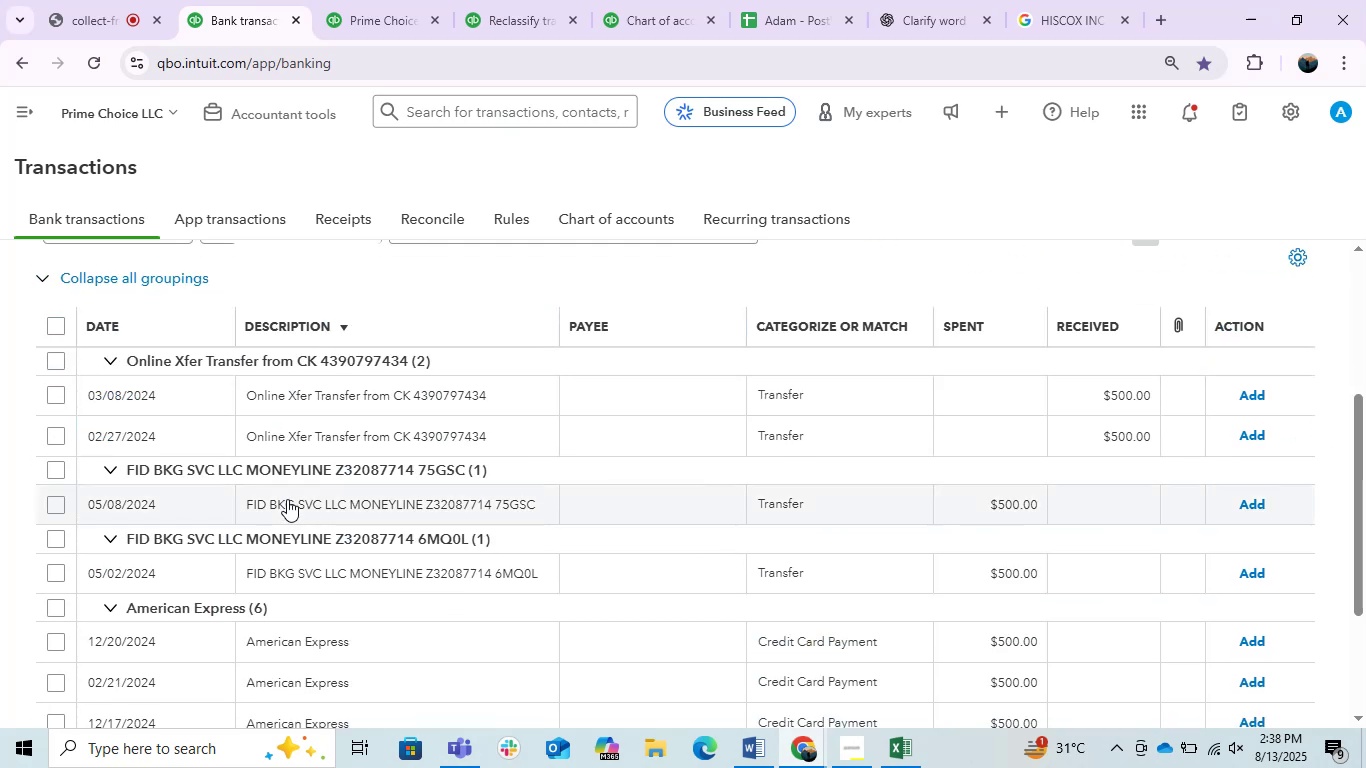 
scroll: coordinate [287, 499], scroll_direction: up, amount: 1.0
 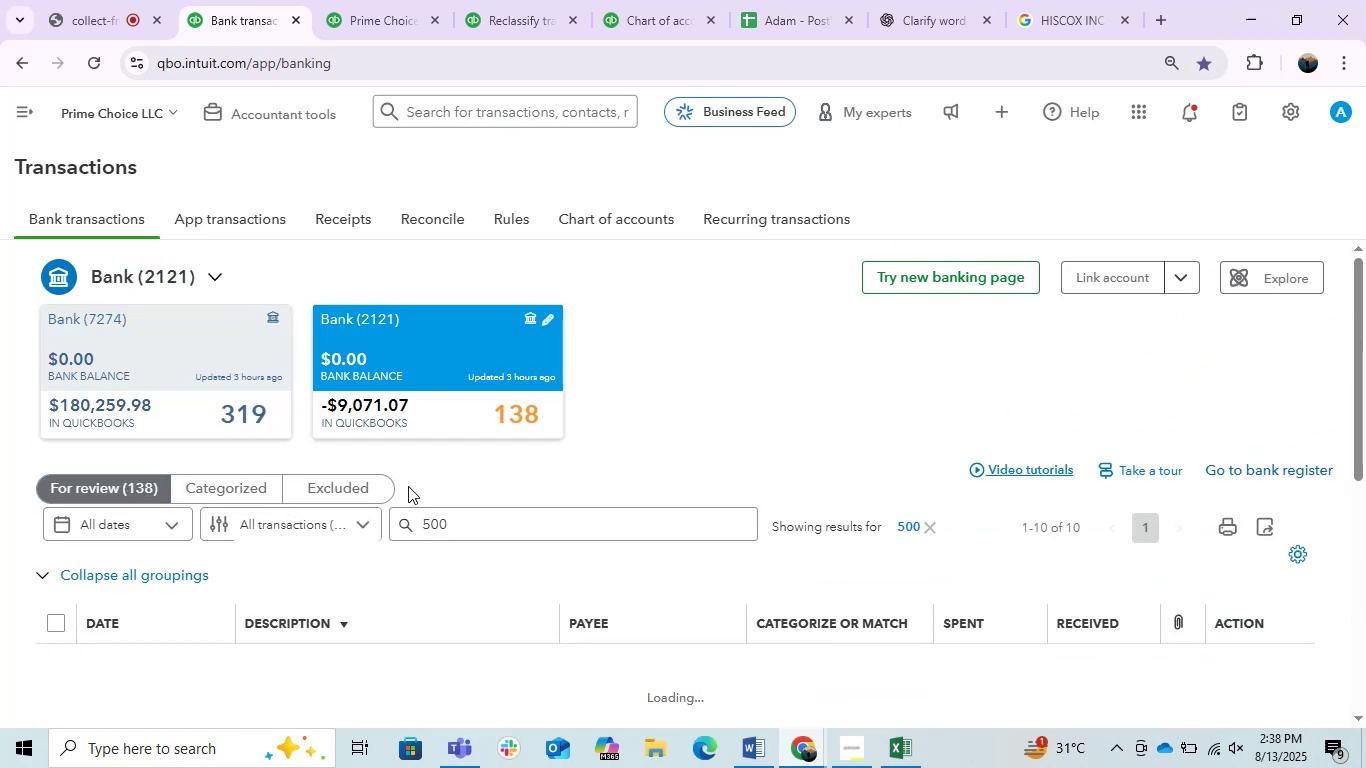 
scroll: coordinate [408, 486], scroll_direction: down, amount: 1.0
 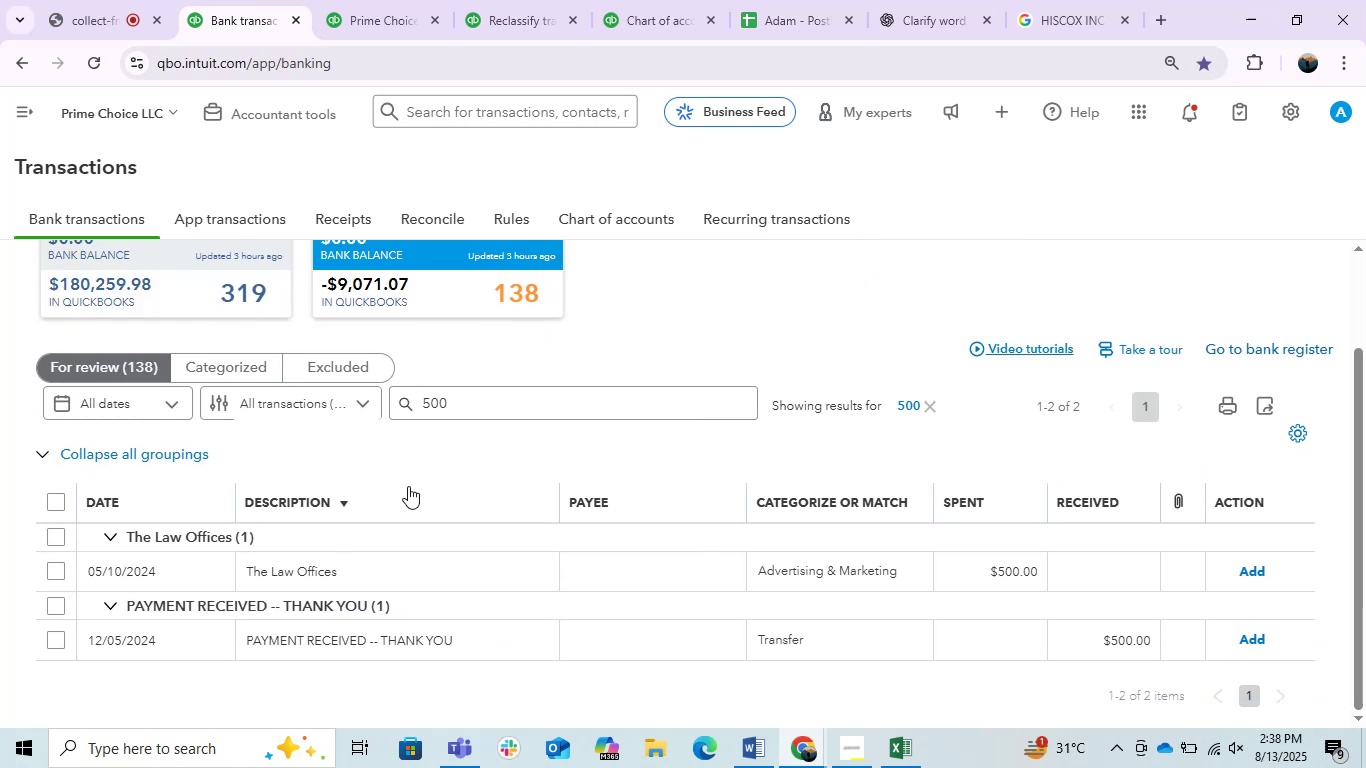 
scroll: coordinate [408, 486], scroll_direction: up, amount: 1.0
 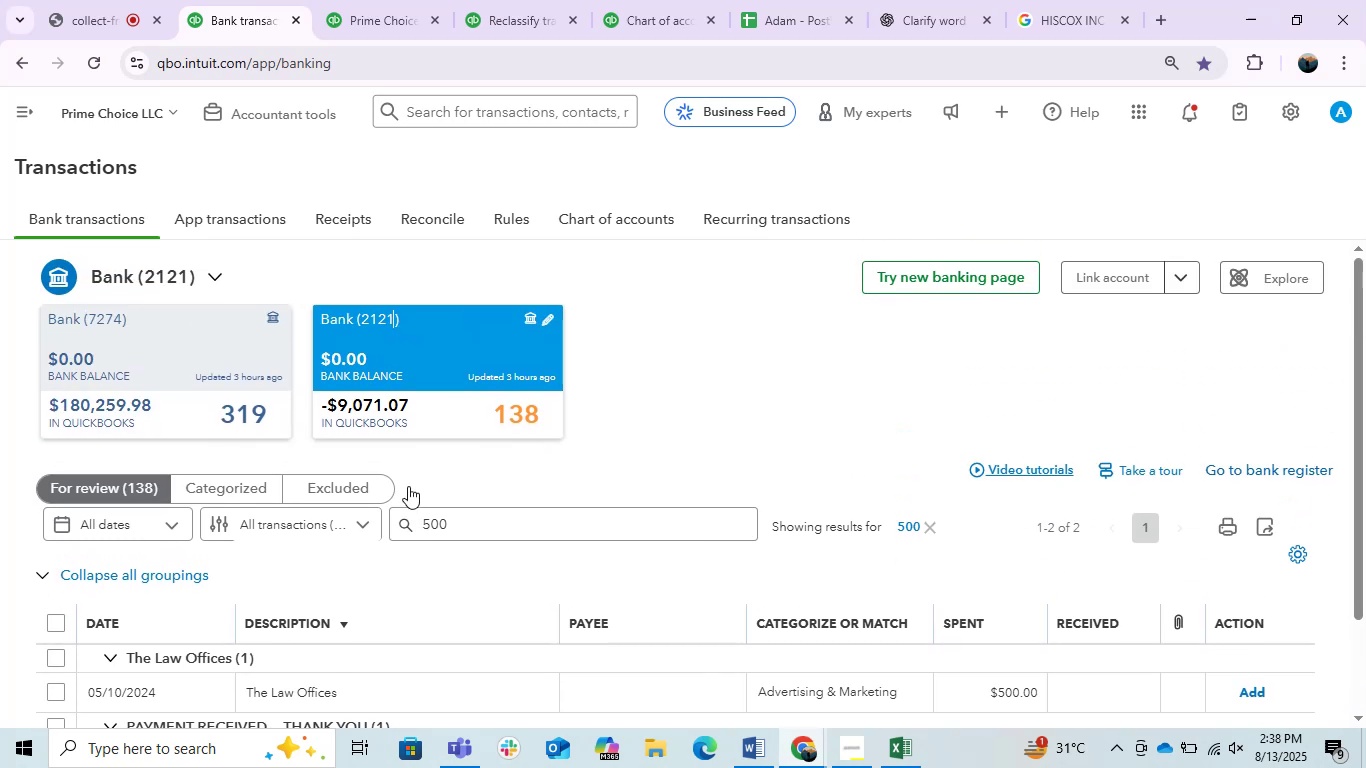 
scroll: coordinate [408, 486], scroll_direction: down, amount: 1.0
 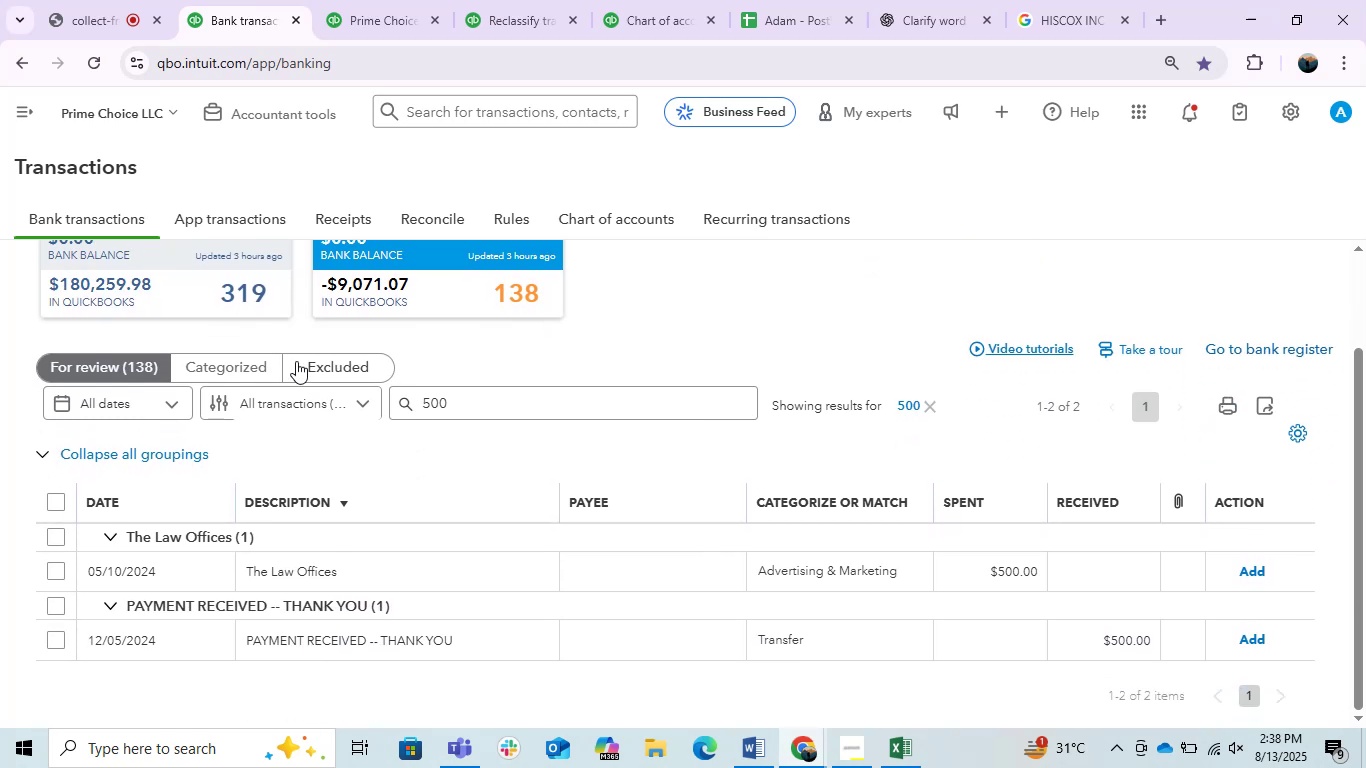 
left_click([256, 361])
 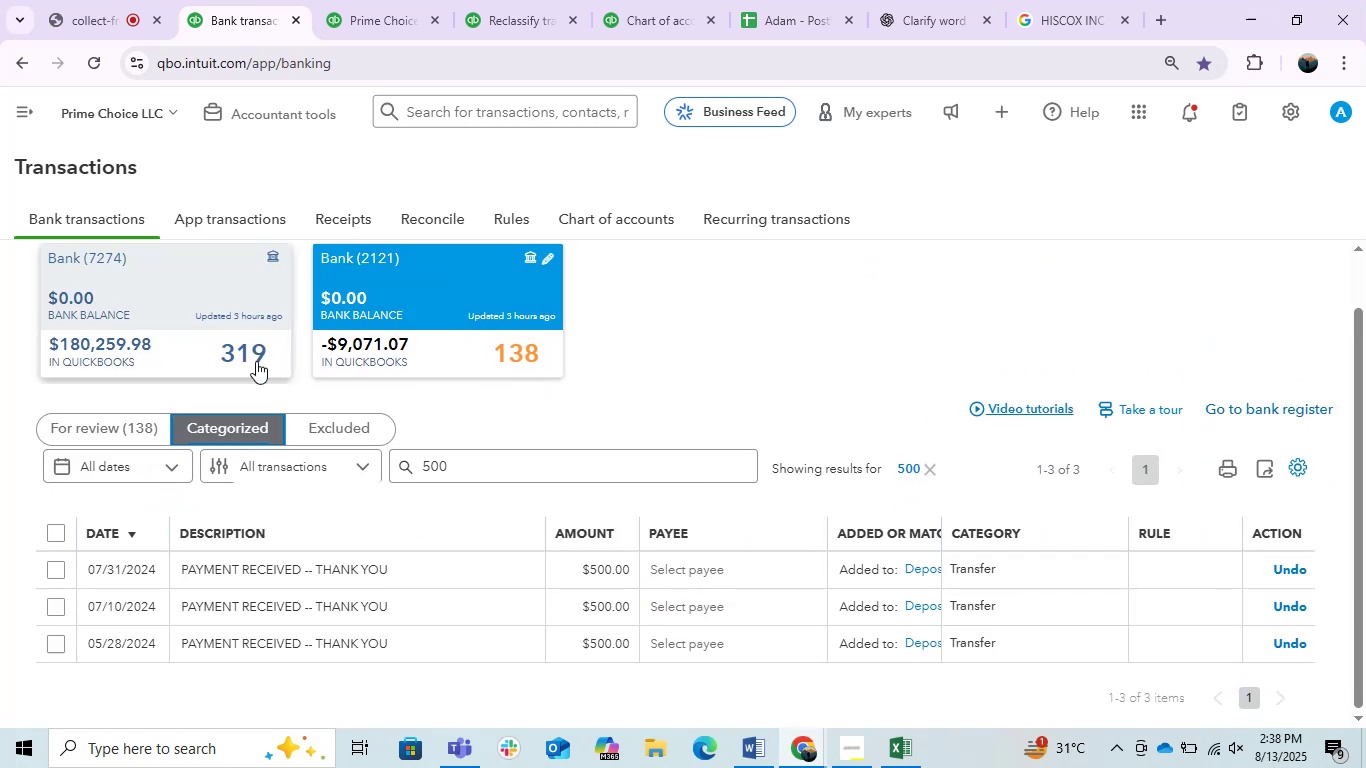 
left_click([223, 290])
 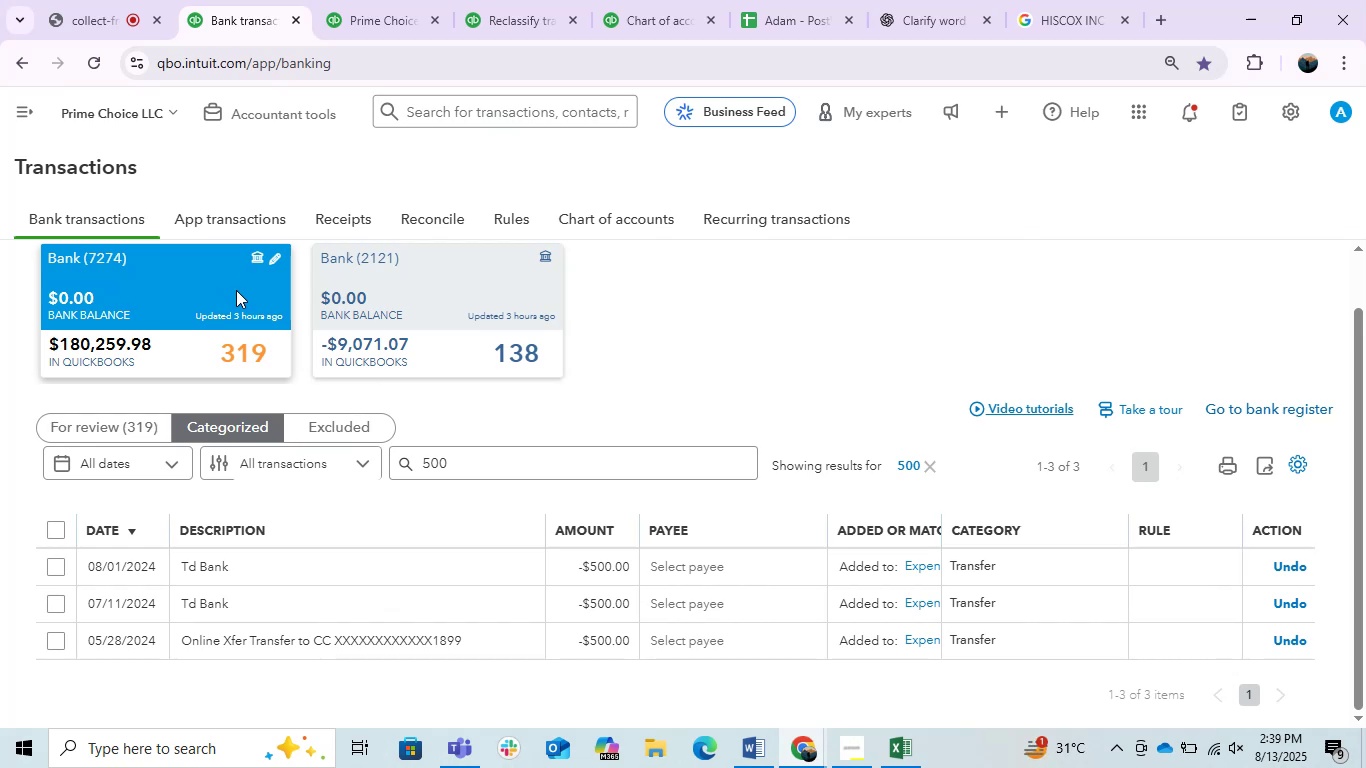 
left_click([351, 292])
 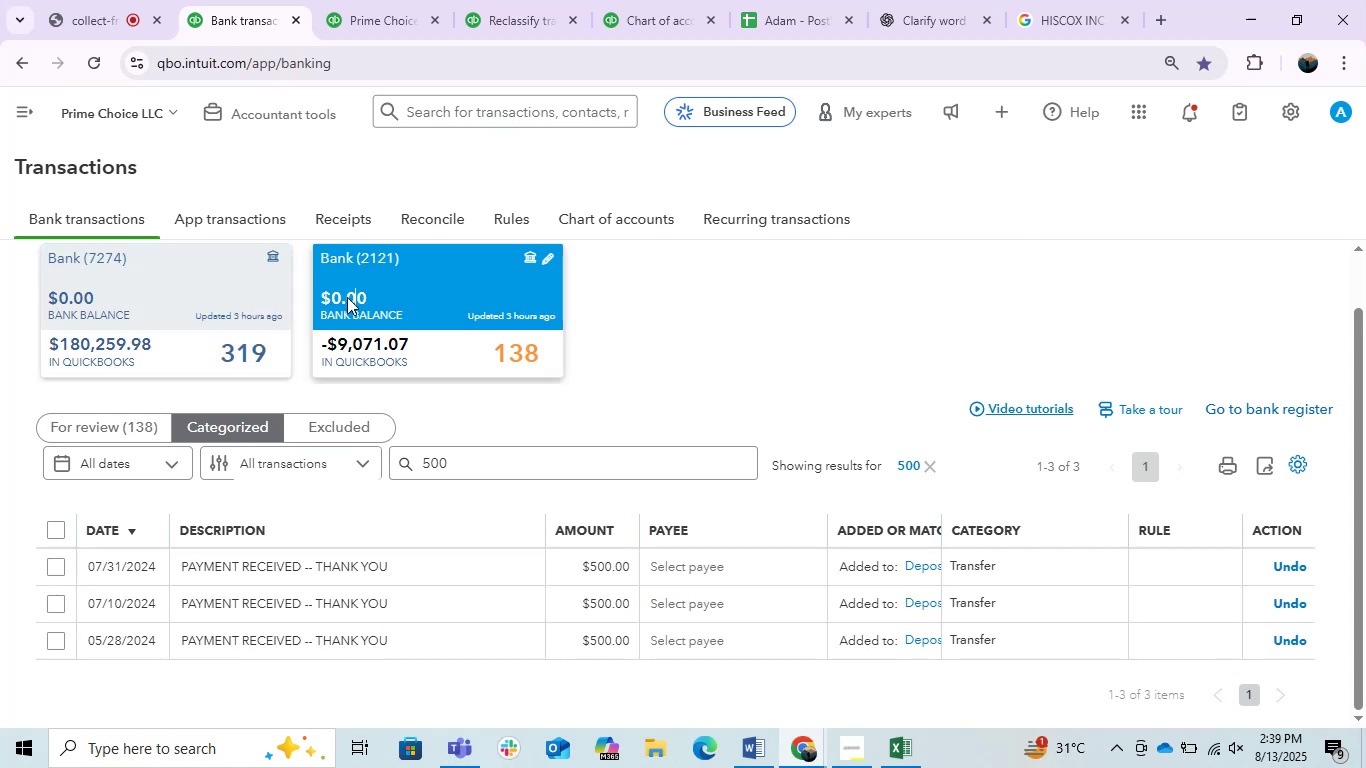 
left_click([246, 298])
 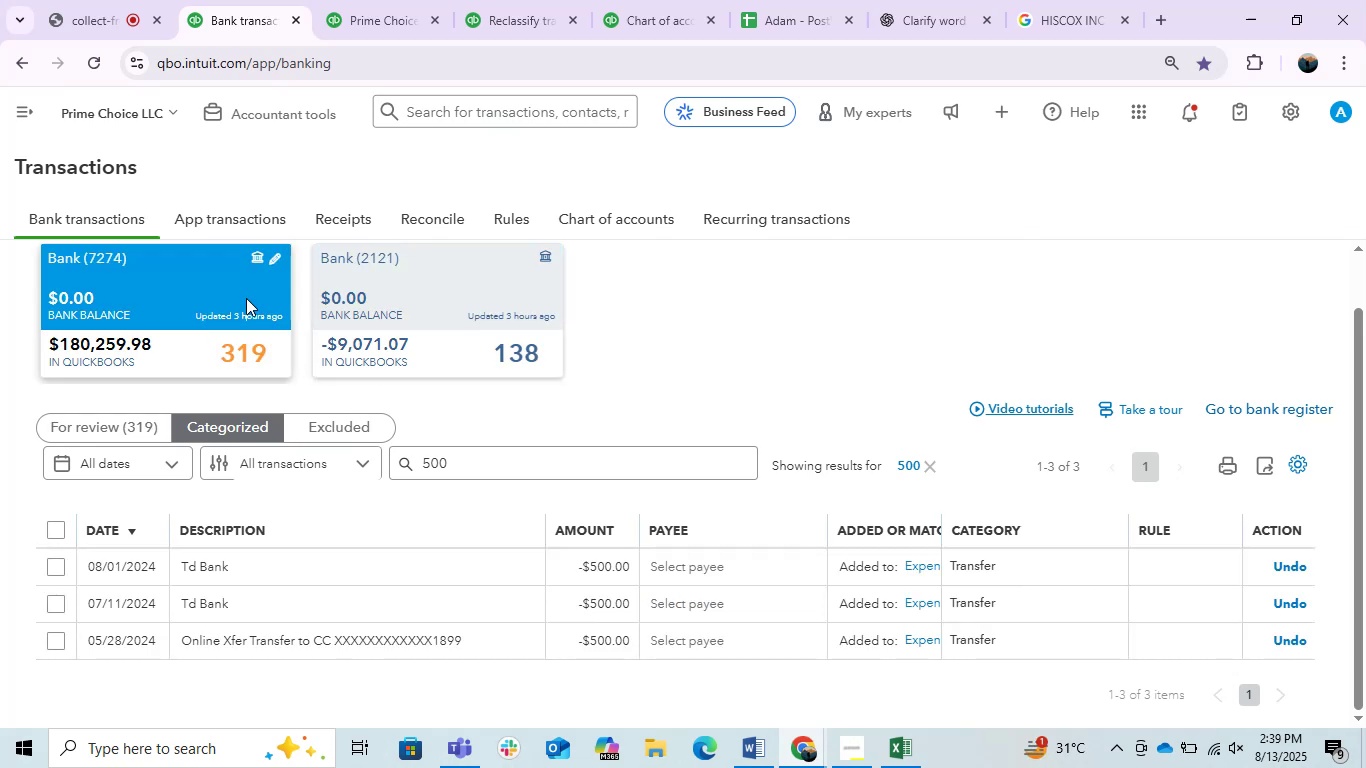 
left_click([131, 427])
 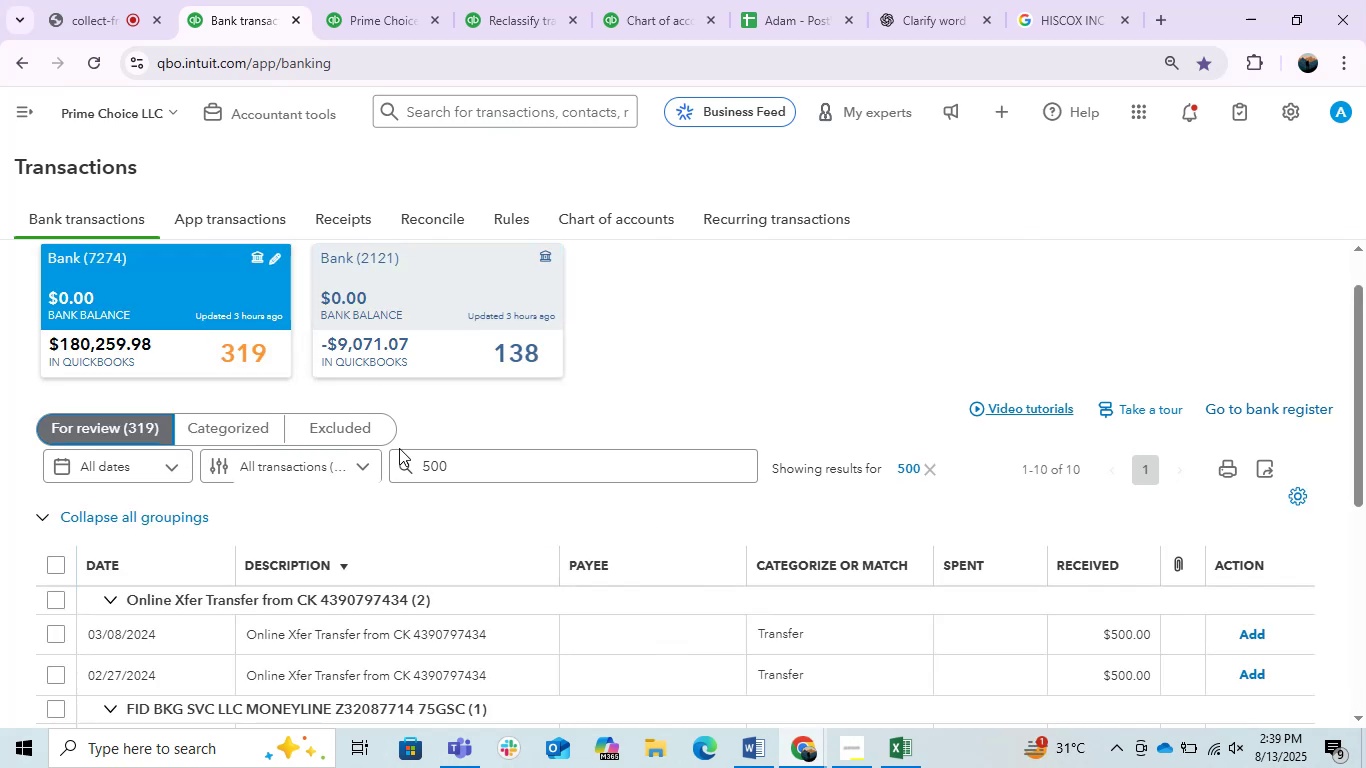 
scroll: coordinate [399, 448], scroll_direction: down, amount: 1.0
 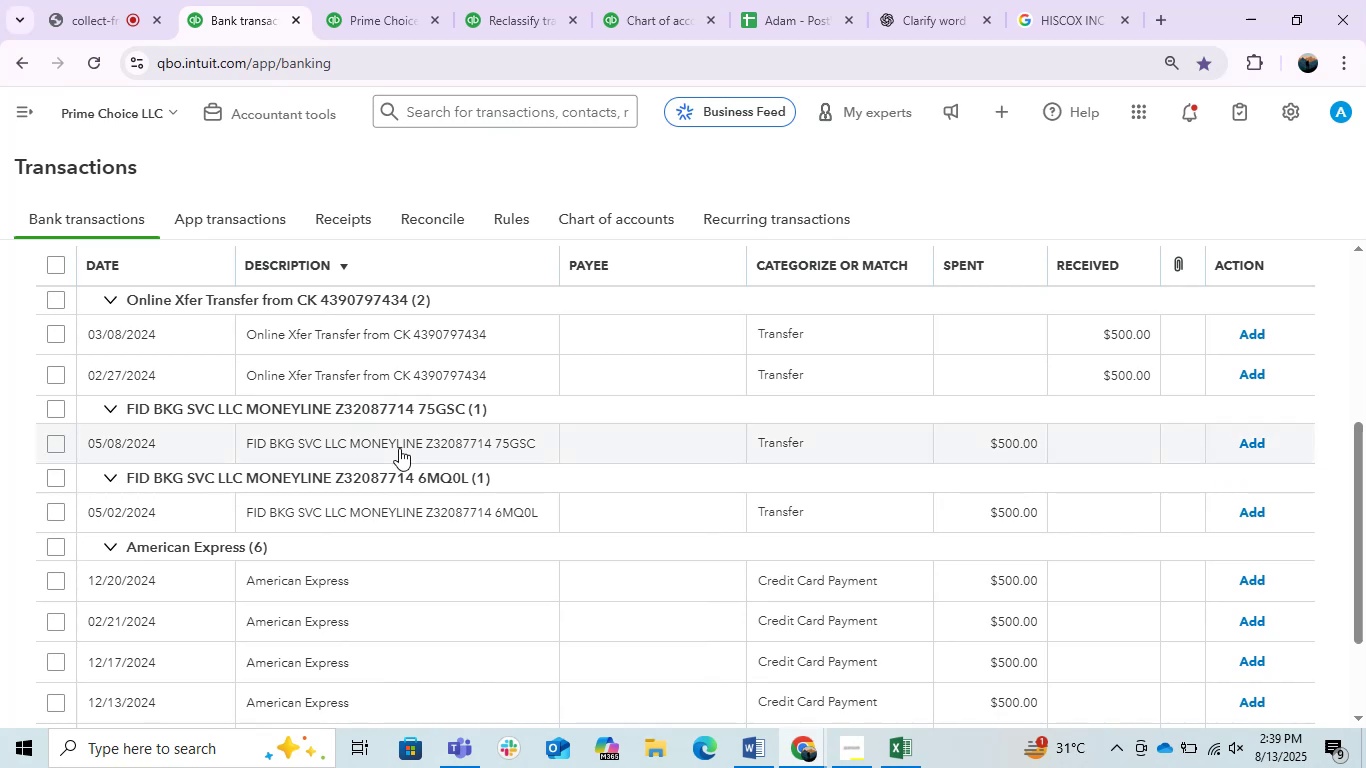 
wait(7.9)
 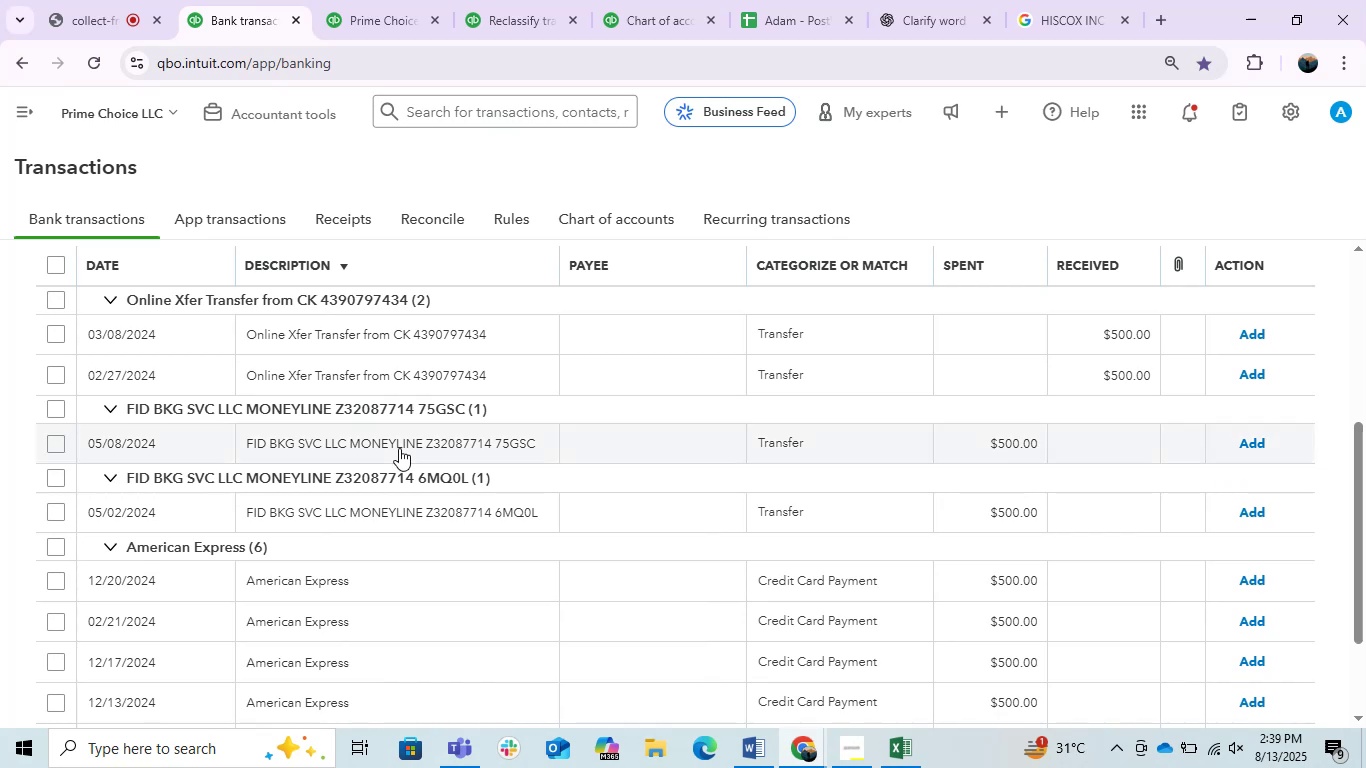 
scroll: coordinate [399, 448], scroll_direction: down, amount: 1.0
 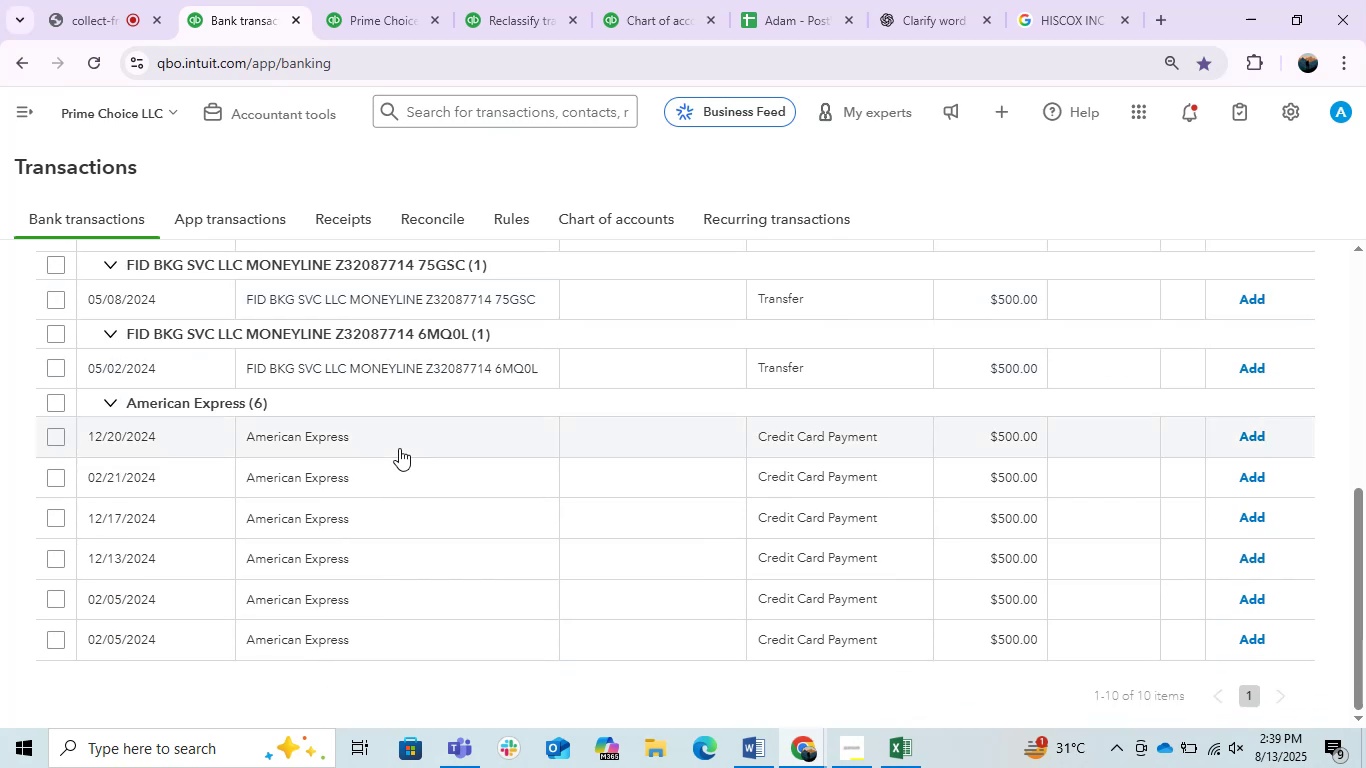 
scroll: coordinate [399, 448], scroll_direction: up, amount: 1.0
 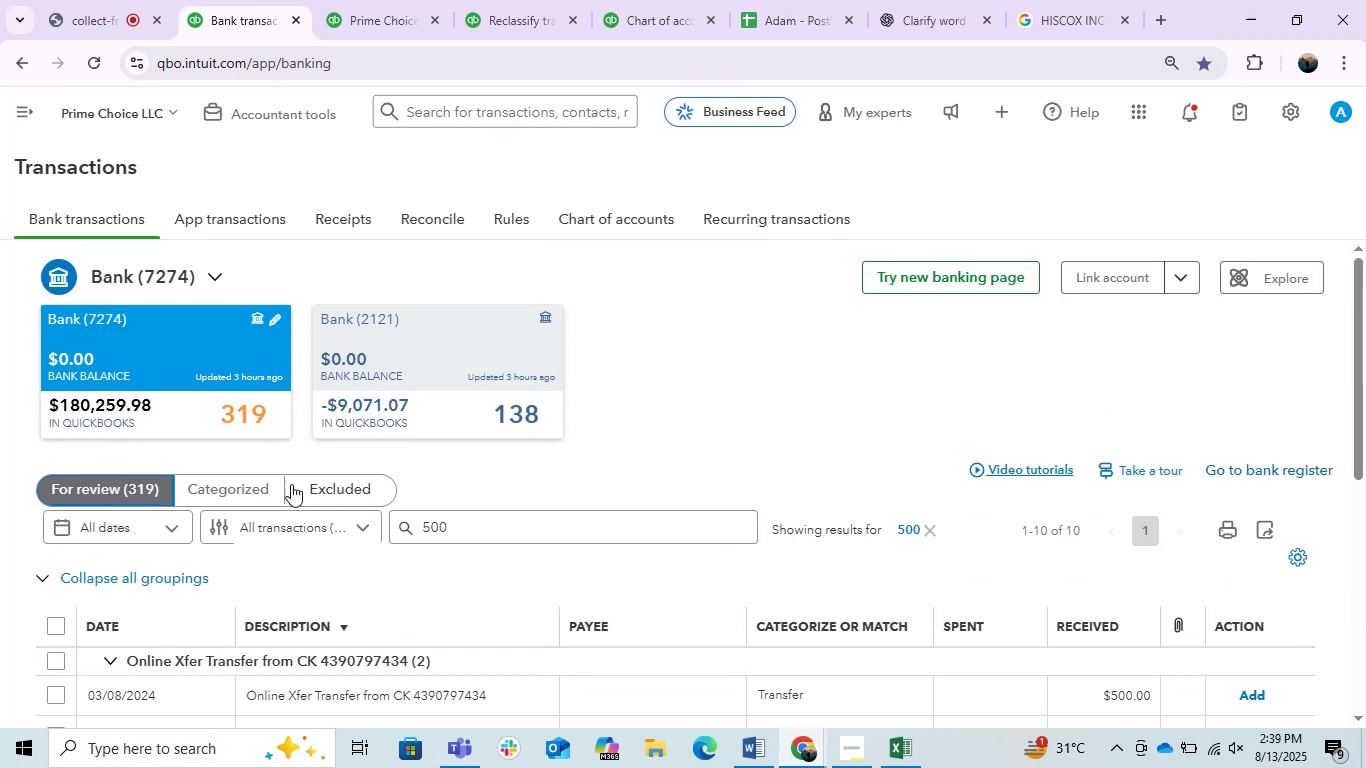 
left_click([245, 495])
 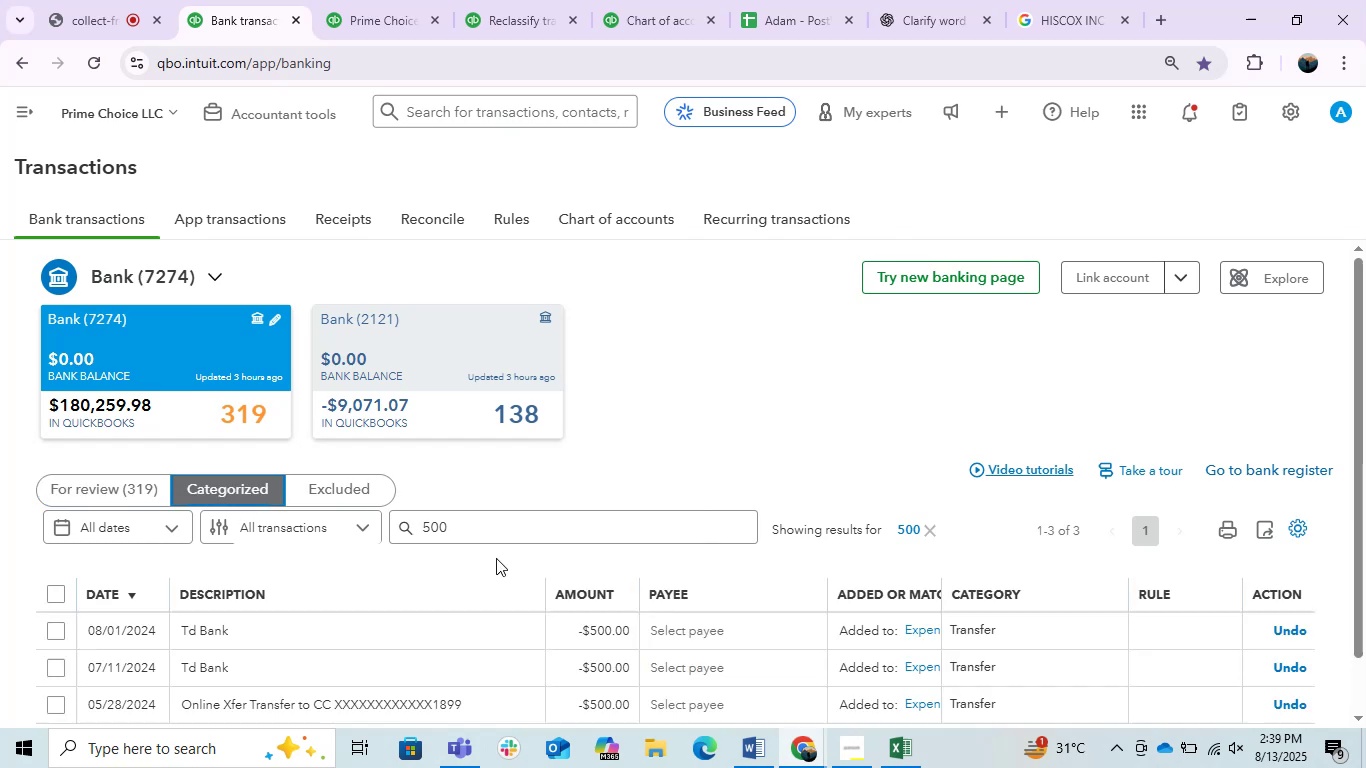 
scroll: coordinate [496, 558], scroll_direction: down, amount: 1.0
 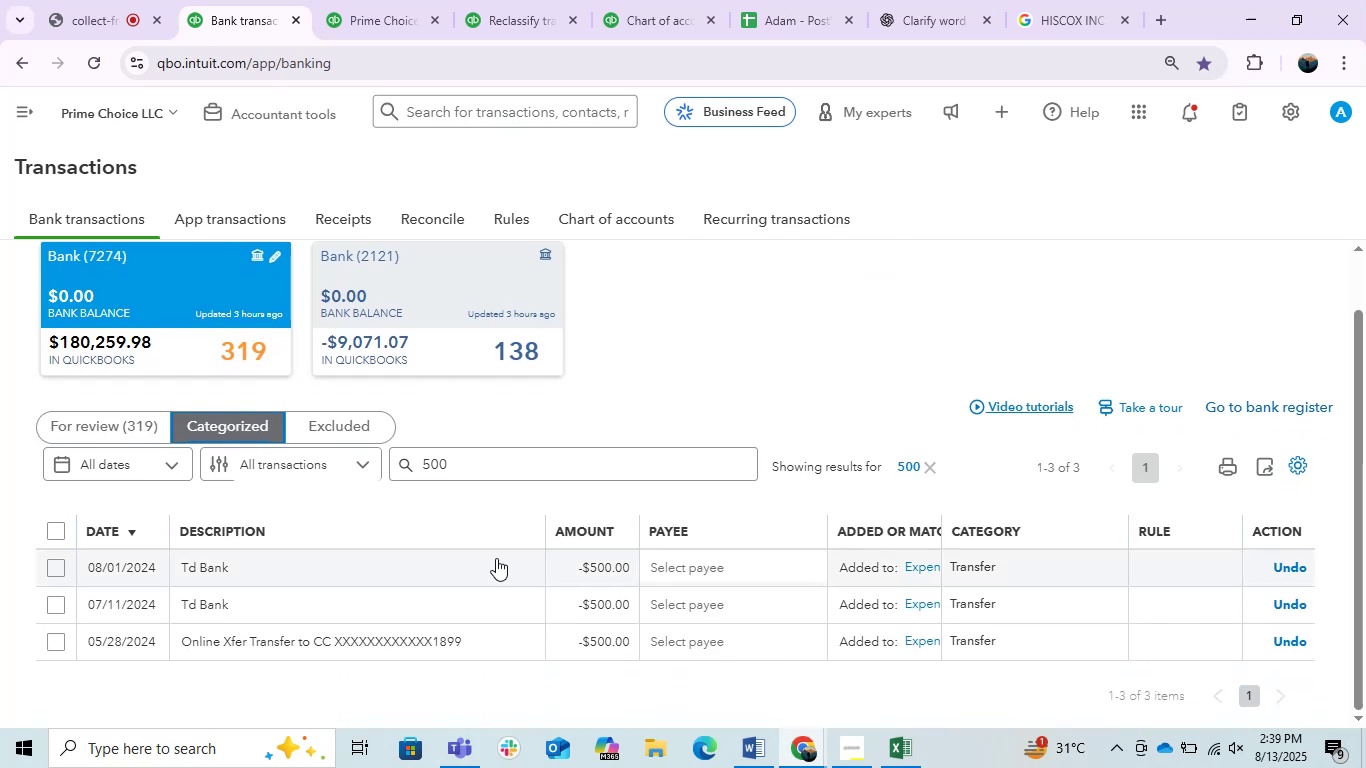 
scroll: coordinate [496, 558], scroll_direction: up, amount: 1.0
 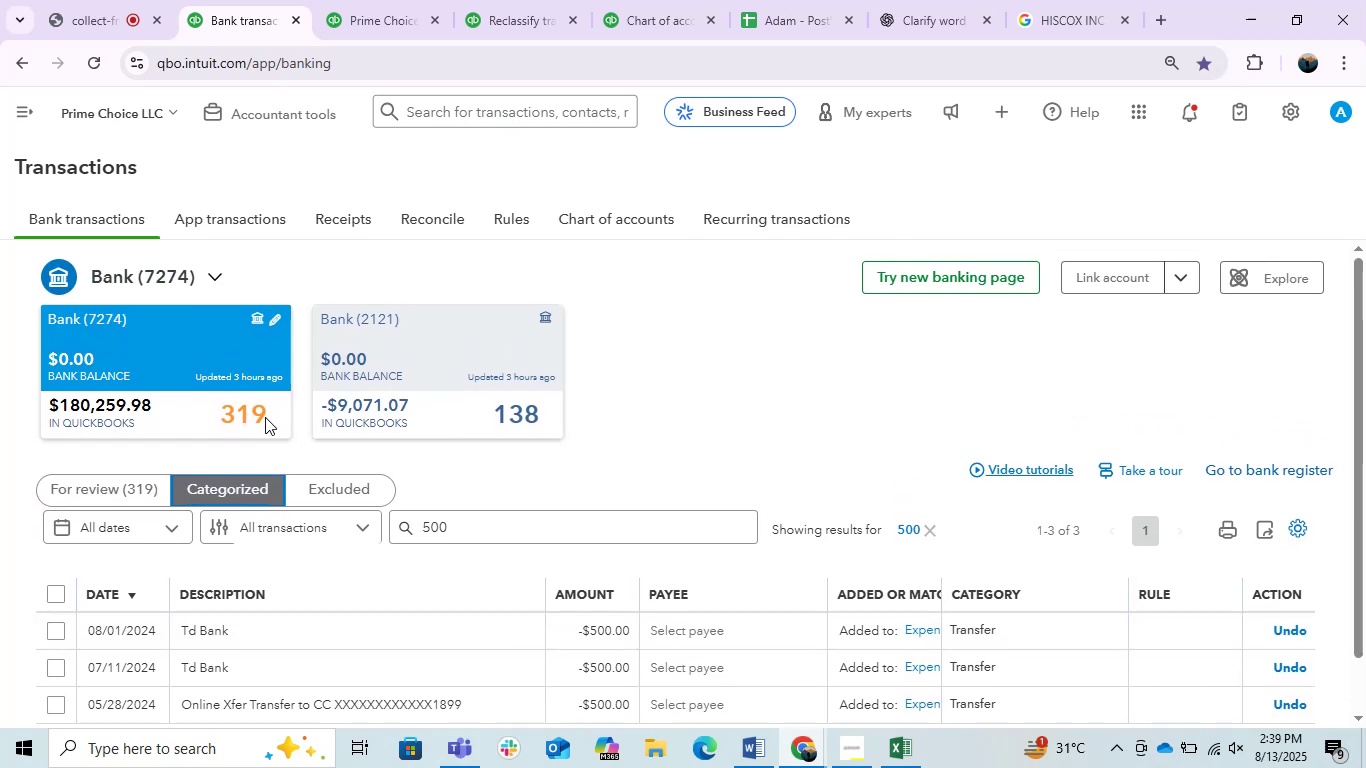 
left_click([135, 481])
 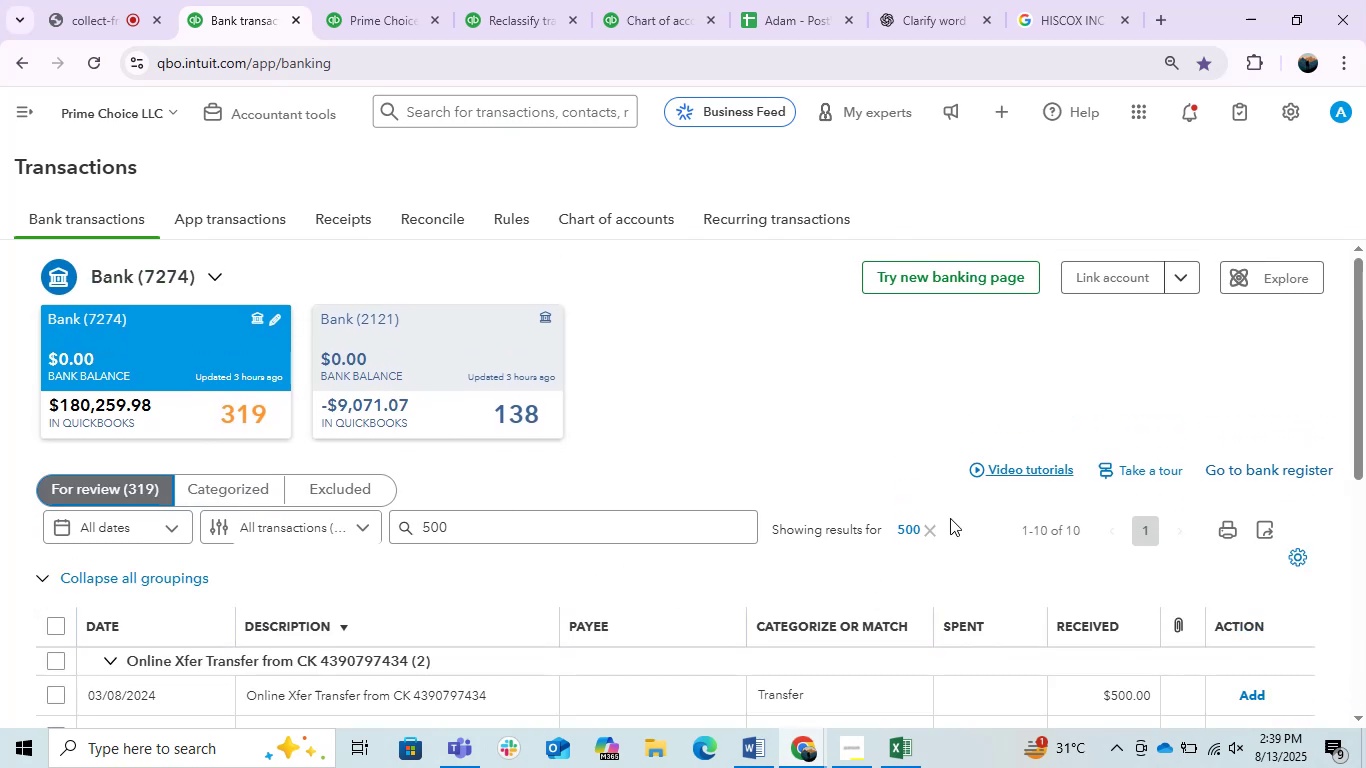 
left_click([936, 526])
 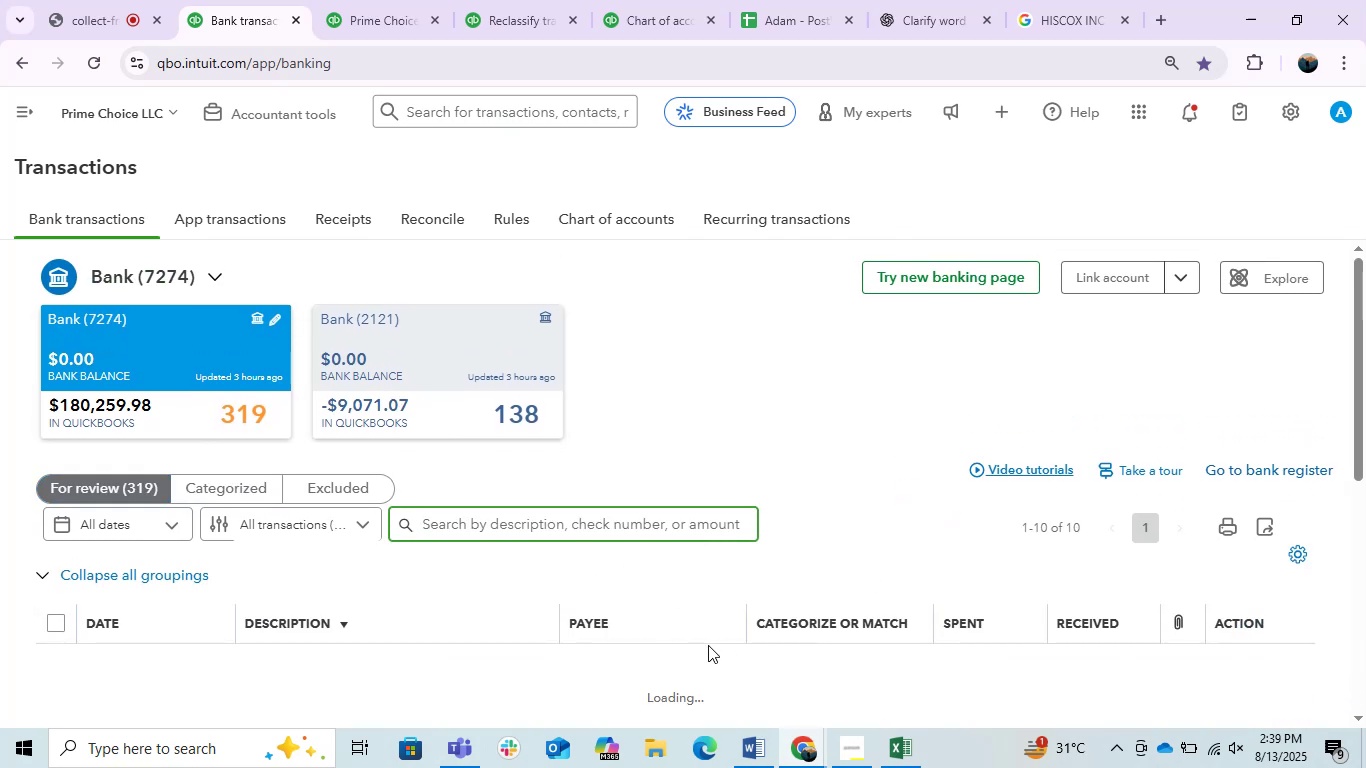 
scroll: coordinate [708, 645], scroll_direction: down, amount: 7.0
 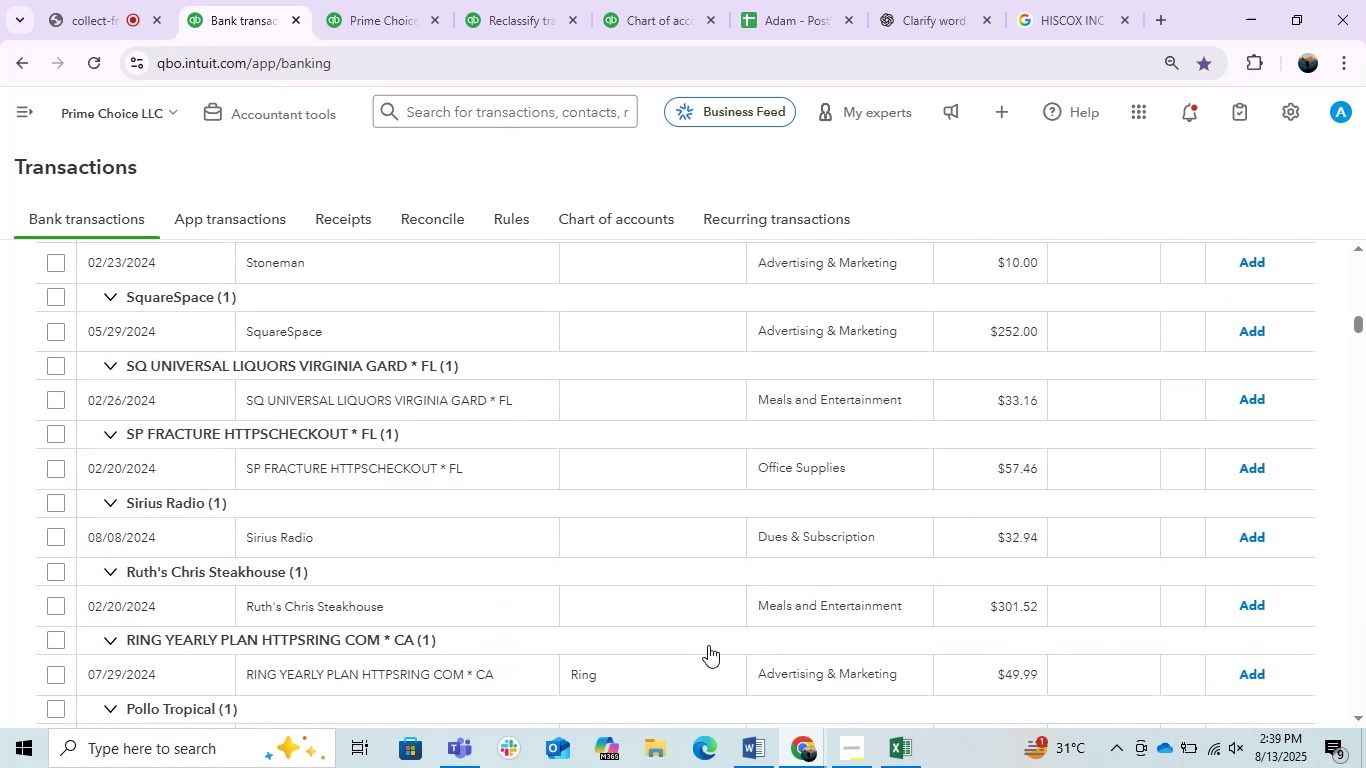 
scroll: coordinate [708, 645], scroll_direction: up, amount: 2.0
 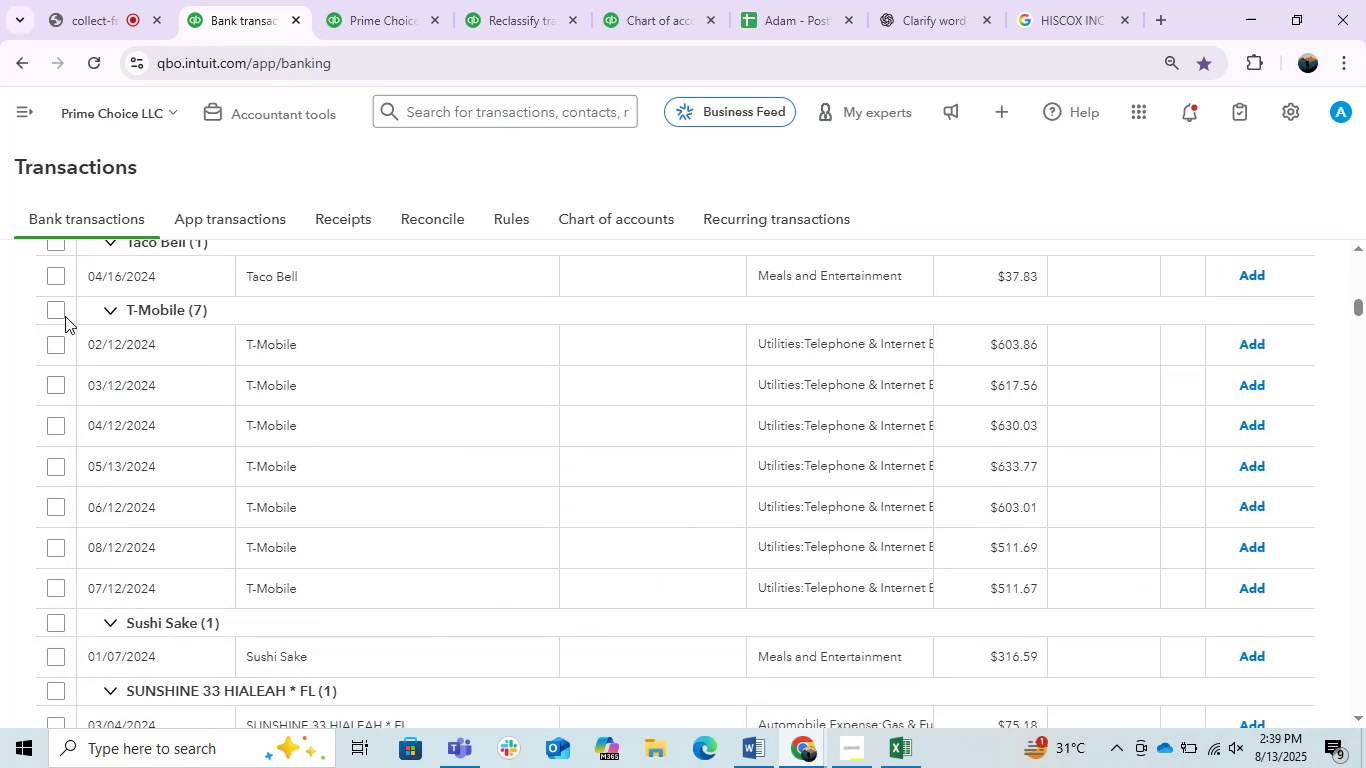 
left_click([53, 310])
 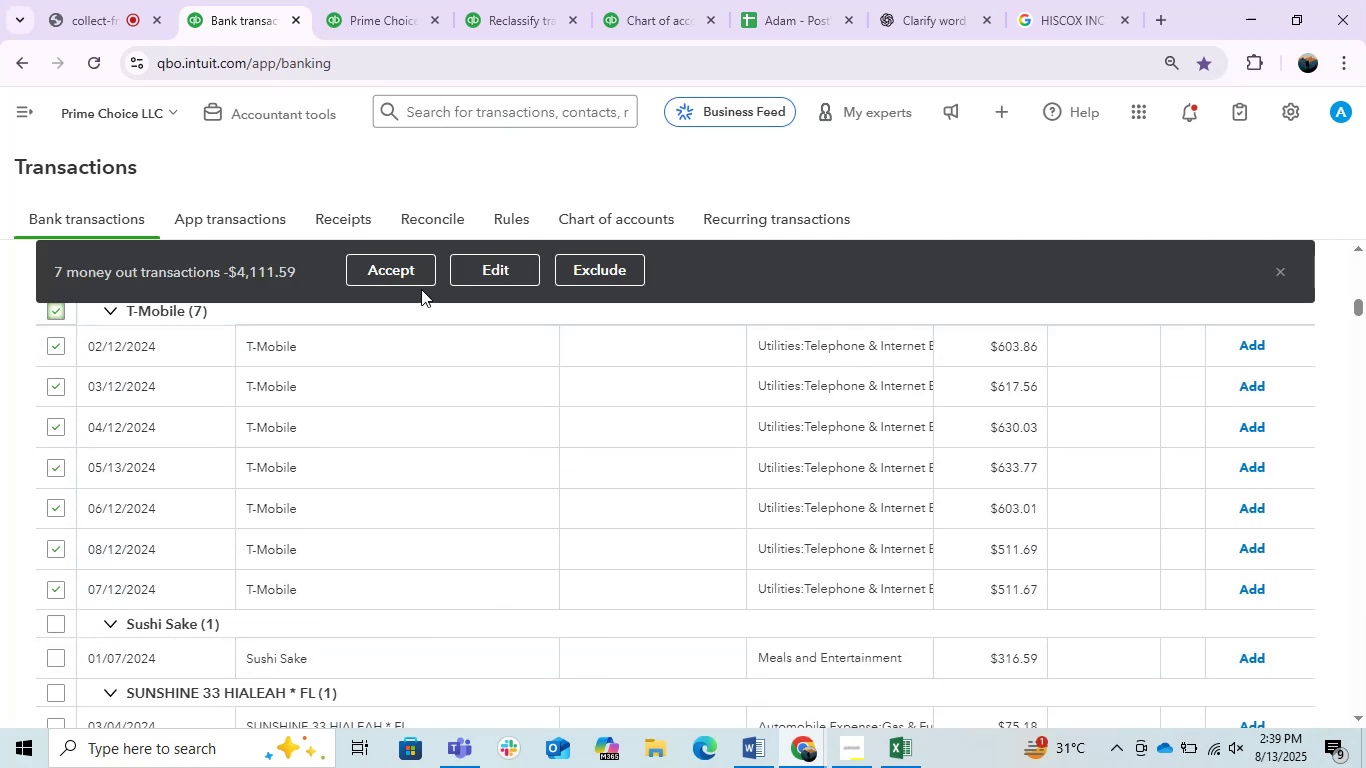 
left_click([464, 257])
 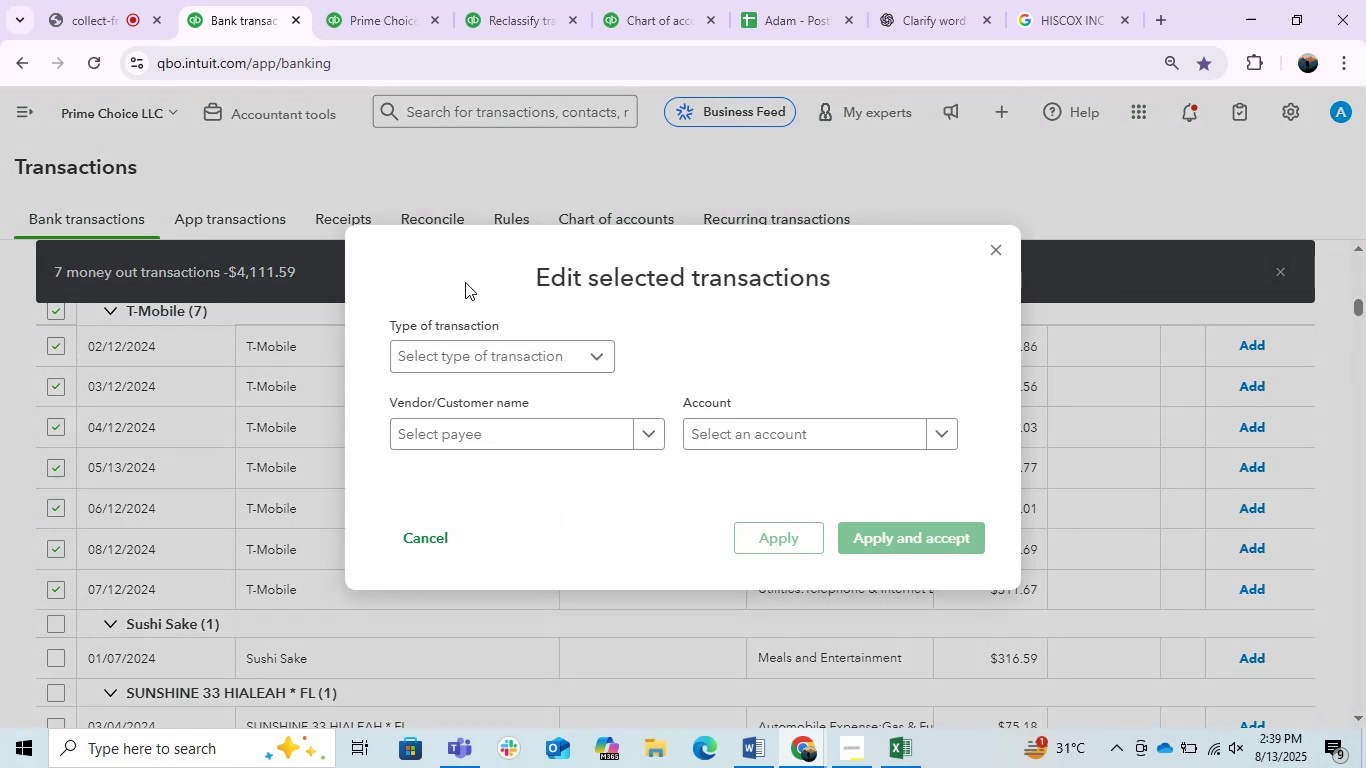 
left_click([464, 426])
 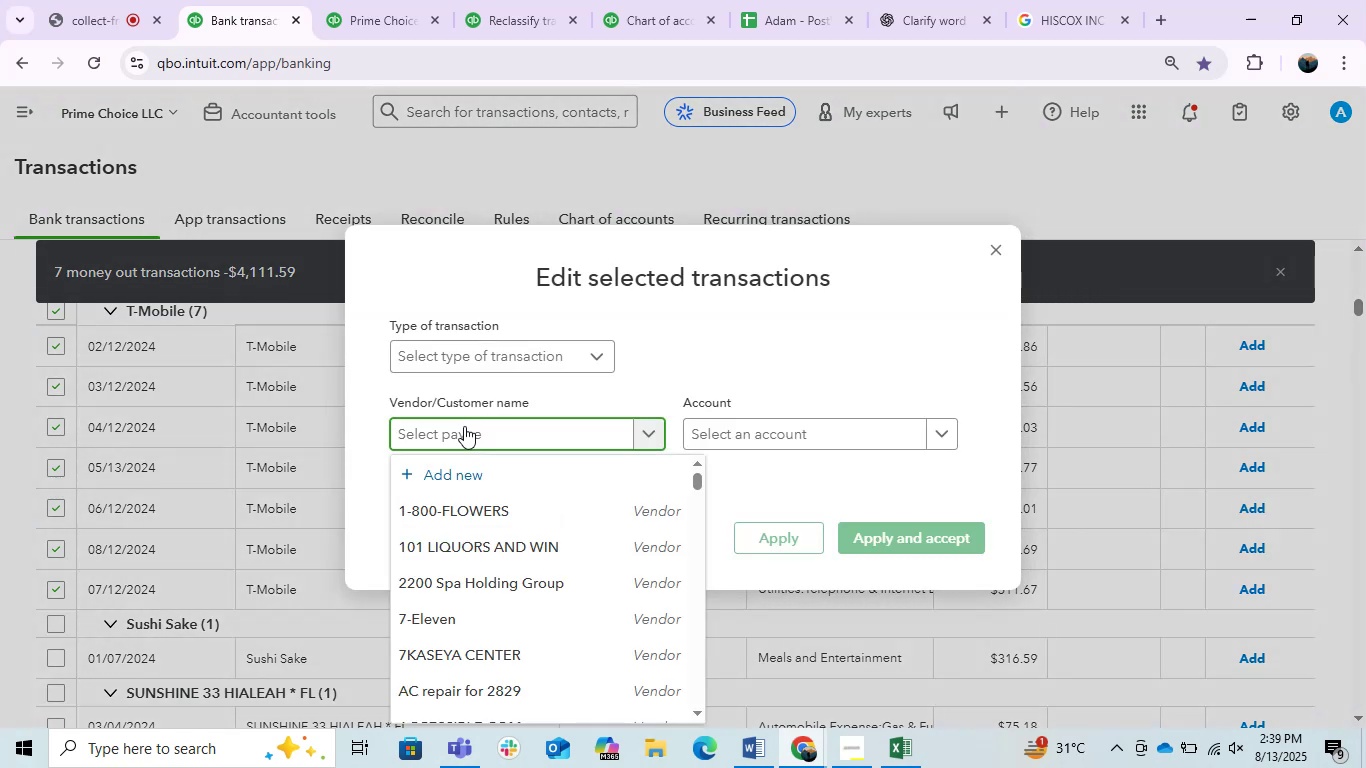 
type(T)
key(Backspace)
key(Backspace)
type(n=mobile)
key(Backspace)
type(mobil)
 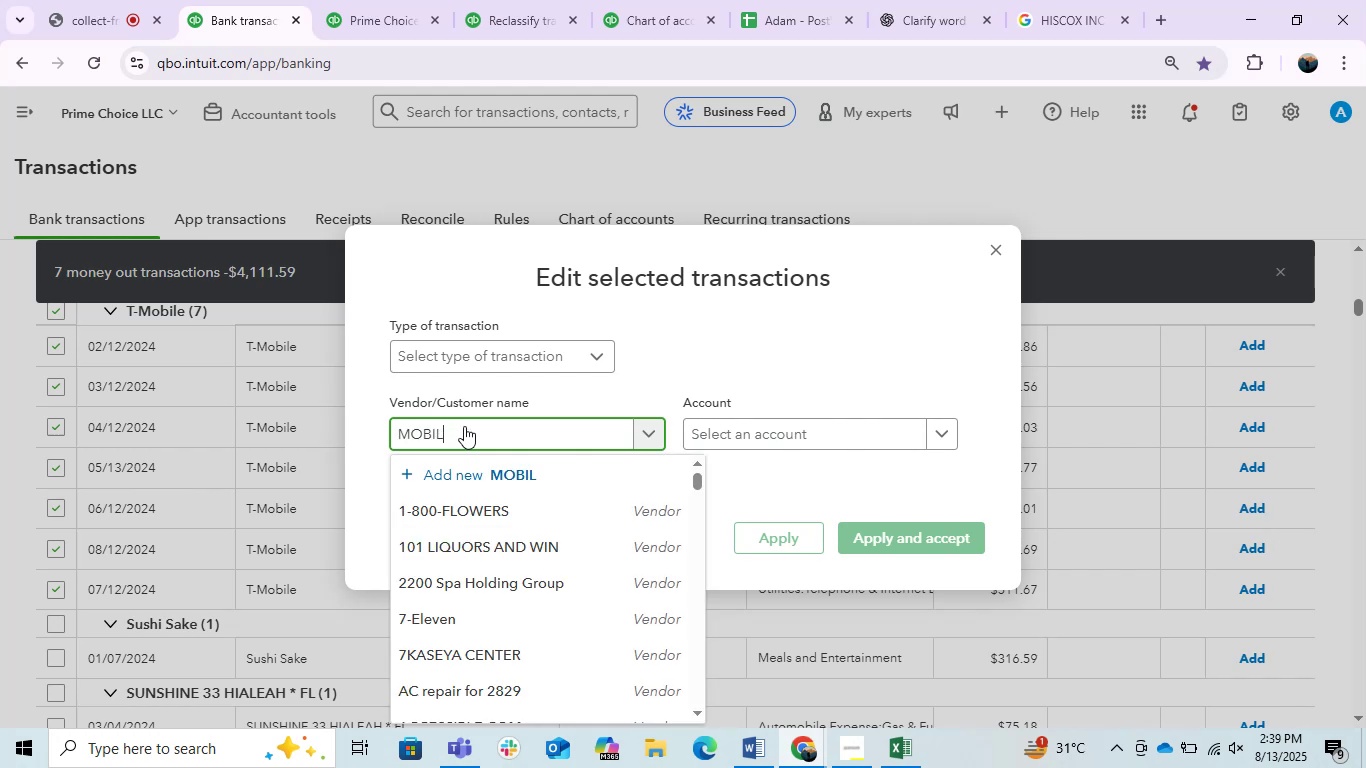 
left_click([511, 517])
 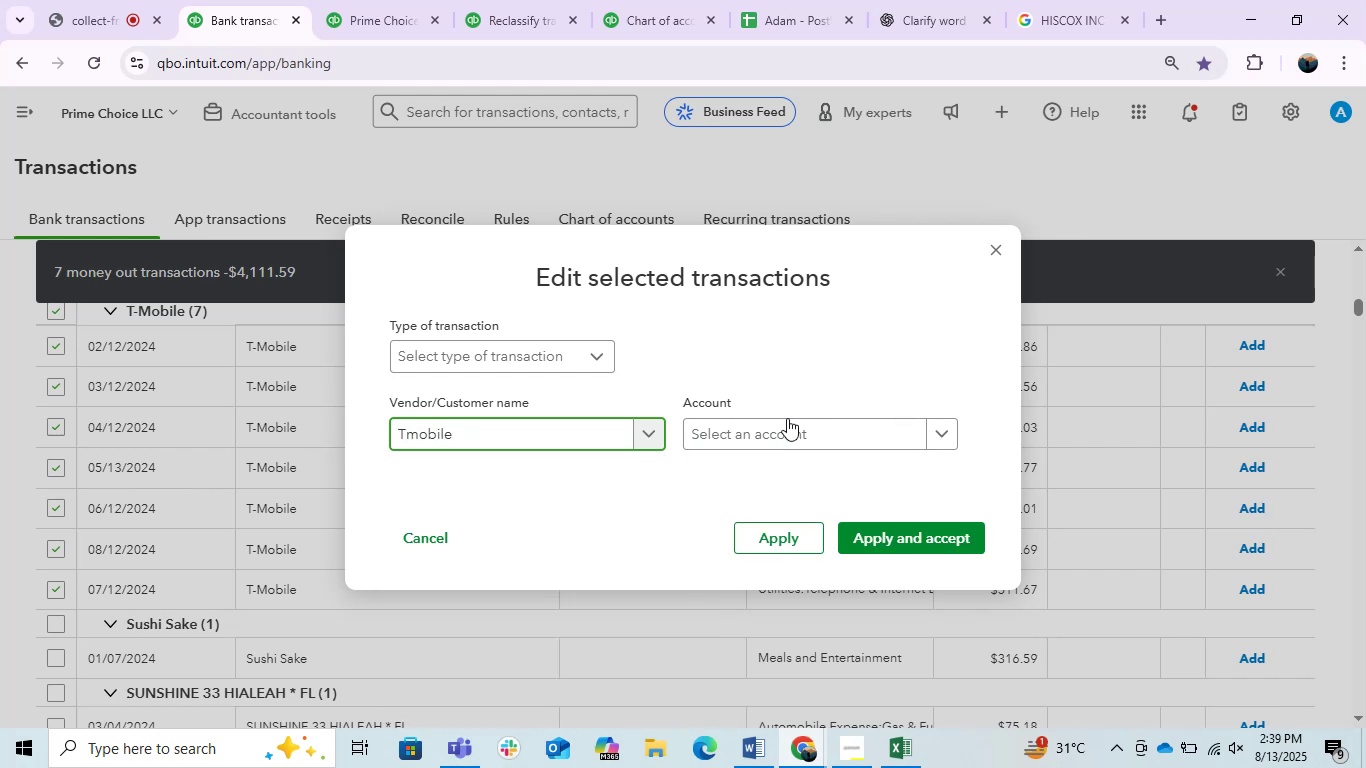 
left_click([530, 344])
 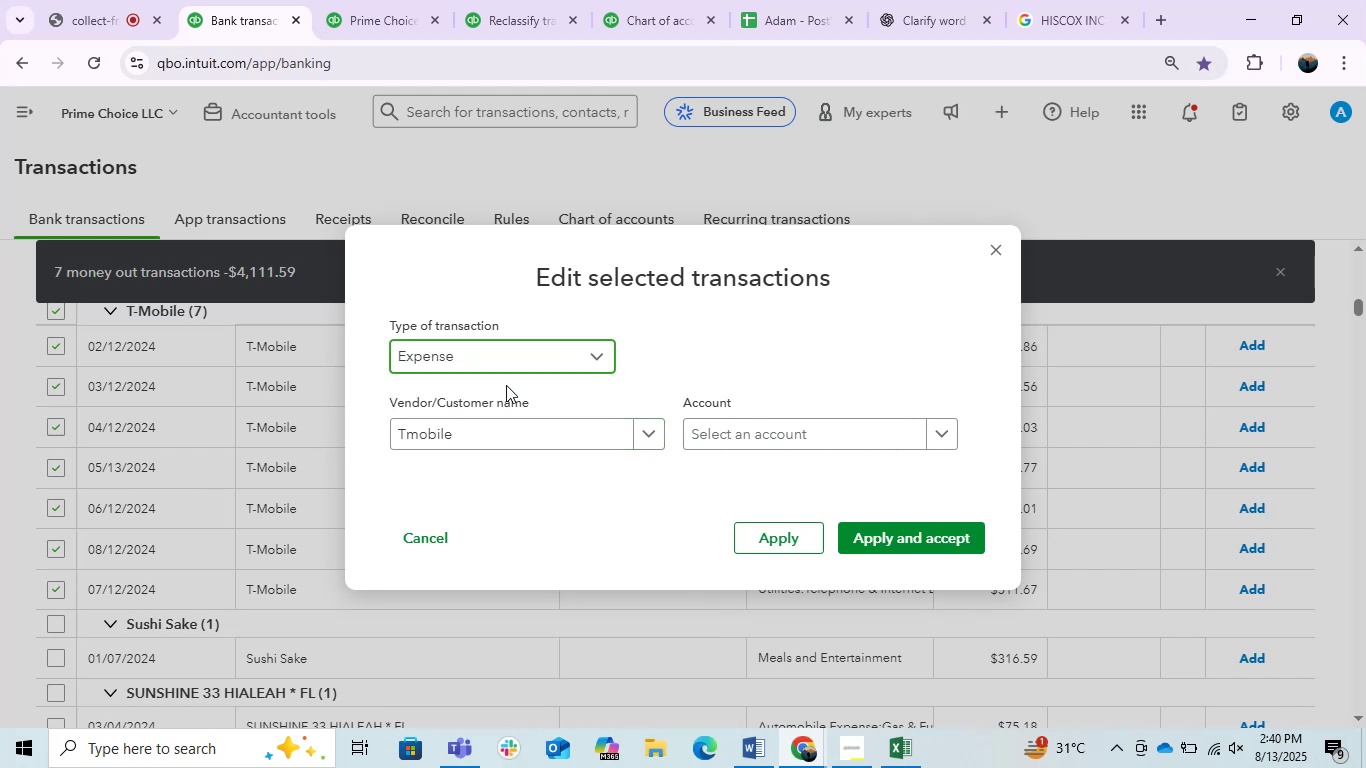 
left_click([804, 419])
 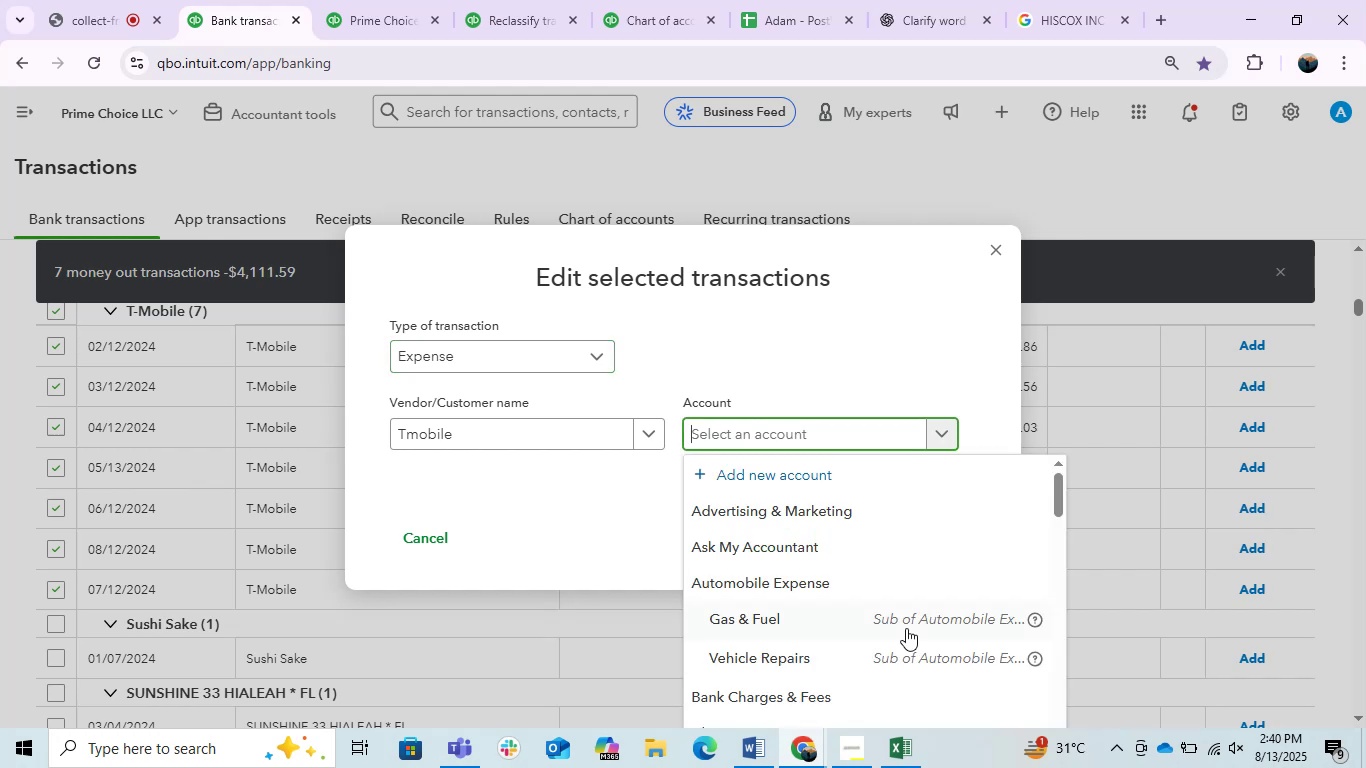 
scroll: coordinate [900, 630], scroll_direction: down, amount: 8.0
 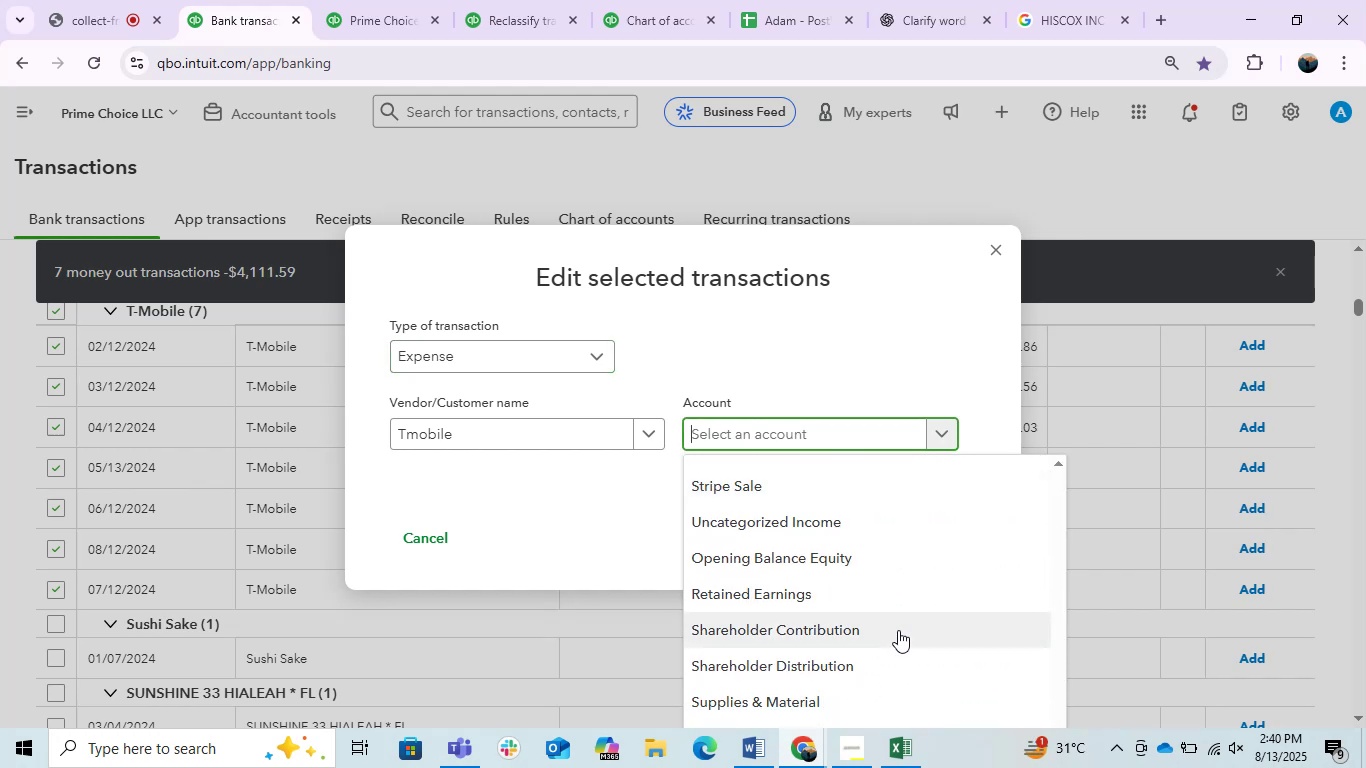 
scroll: coordinate [898, 630], scroll_direction: up, amount: 1.0
 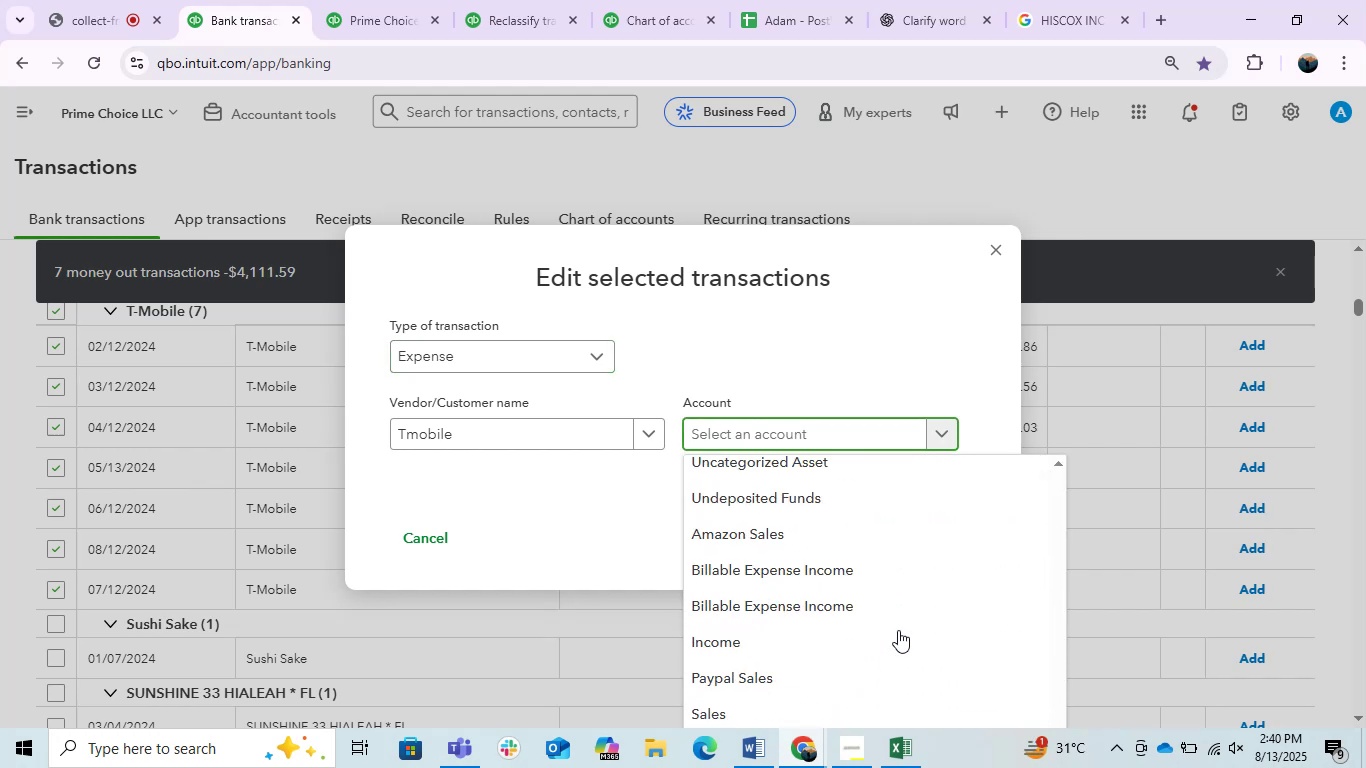 
scroll: coordinate [898, 630], scroll_direction: down, amount: 3.0
 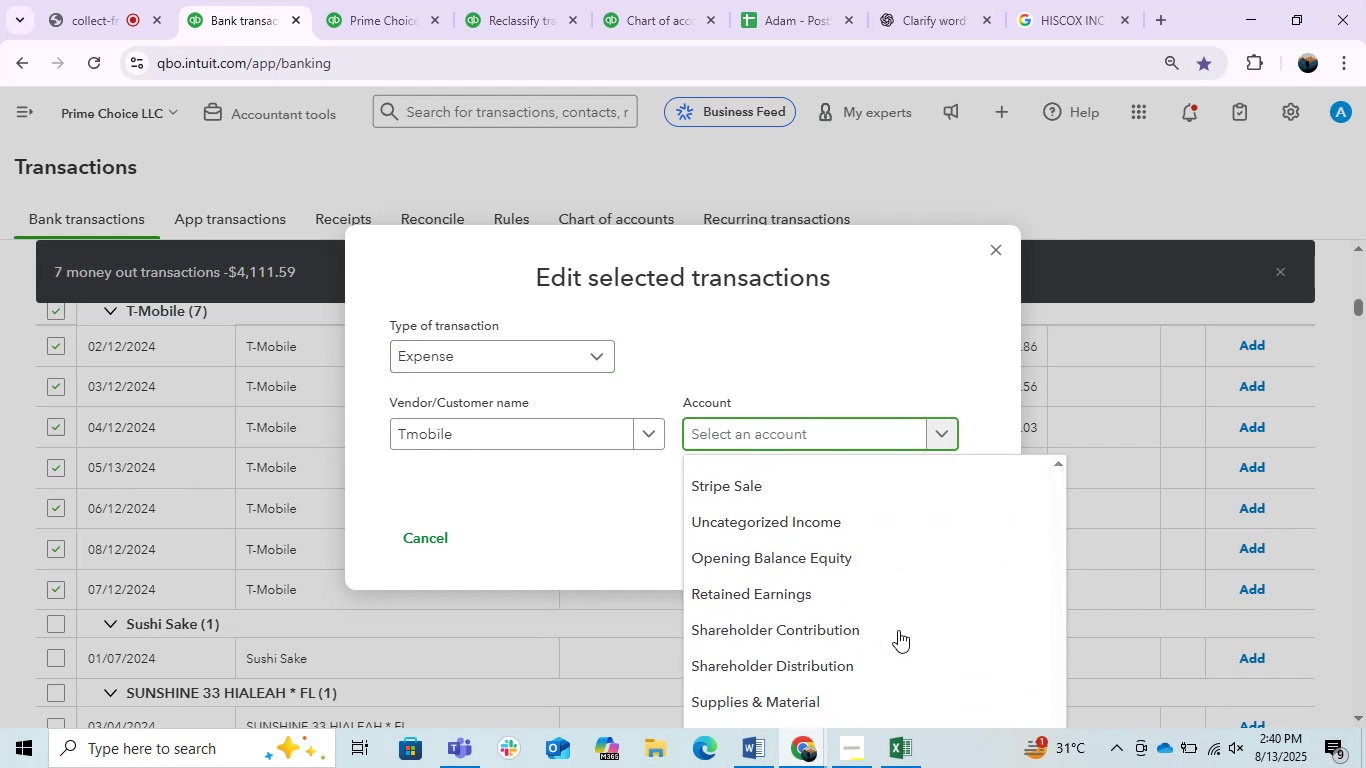 
scroll: coordinate [898, 630], scroll_direction: up, amount: 1.0
 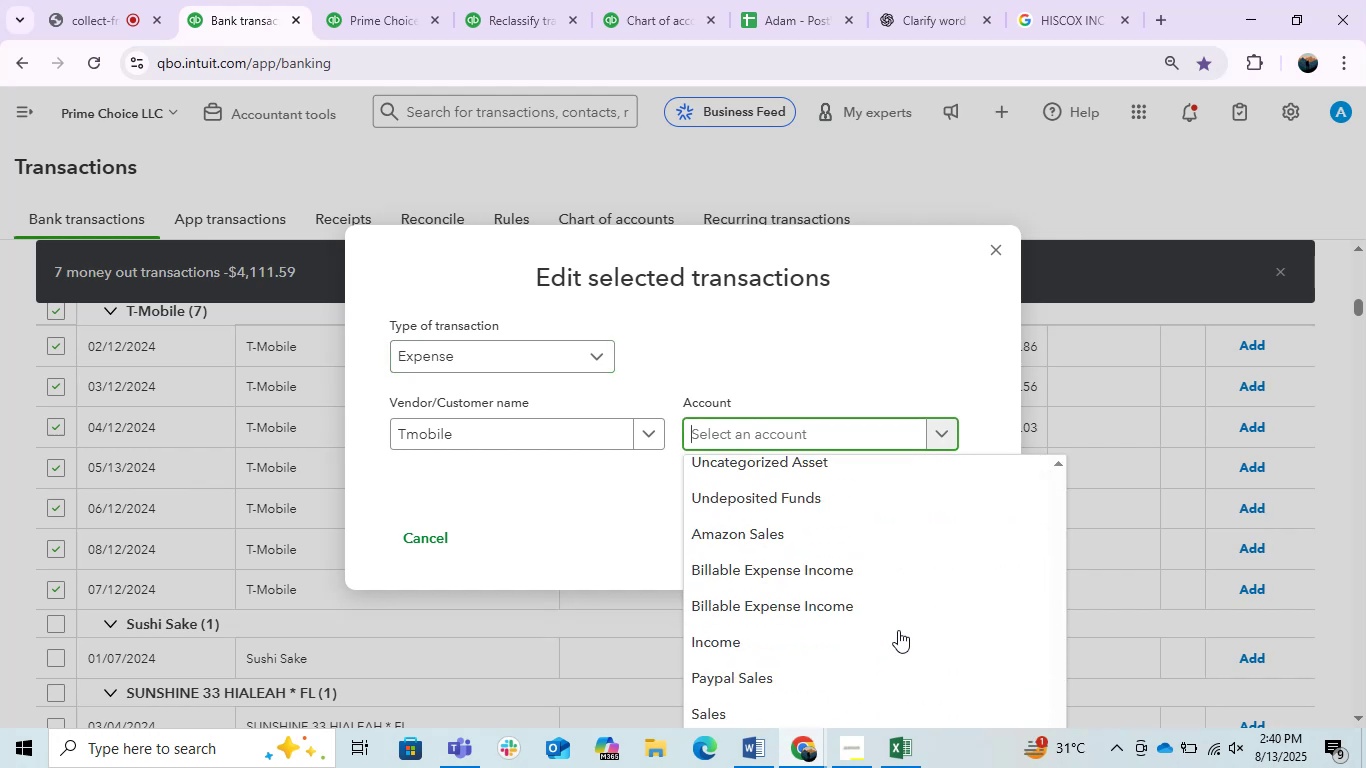 
scroll: coordinate [898, 630], scroll_direction: down, amount: 2.0
 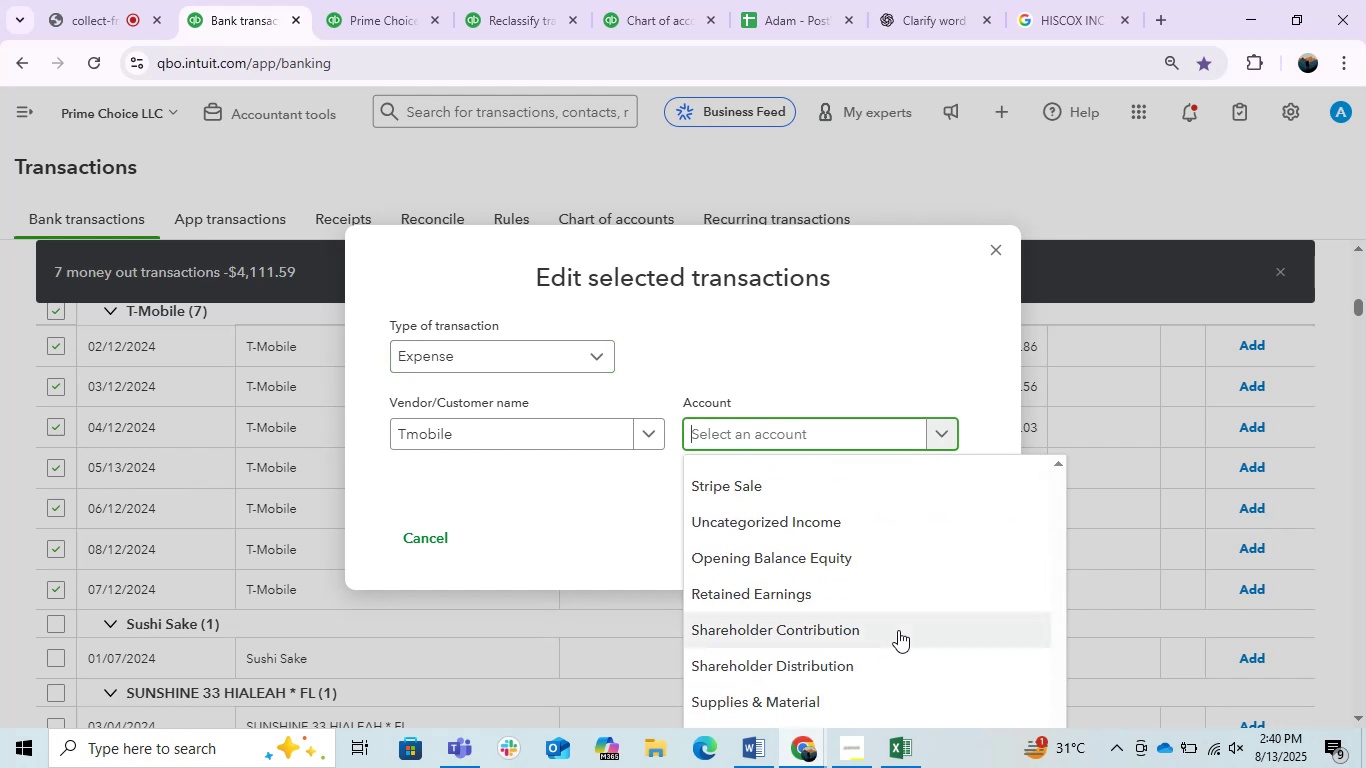 
scroll: coordinate [897, 630], scroll_direction: up, amount: 2.0
 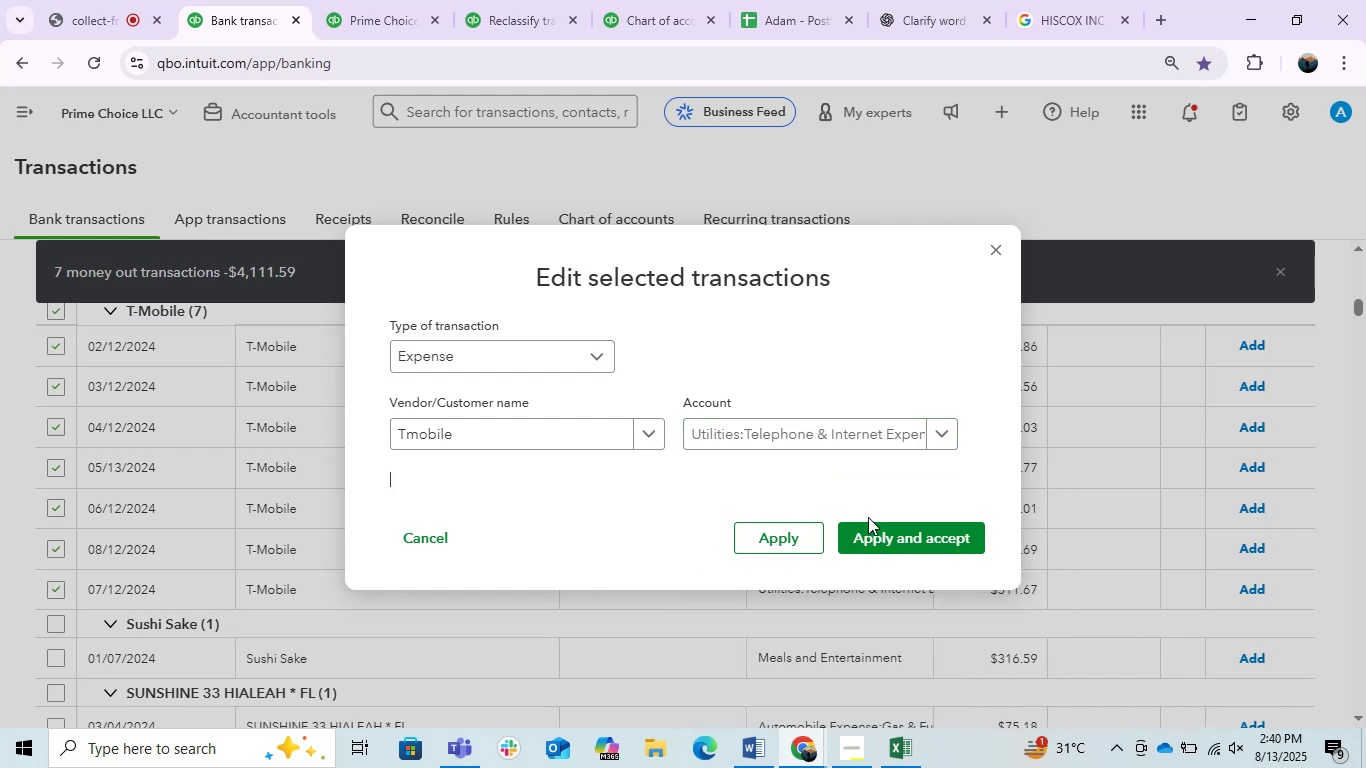 
left_click([885, 537])
 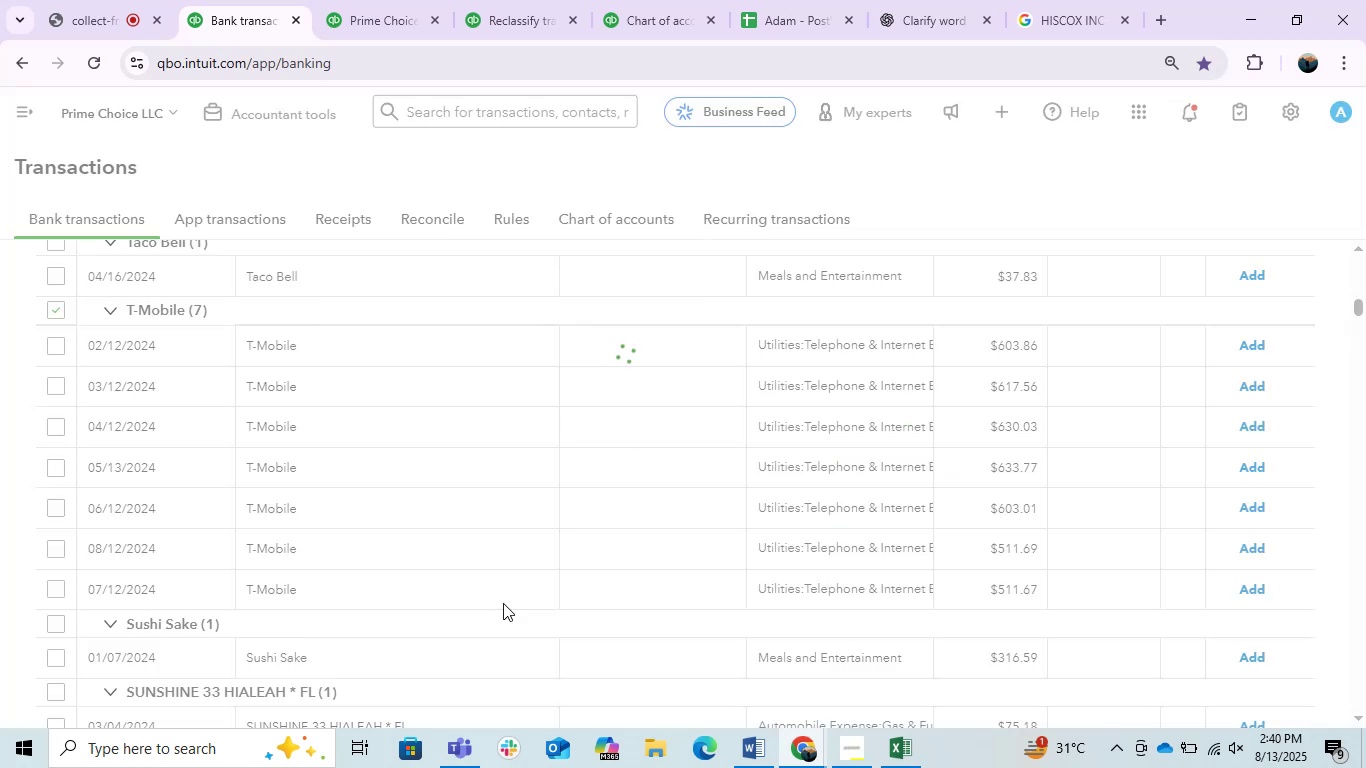 
wait(5.99)
 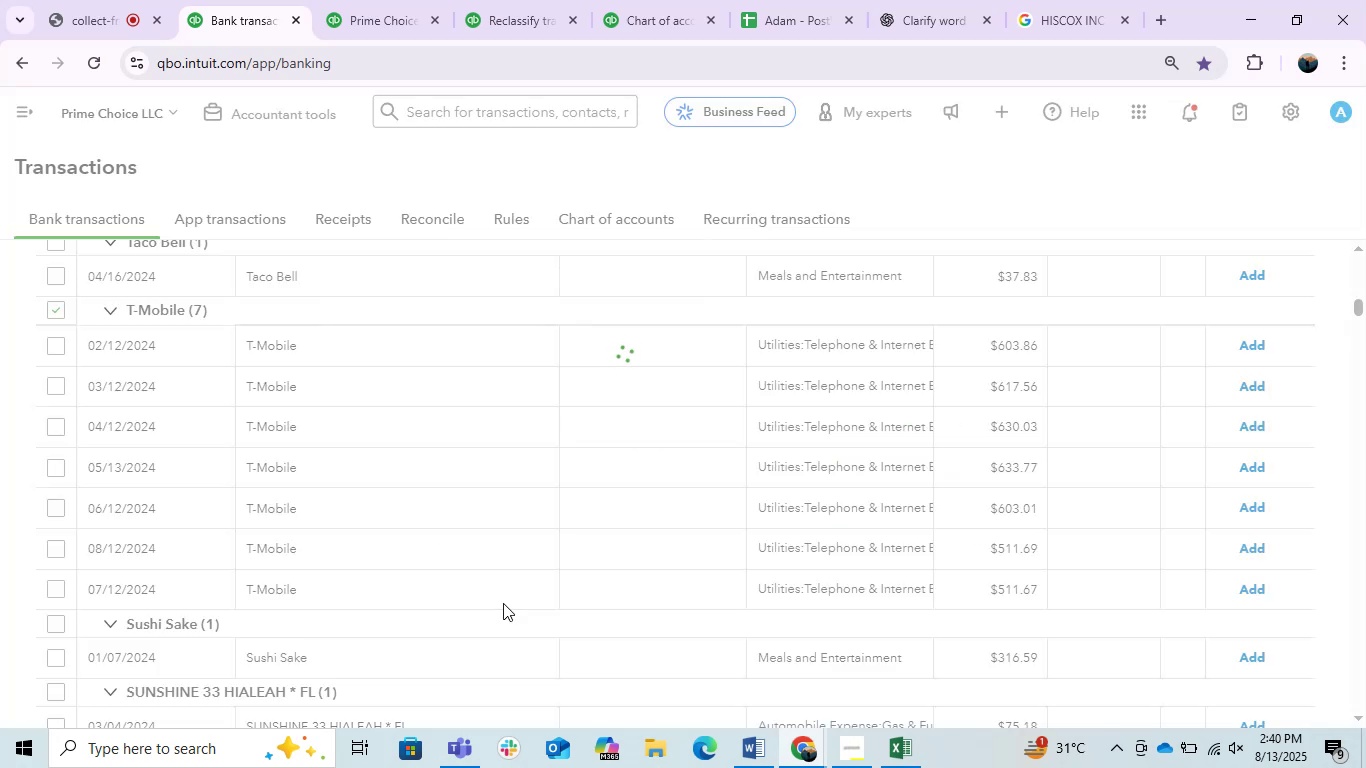 
scroll: coordinate [502, 603], scroll_direction: down, amount: 5.0
 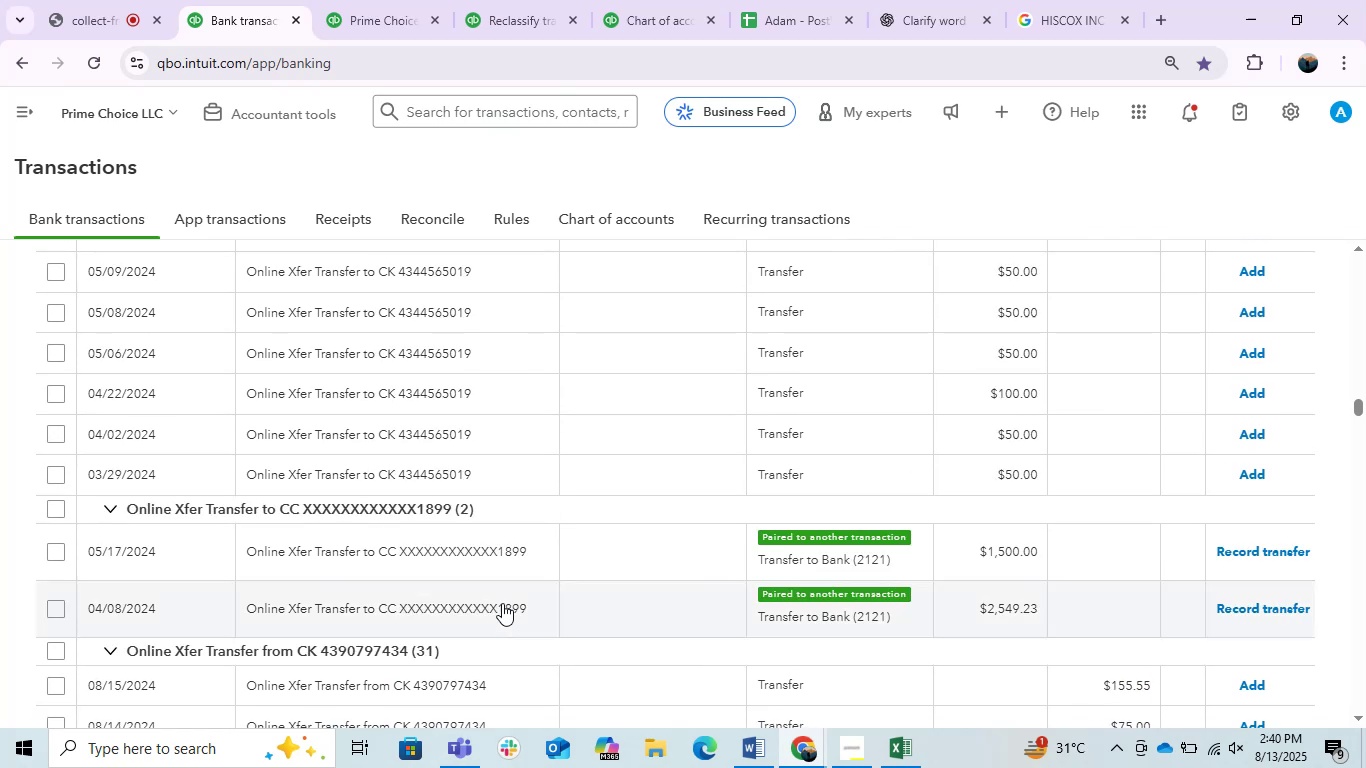 
wait(5.55)
 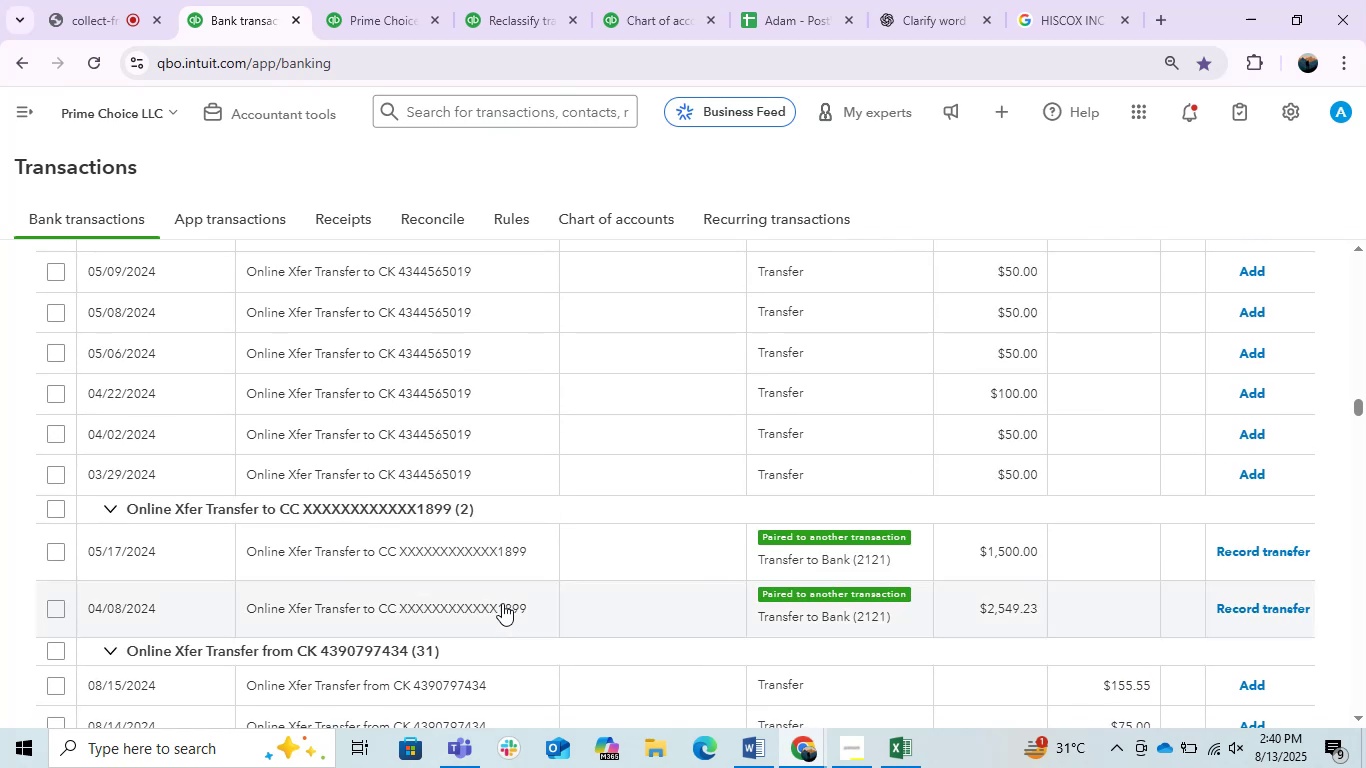 
scroll: coordinate [1337, 408], scroll_direction: up, amount: 23.0
 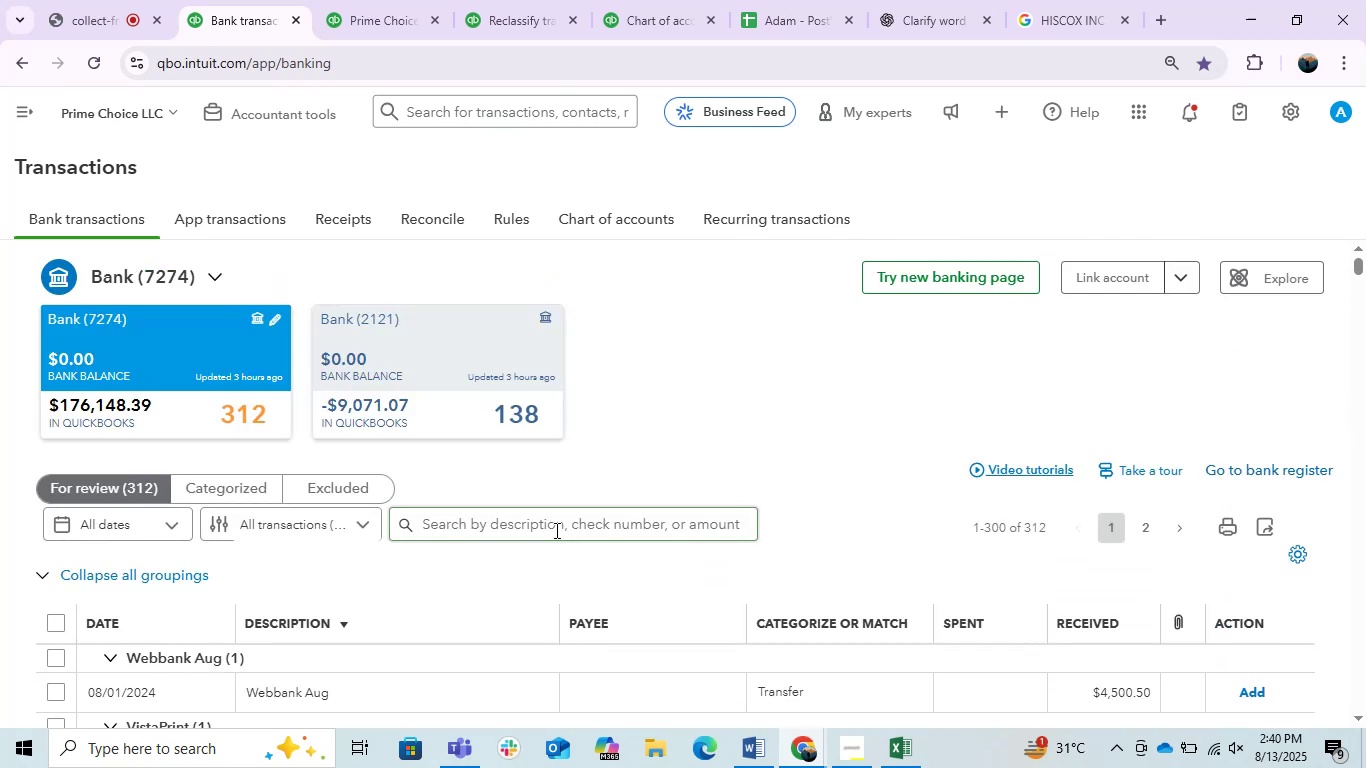 
left_click([555, 530])
 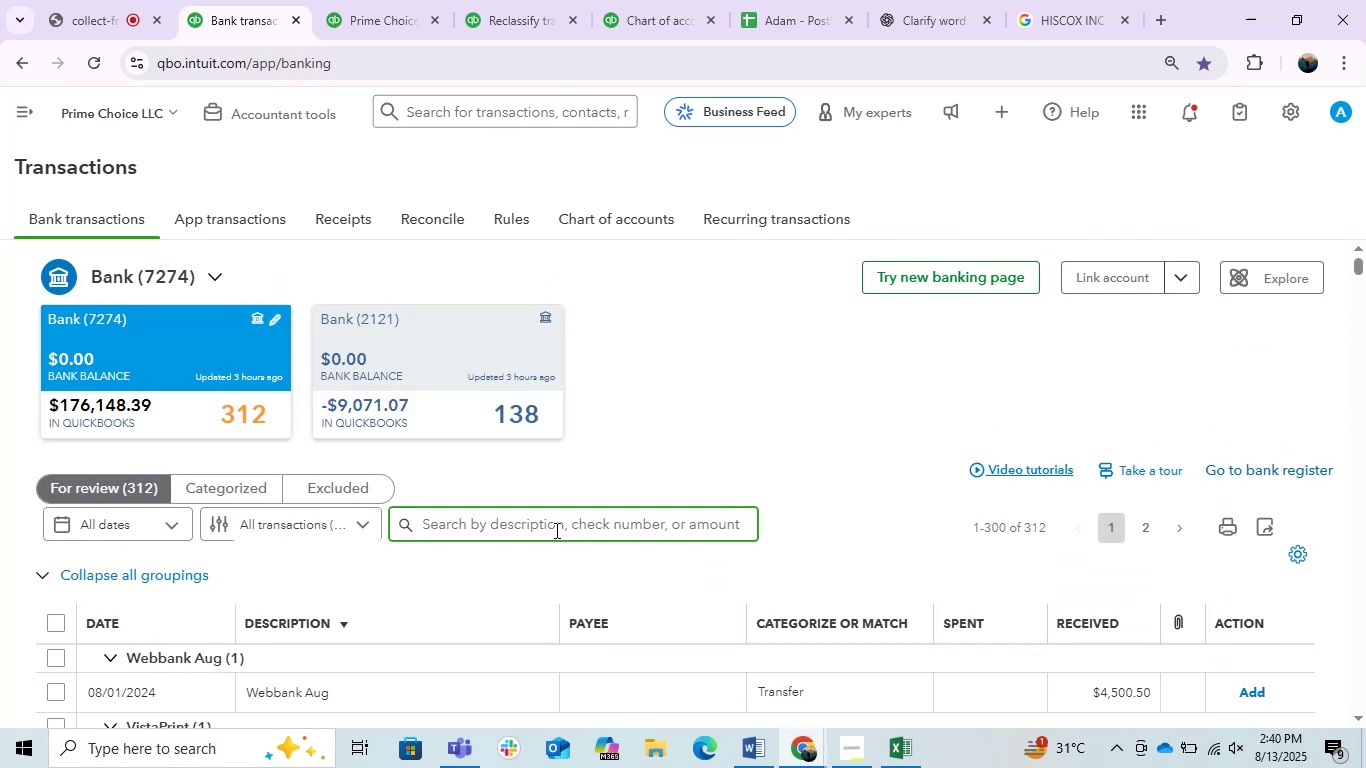 
key(Numpad1)
 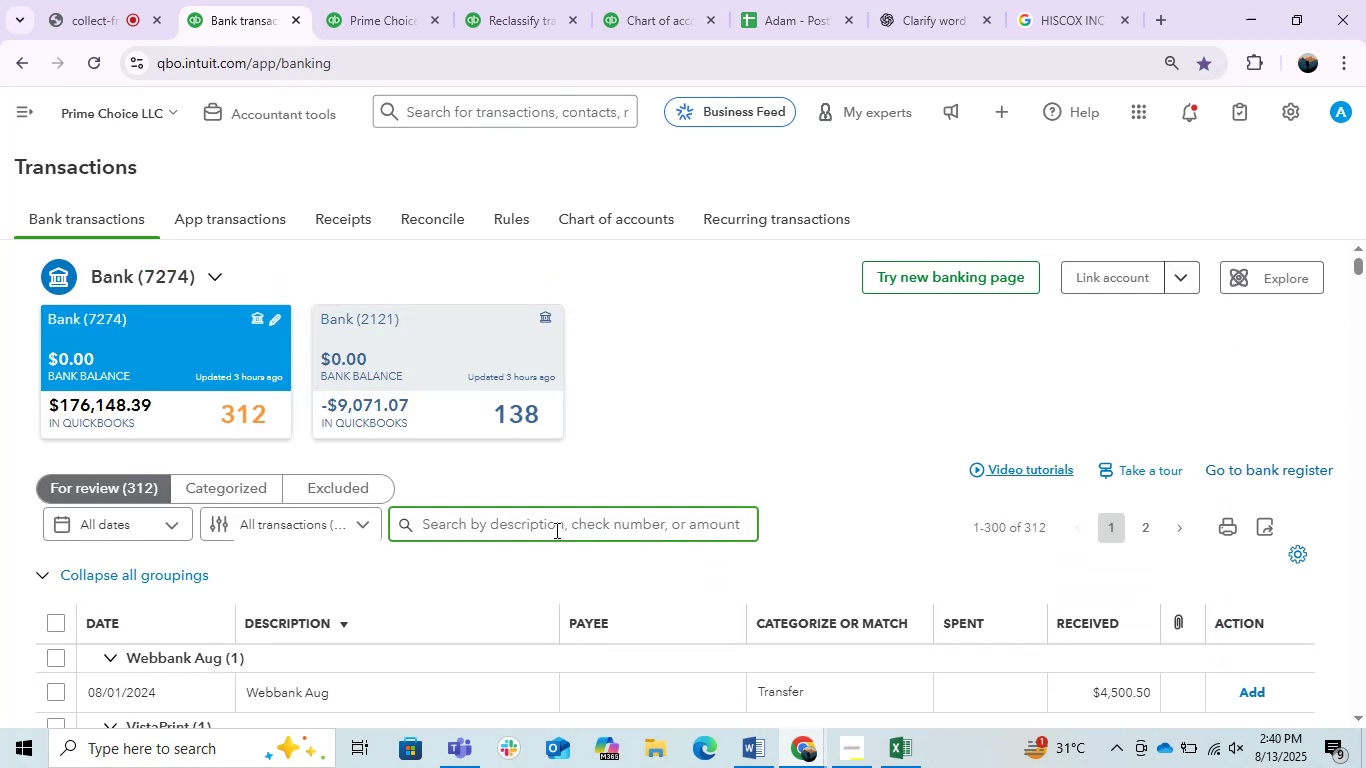 
key(Numpad5)
 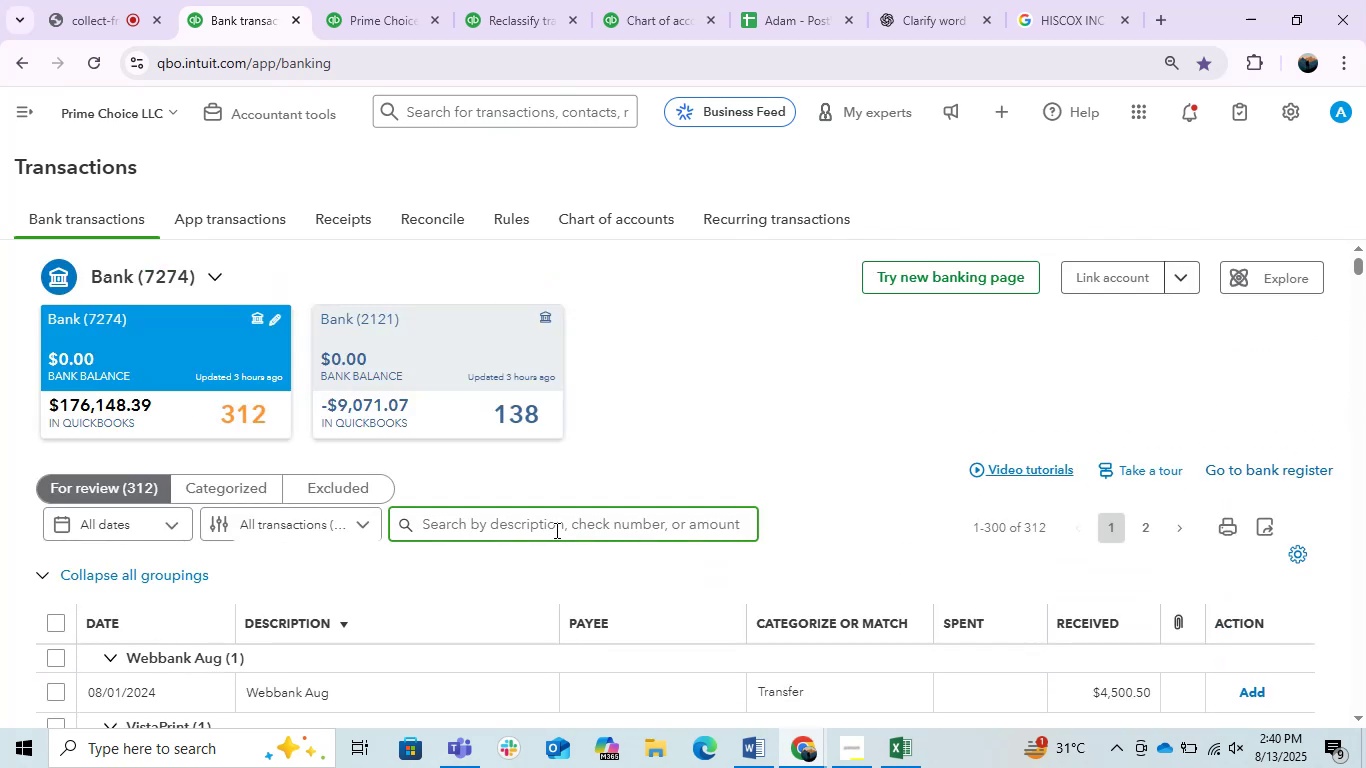 
key(Numpad0)
 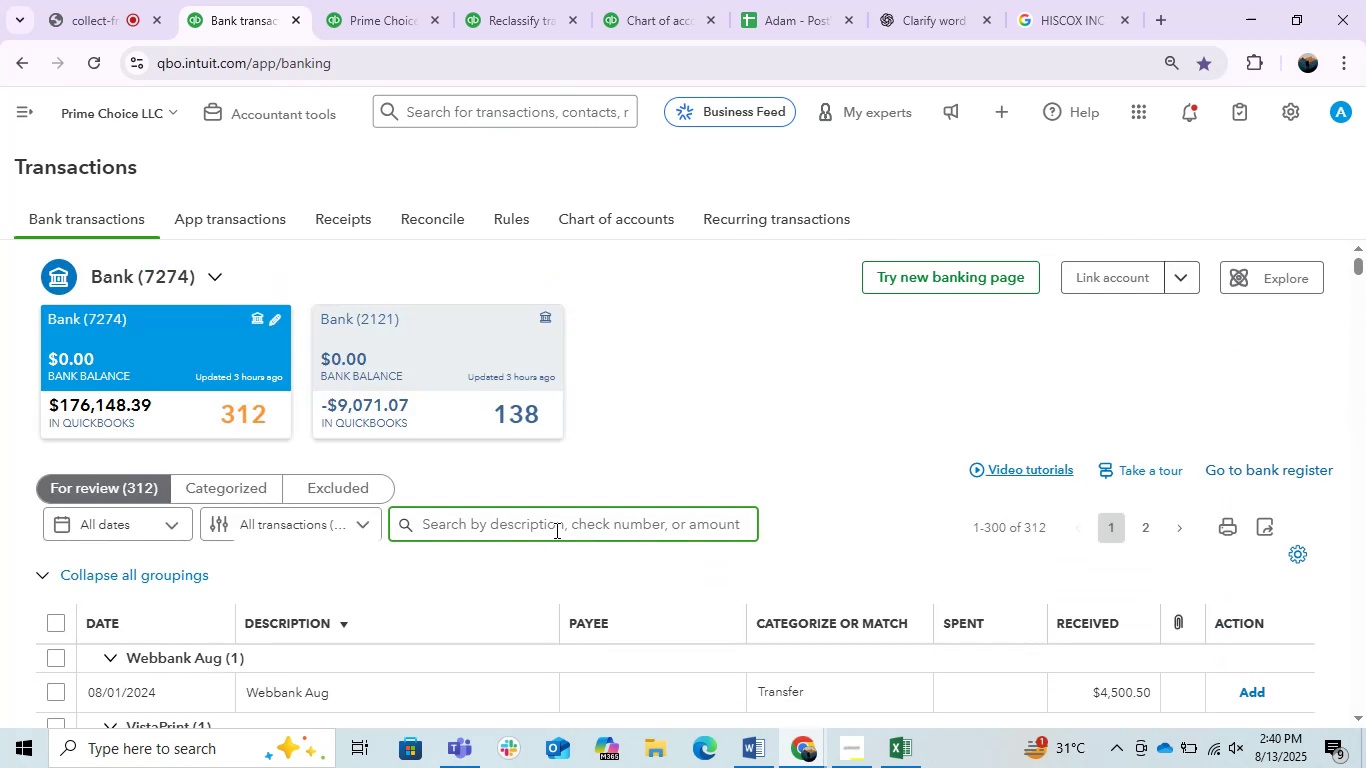 
key(Numpad0)
 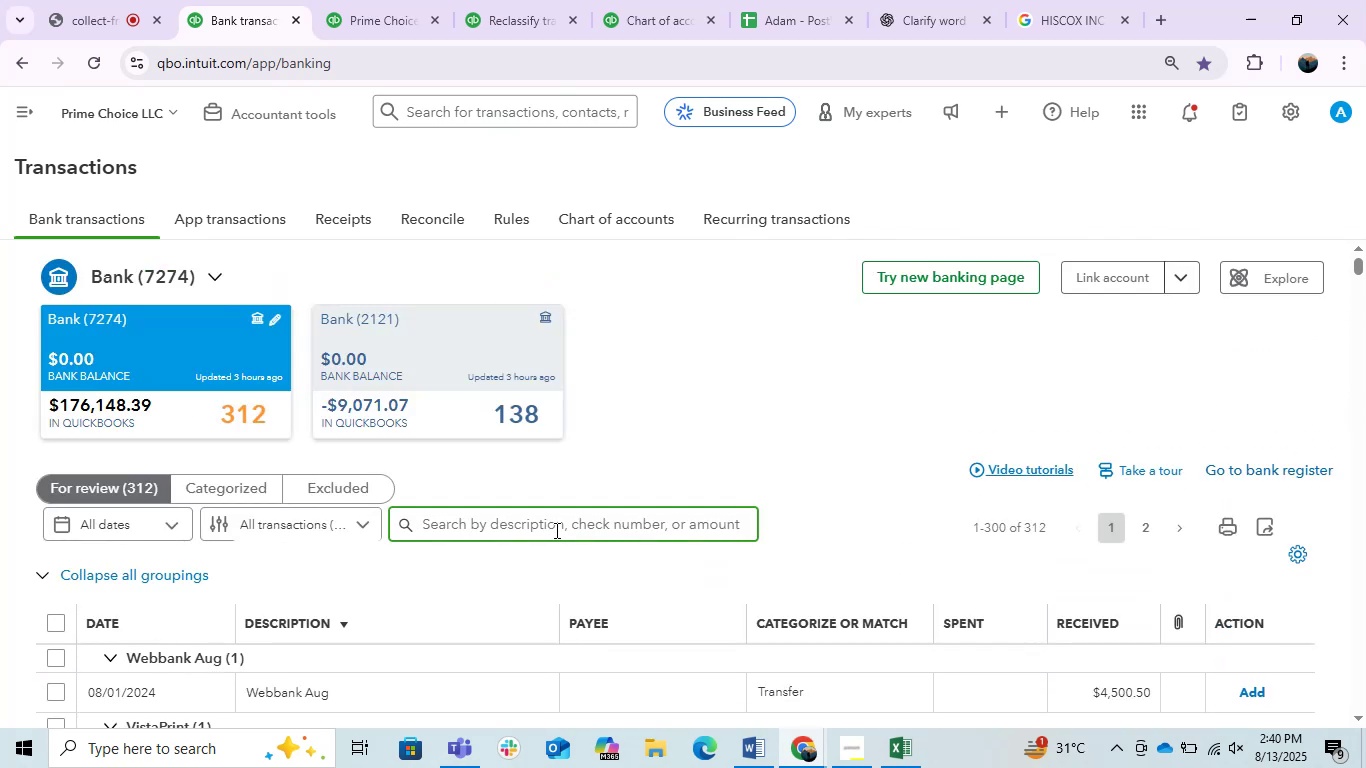 
key(Enter)
 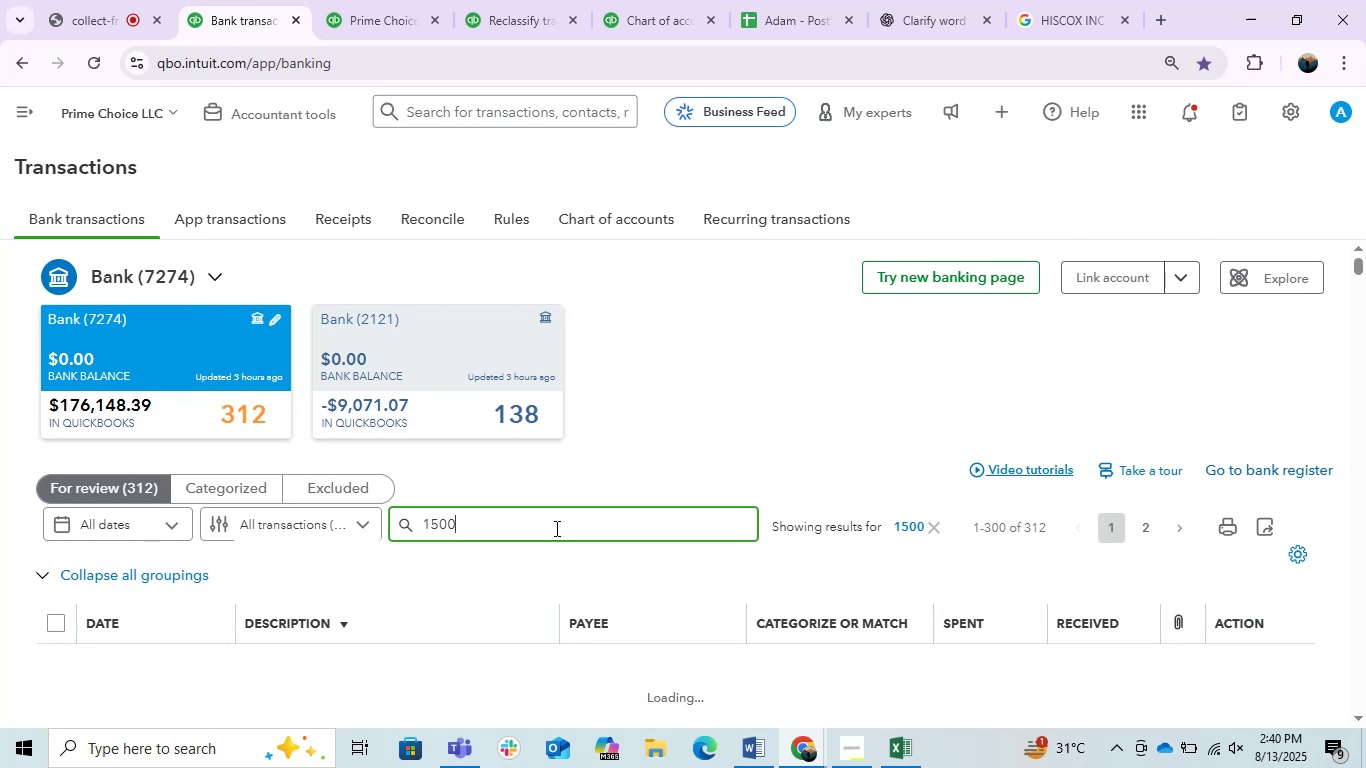 
scroll: coordinate [819, 263], scroll_direction: down, amount: 1.0
 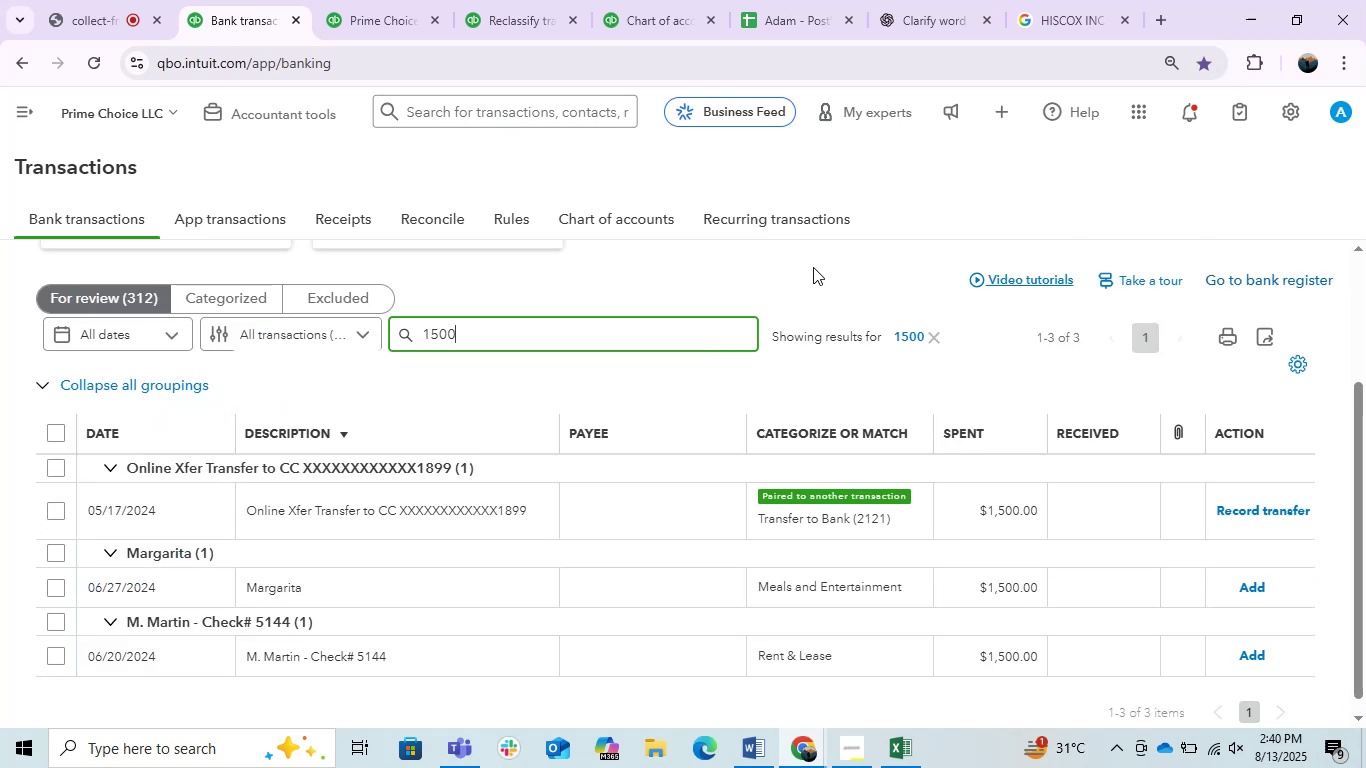 
scroll: coordinate [295, 433], scroll_direction: up, amount: 1.0
 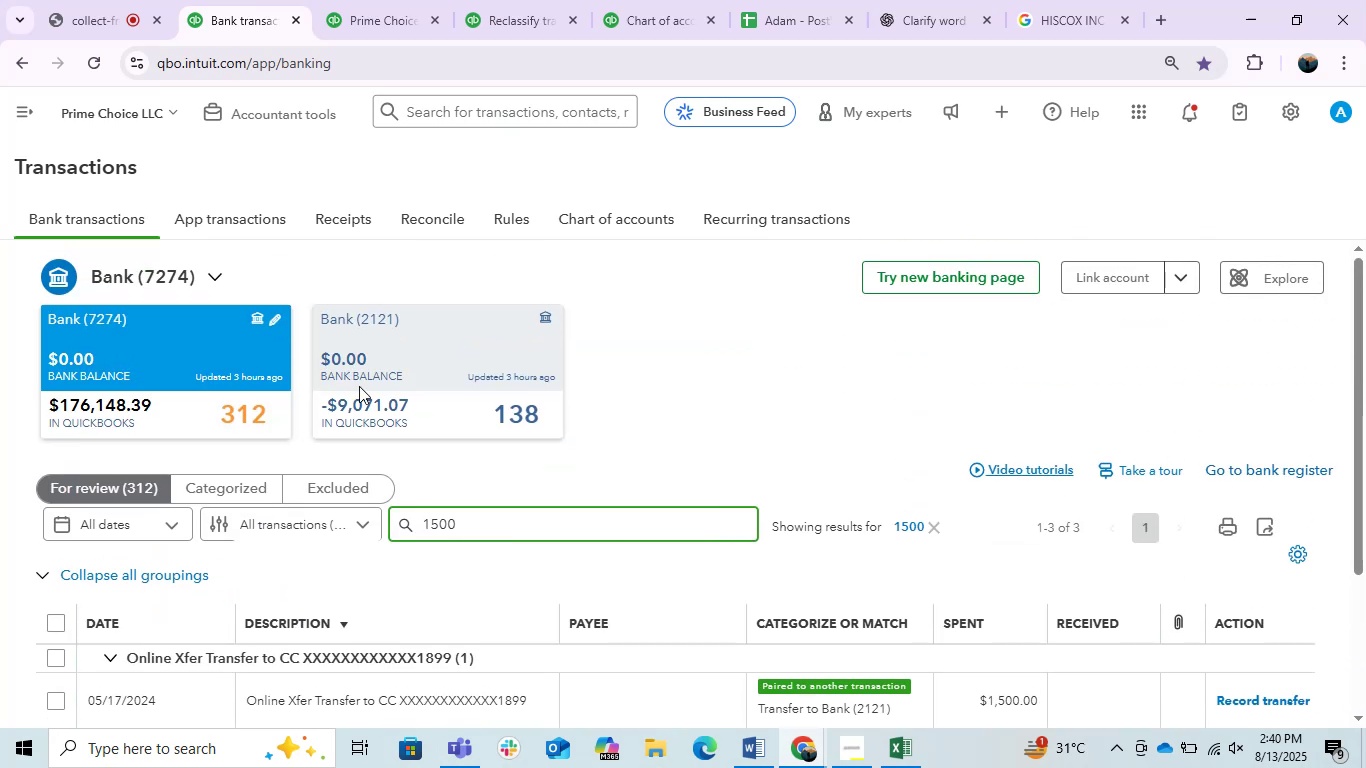 
left_click([414, 359])
 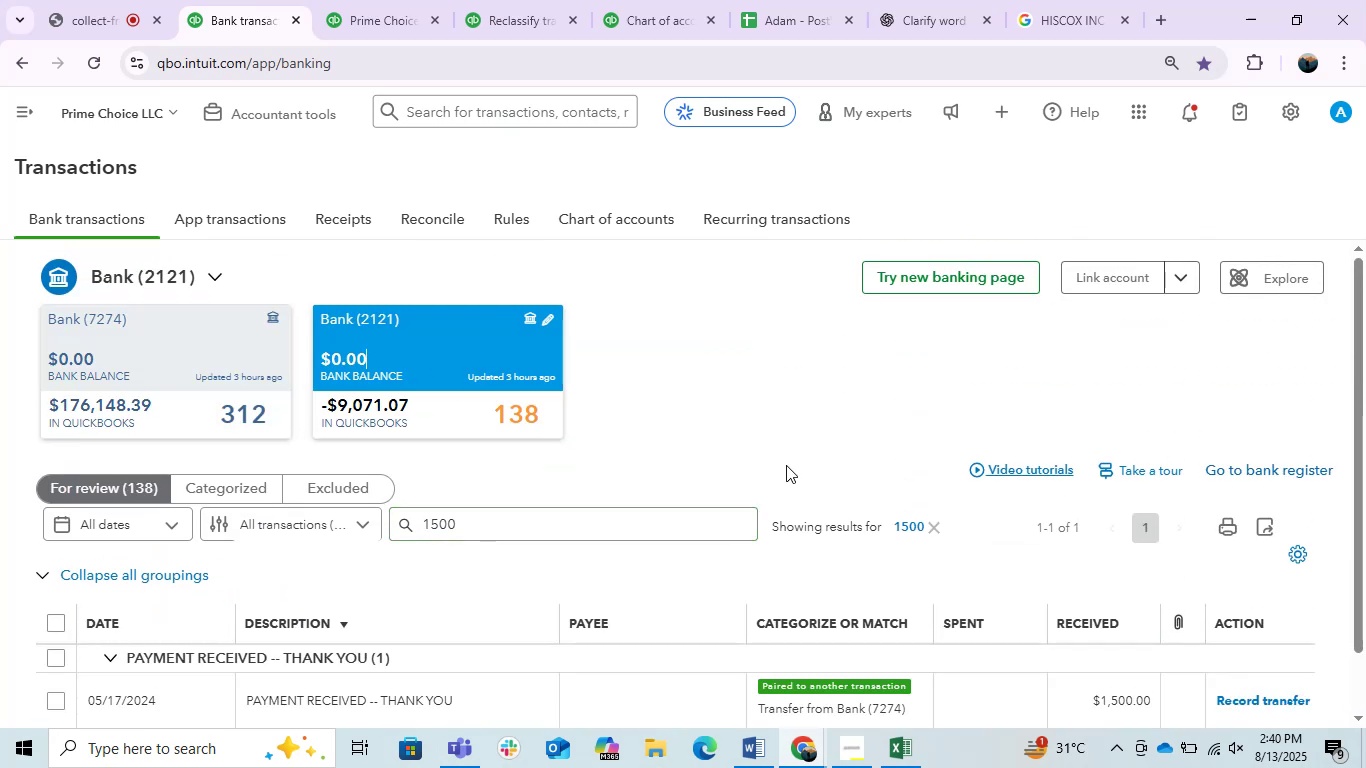 
scroll: coordinate [786, 465], scroll_direction: down, amount: 2.0
 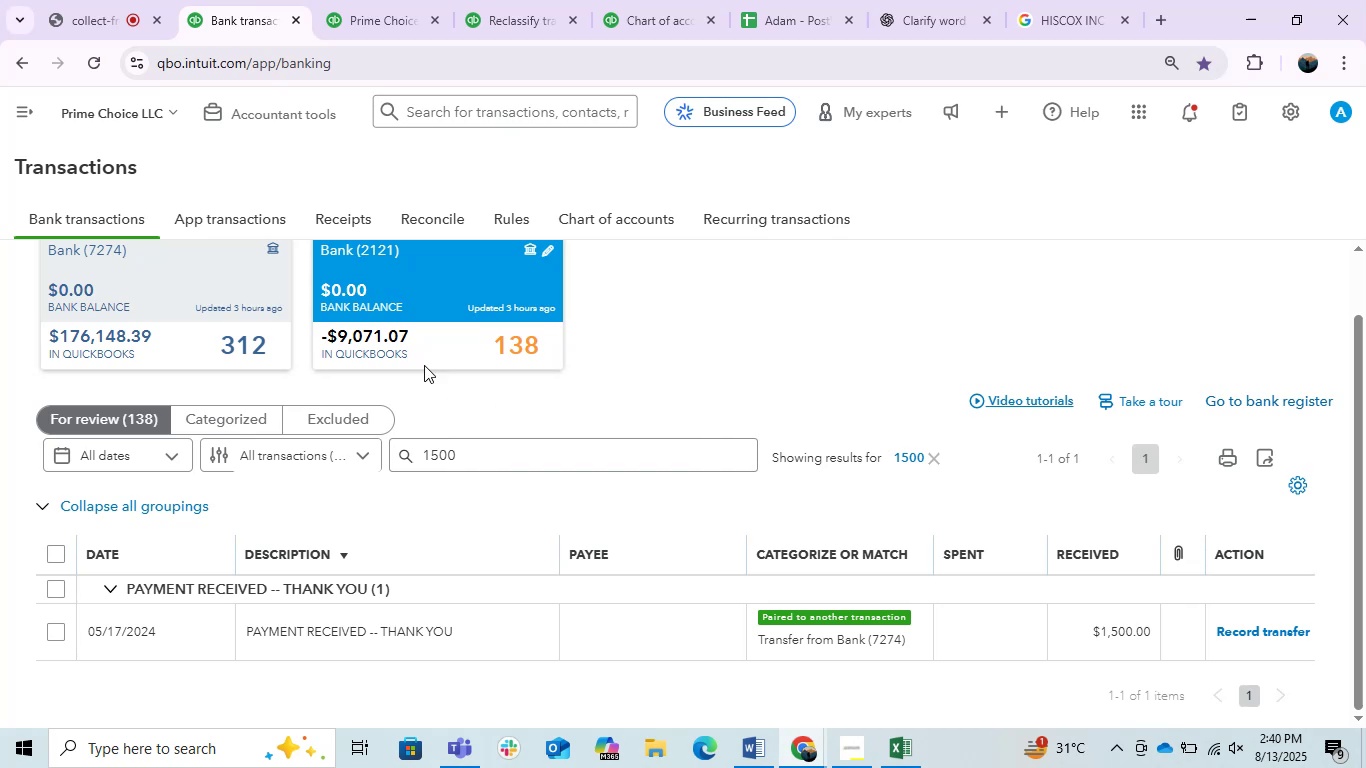 
left_click([218, 272])
 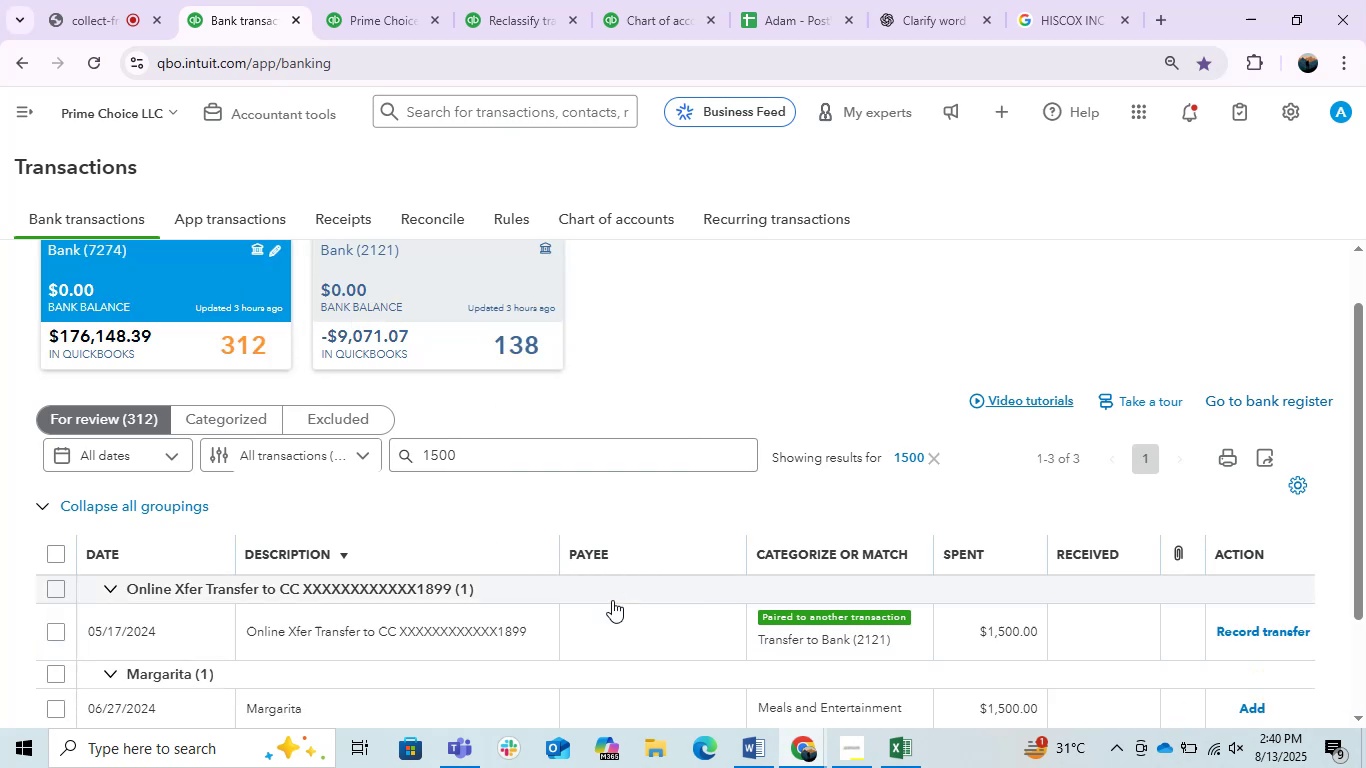 
left_click([523, 616])
 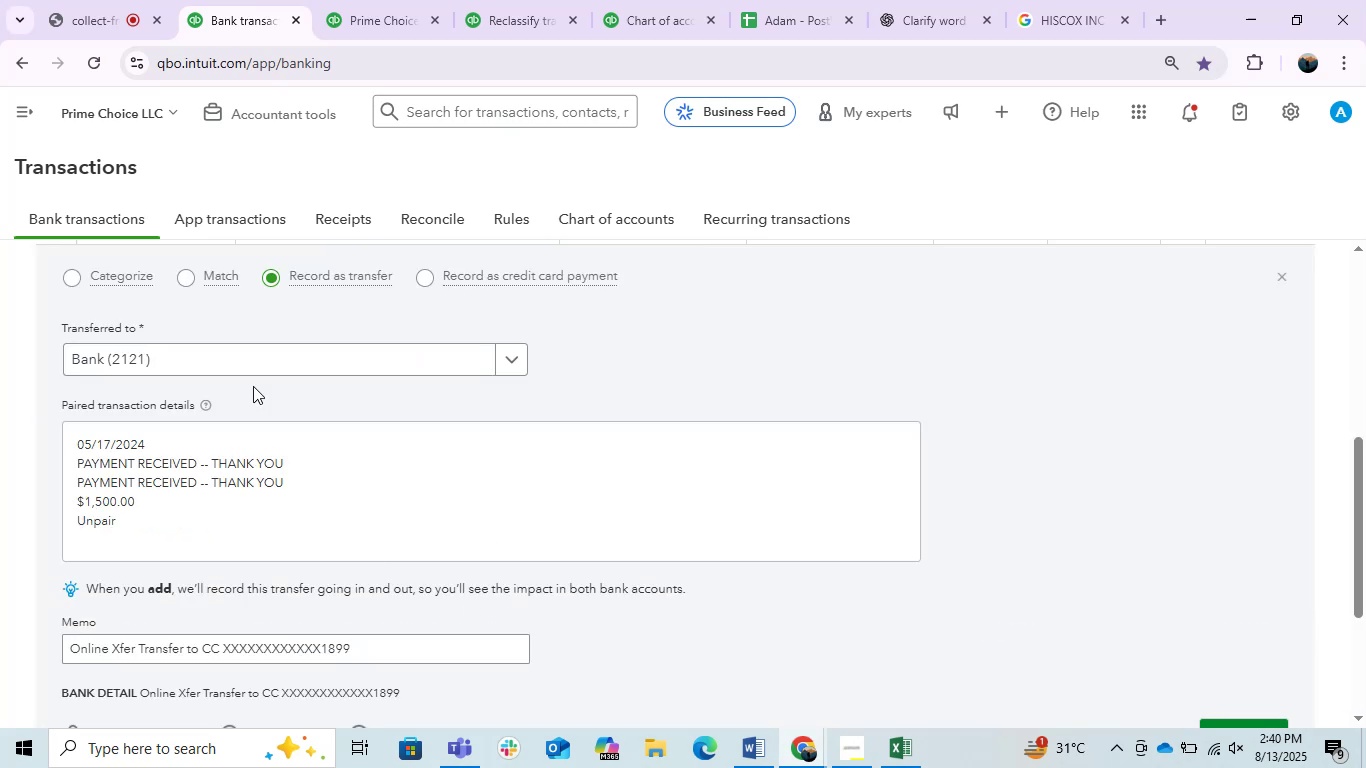 
left_click([67, 268])
 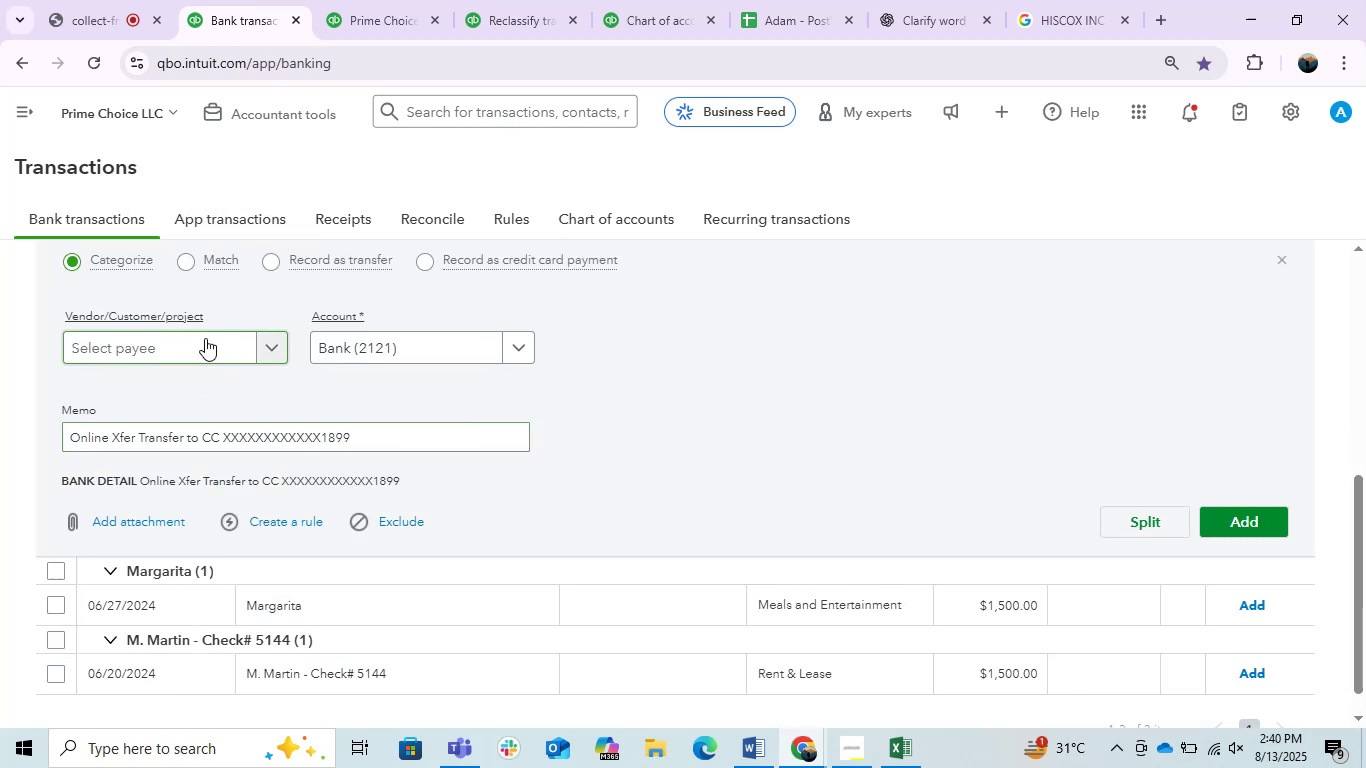 
left_click([353, 362])
 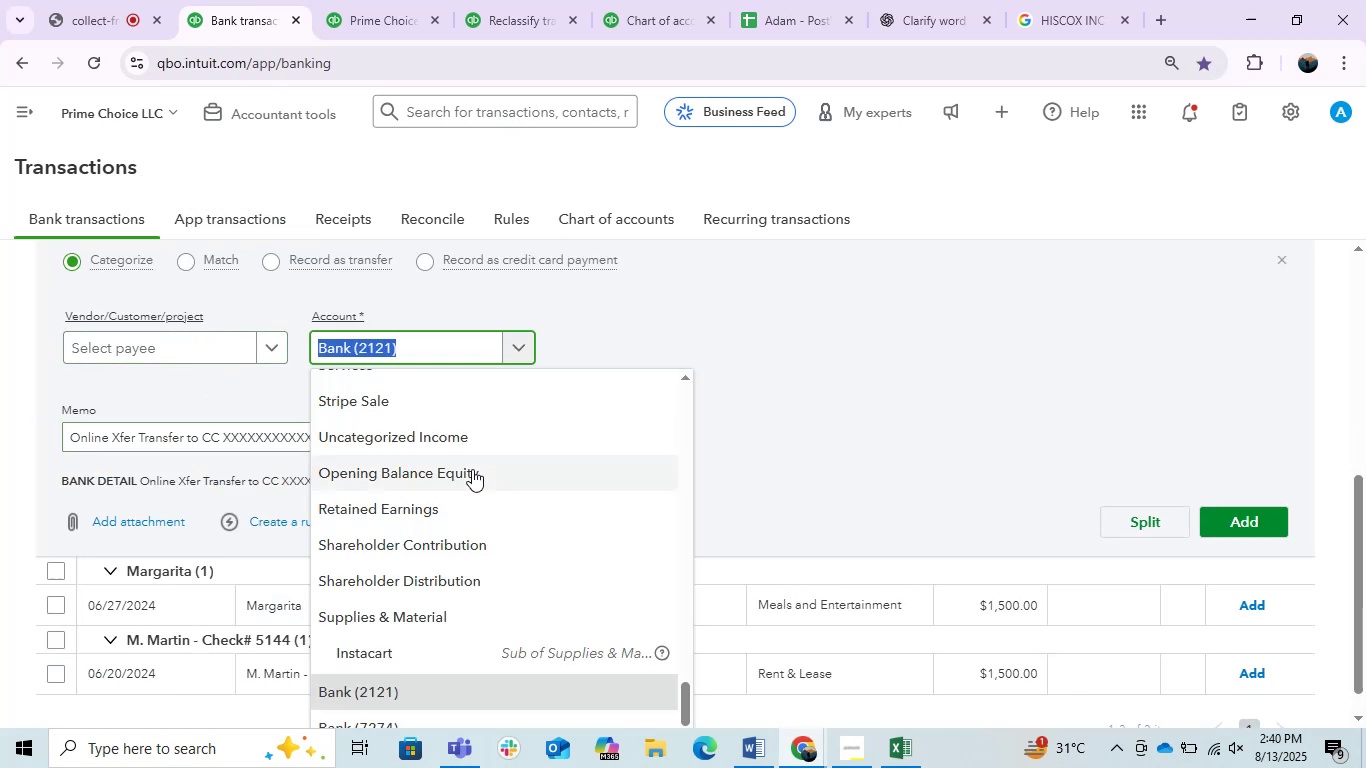 
scroll: coordinate [472, 469], scroll_direction: up, amount: 2.0
 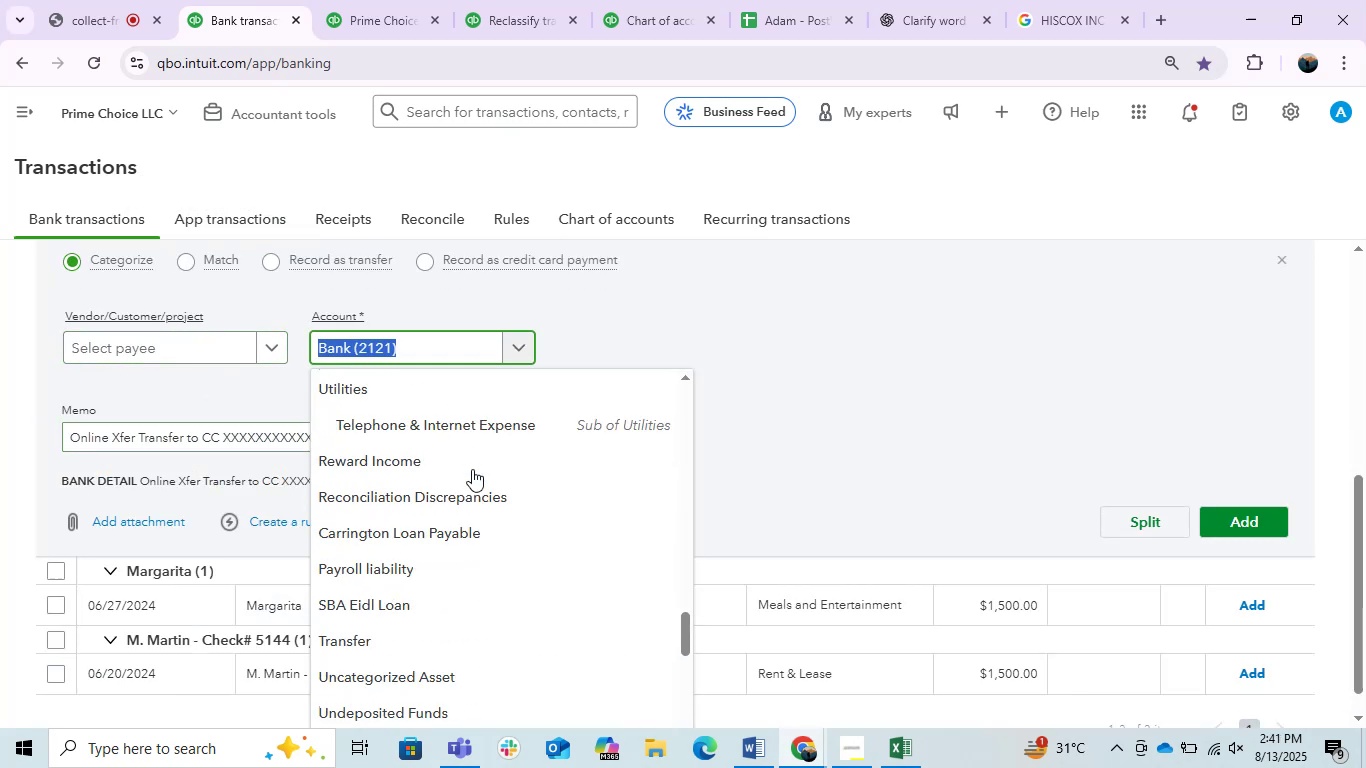 
scroll: coordinate [597, 390], scroll_direction: down, amount: 10.0
 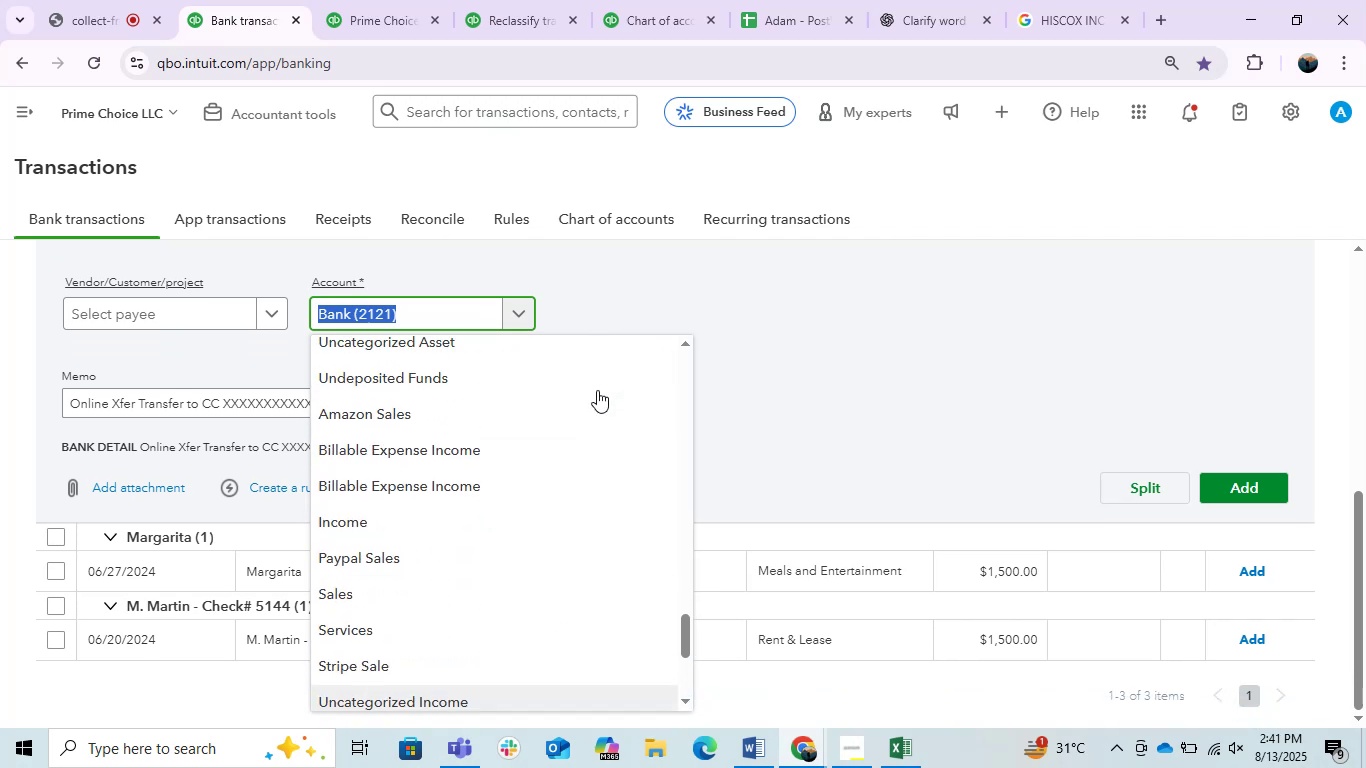 
scroll: coordinate [597, 390], scroll_direction: up, amount: 1.0
 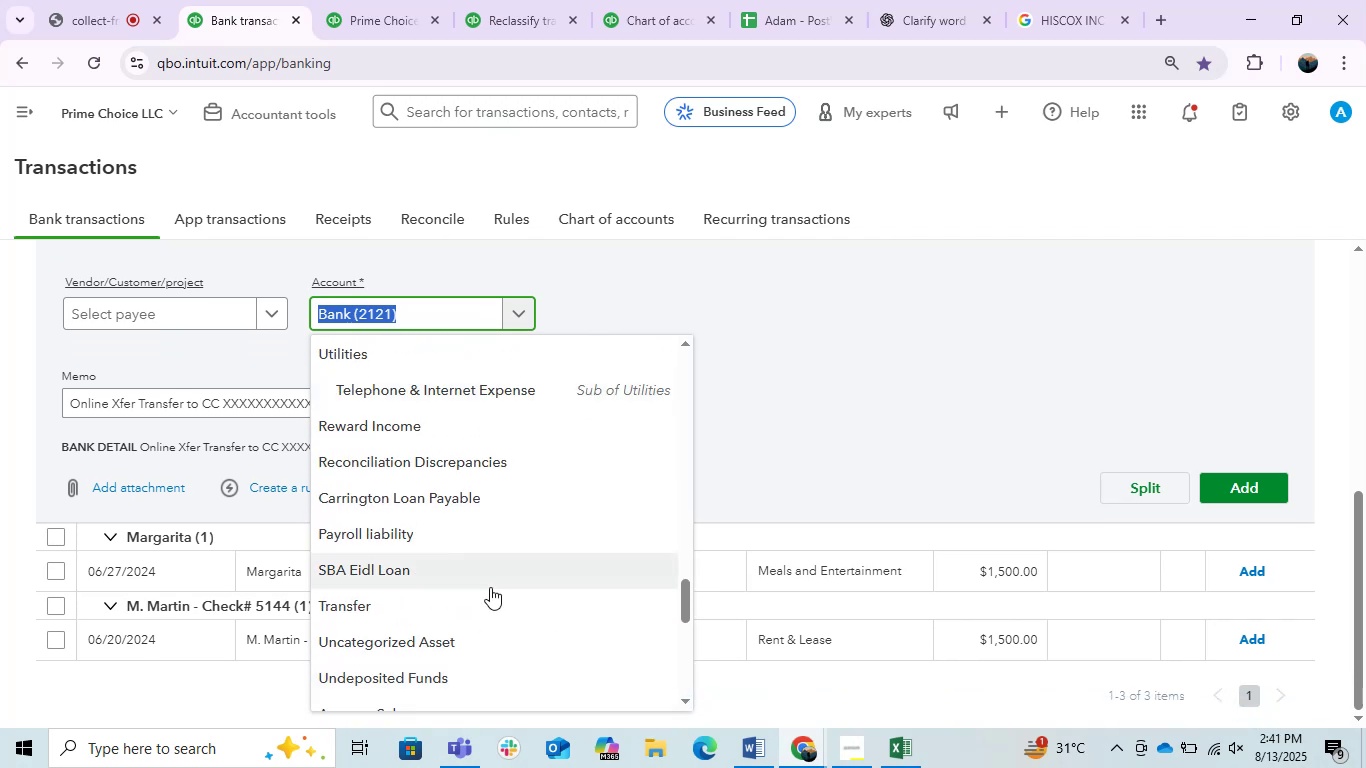 
left_click([469, 597])
 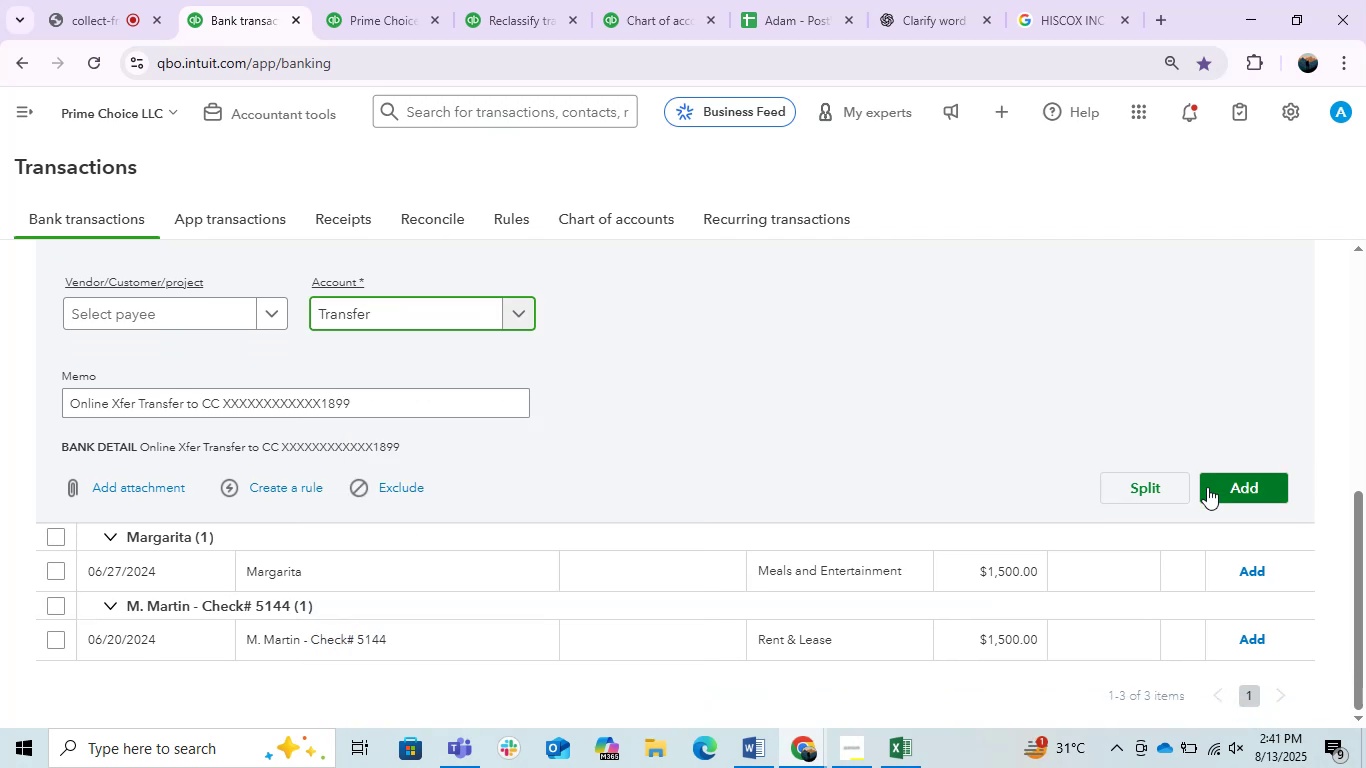 
left_click([1223, 491])
 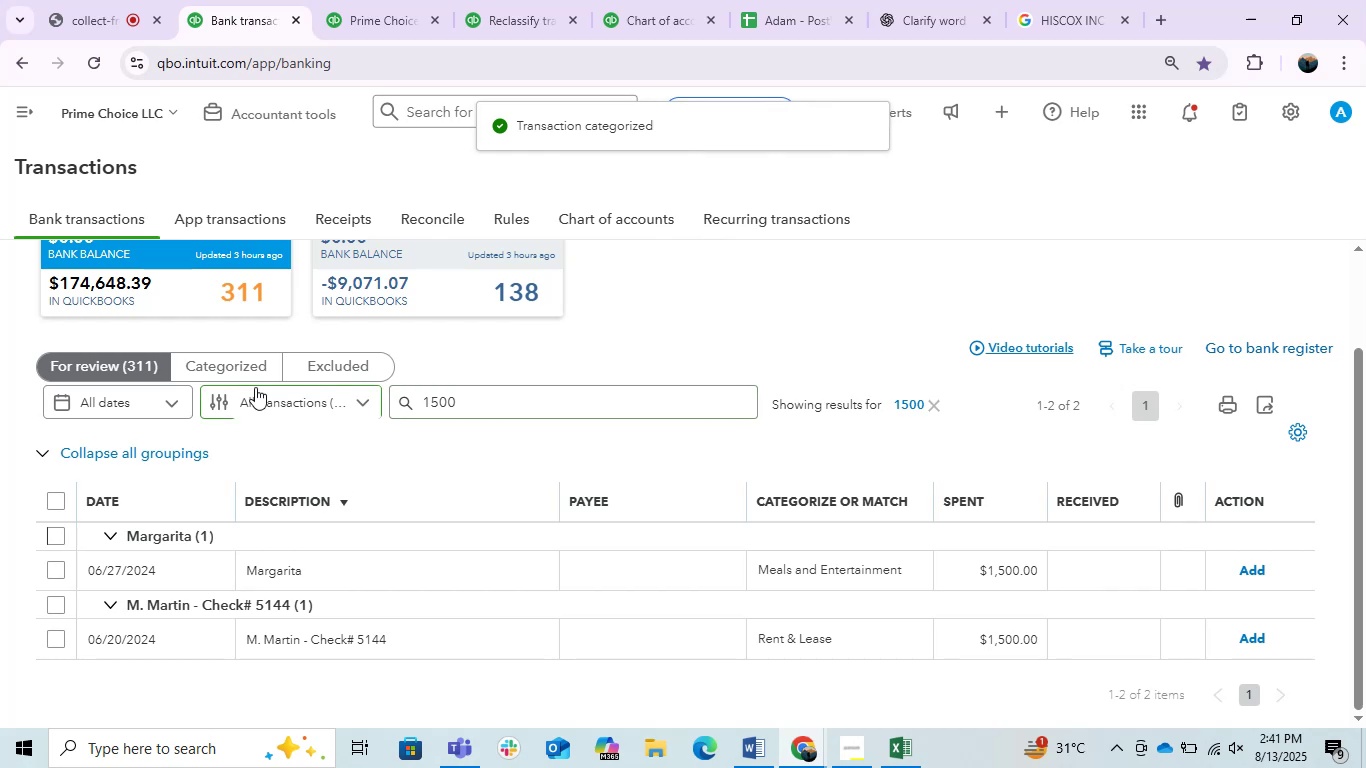 
left_click([467, 268])
 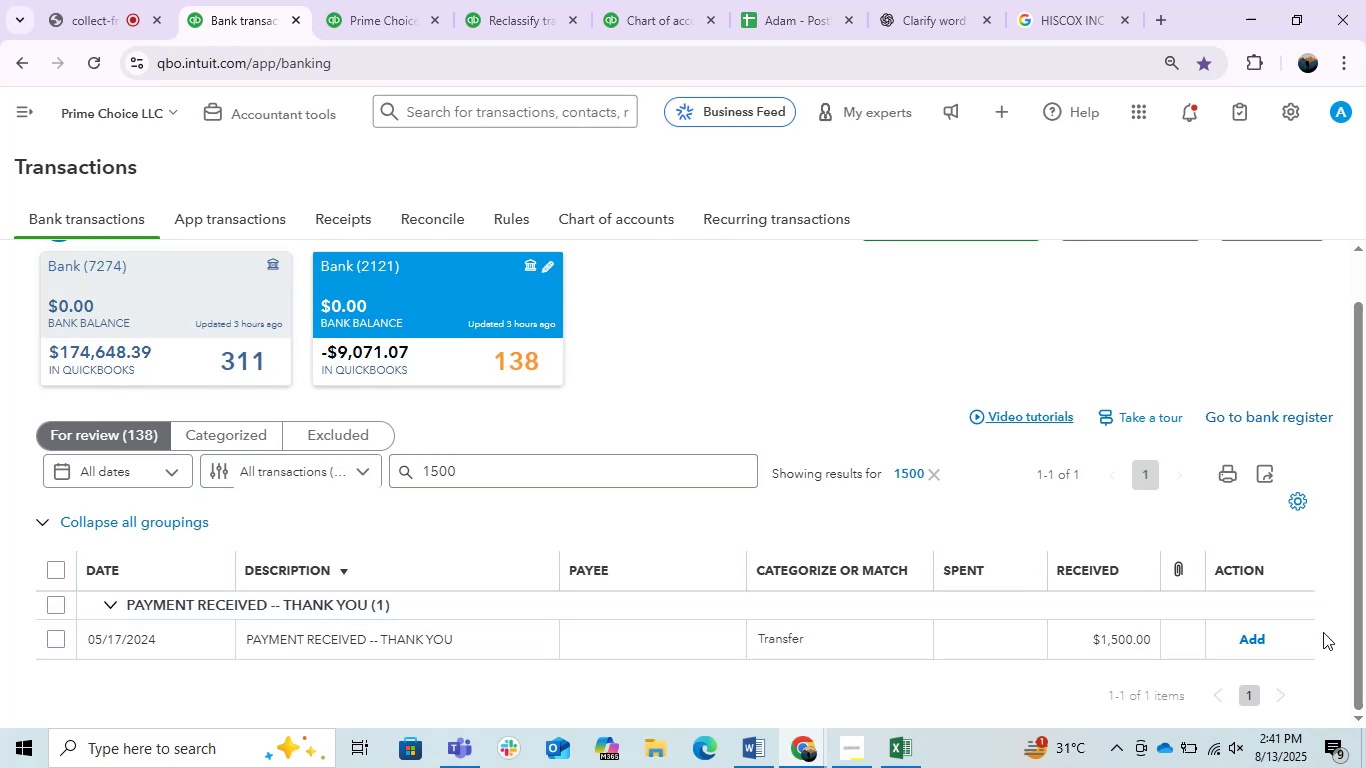 
left_click([1250, 647])
 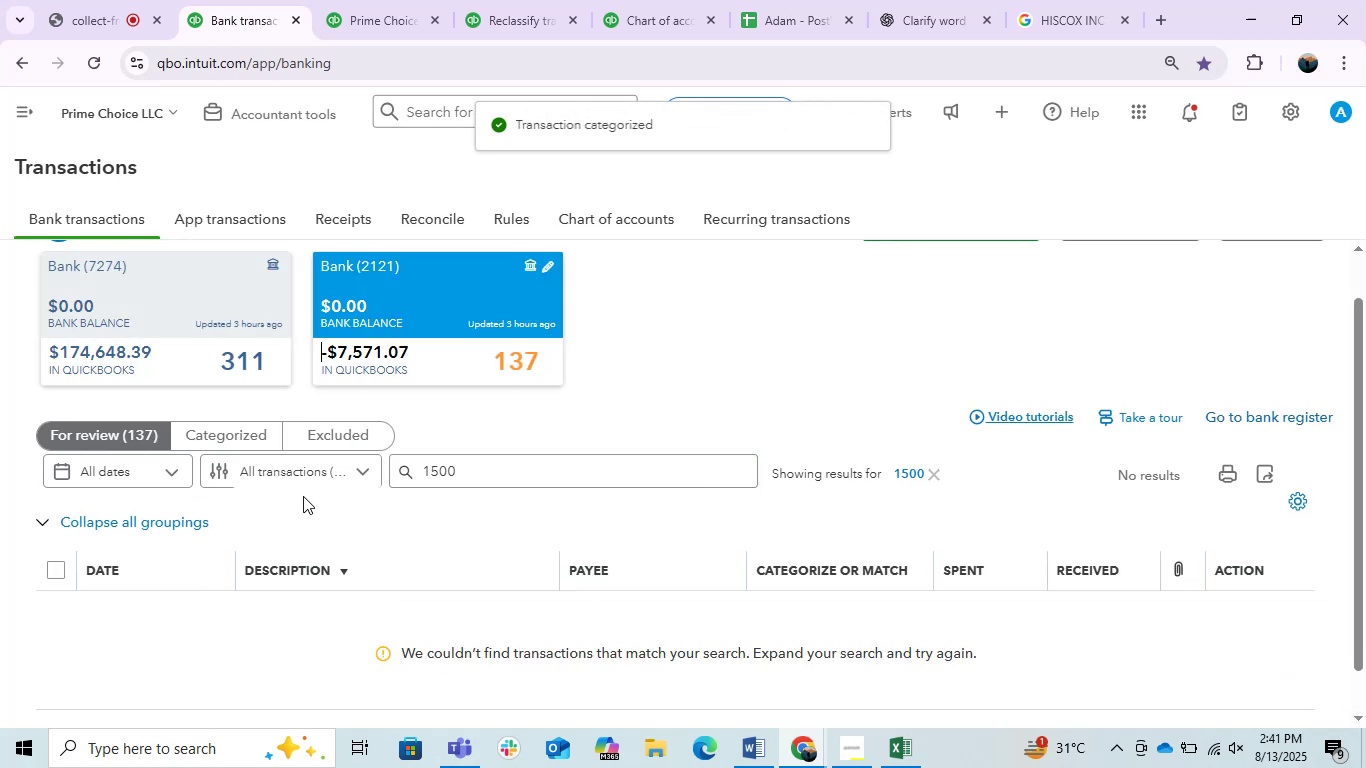 
scroll: coordinate [340, 513], scroll_direction: up, amount: 2.0
 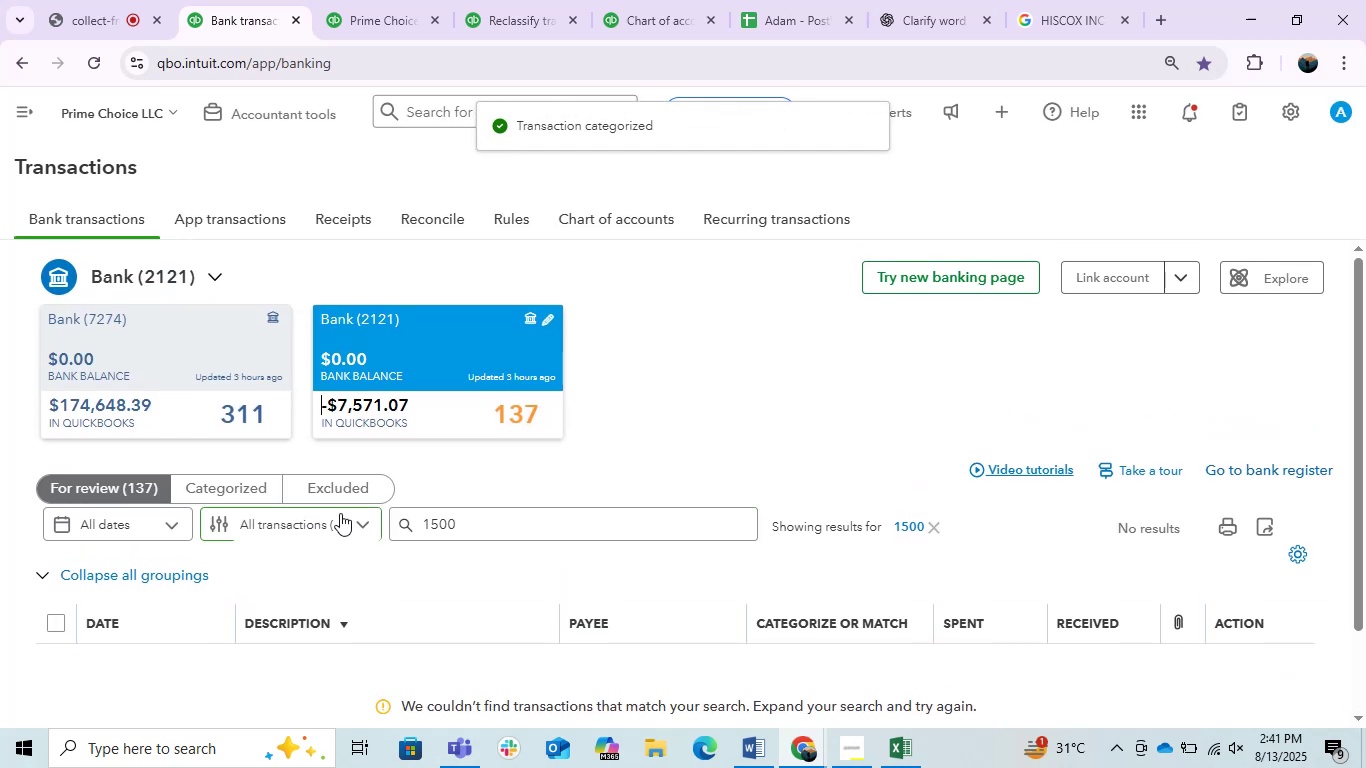 
left_click([222, 396])
 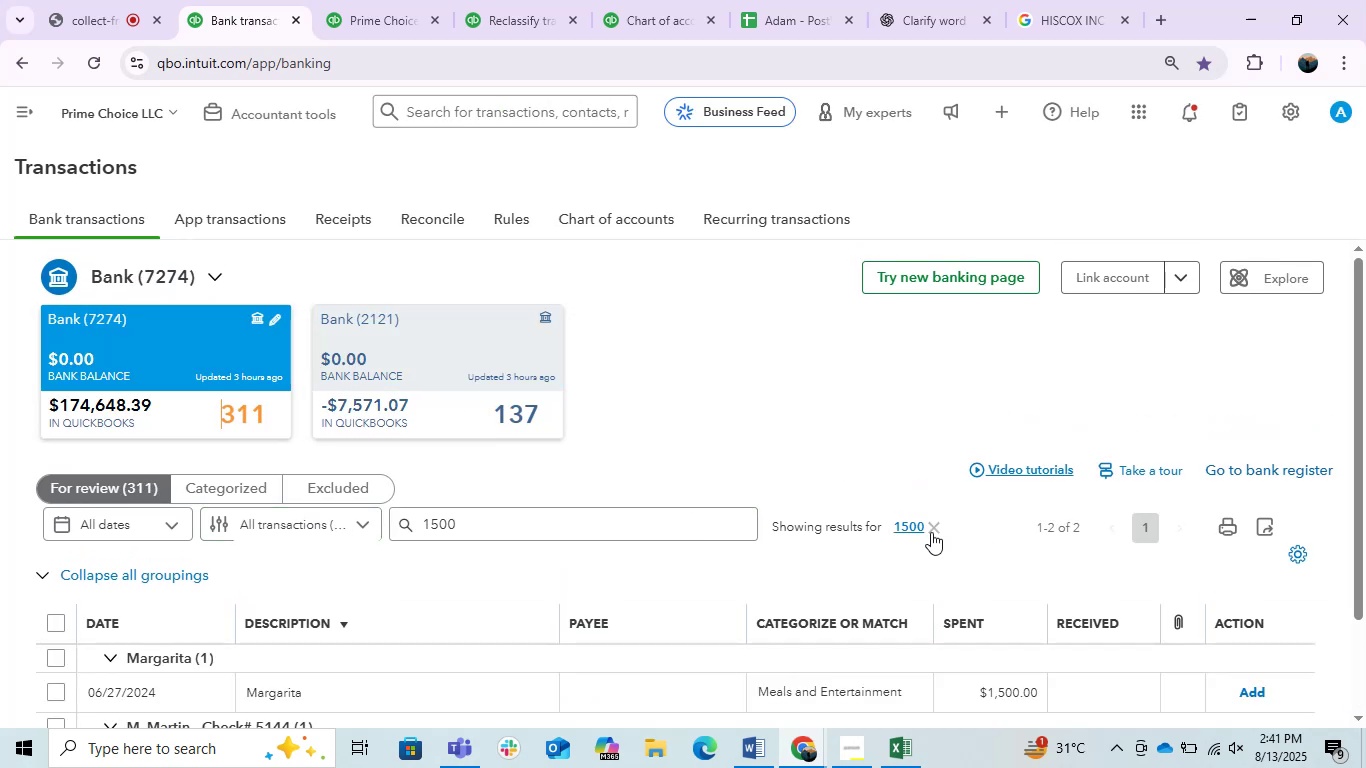 
left_click([928, 532])
 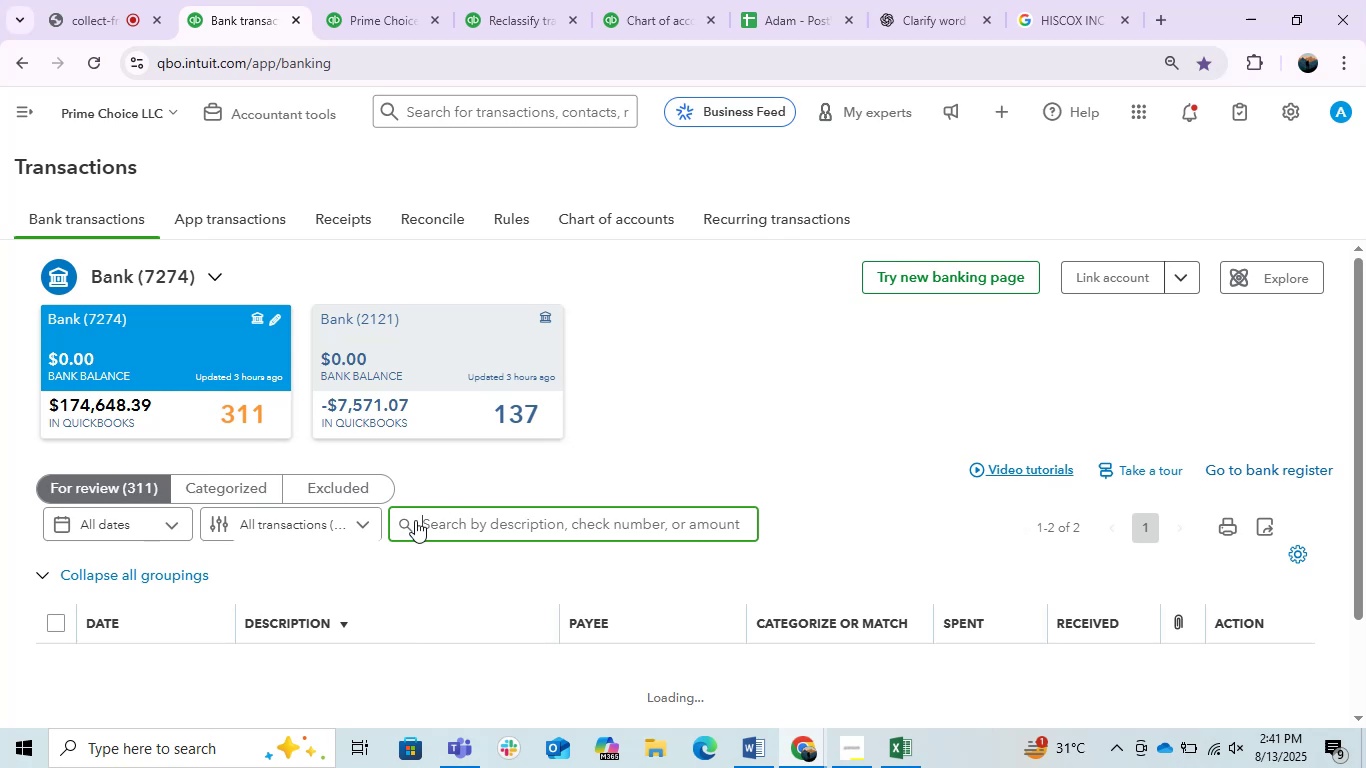 
scroll: coordinate [928, 372], scroll_direction: down, amount: 26.0
 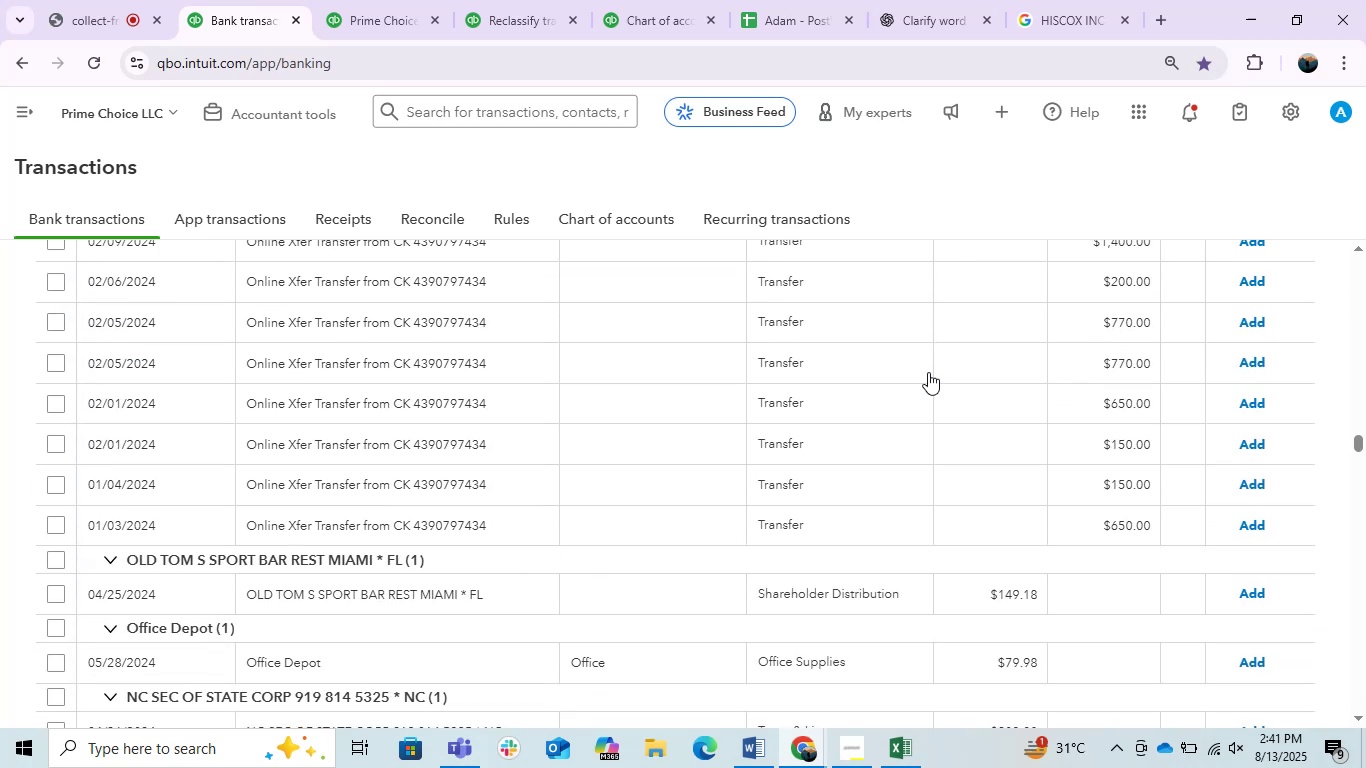 
scroll: coordinate [928, 372], scroll_direction: up, amount: 4.0
 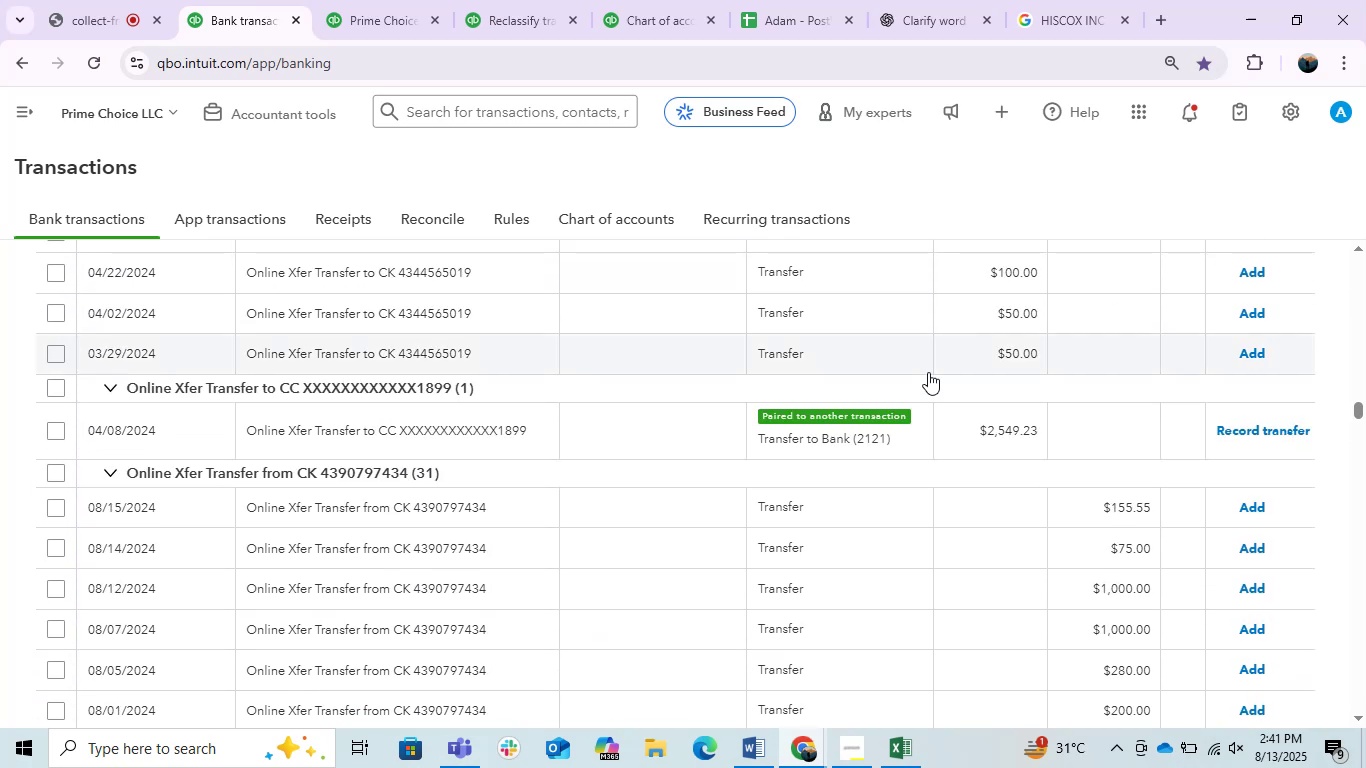 
left_click_drag(start_coordinate=[954, 423], to_coordinate=[1054, 446])
 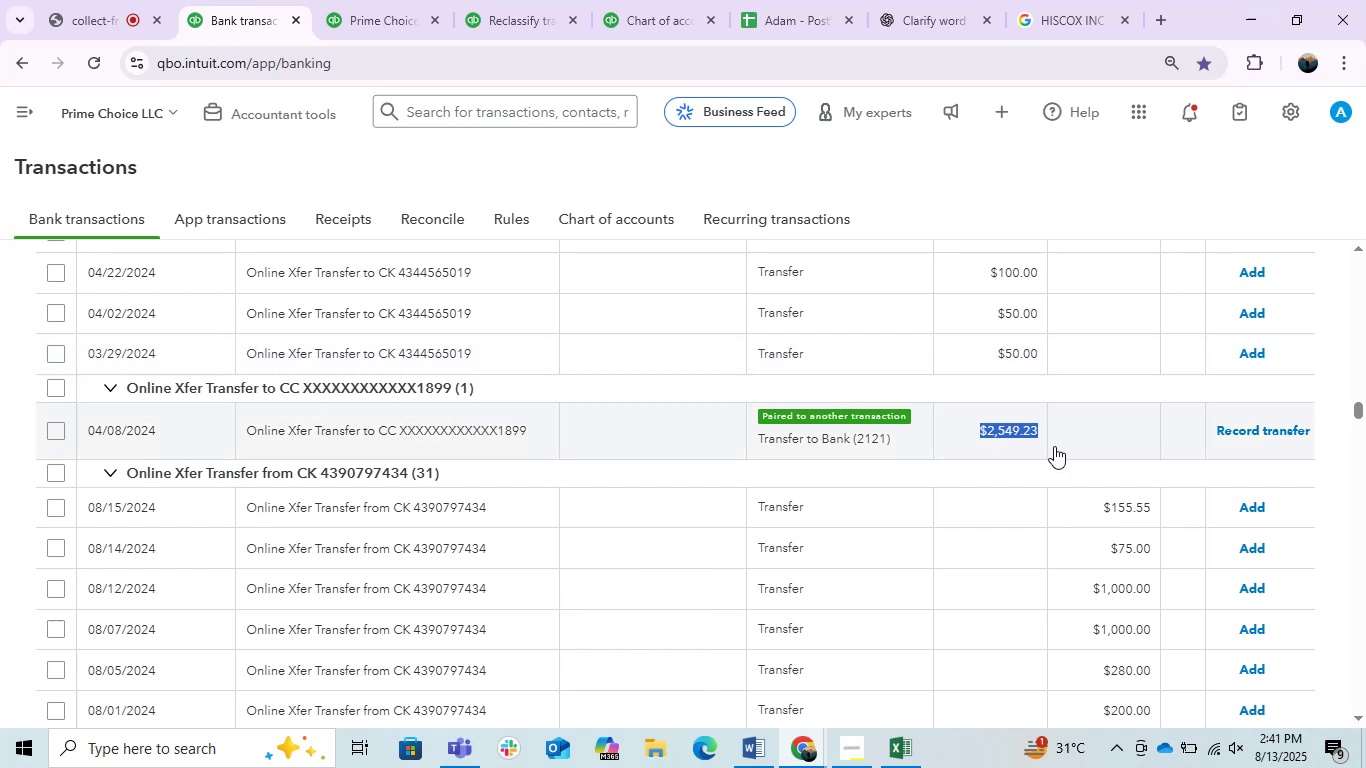 
key(Control+C)
 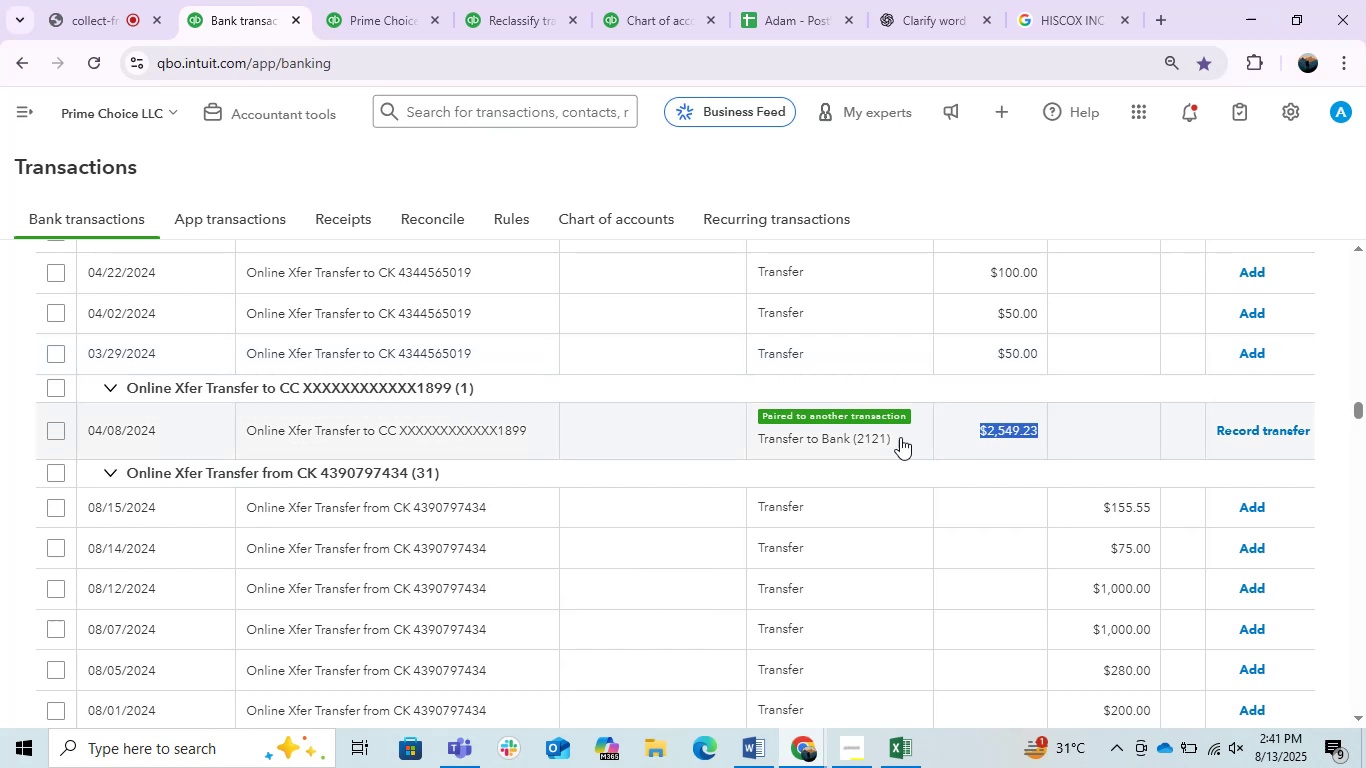 
scroll: coordinate [894, 433], scroll_direction: up, amount: 24.0
 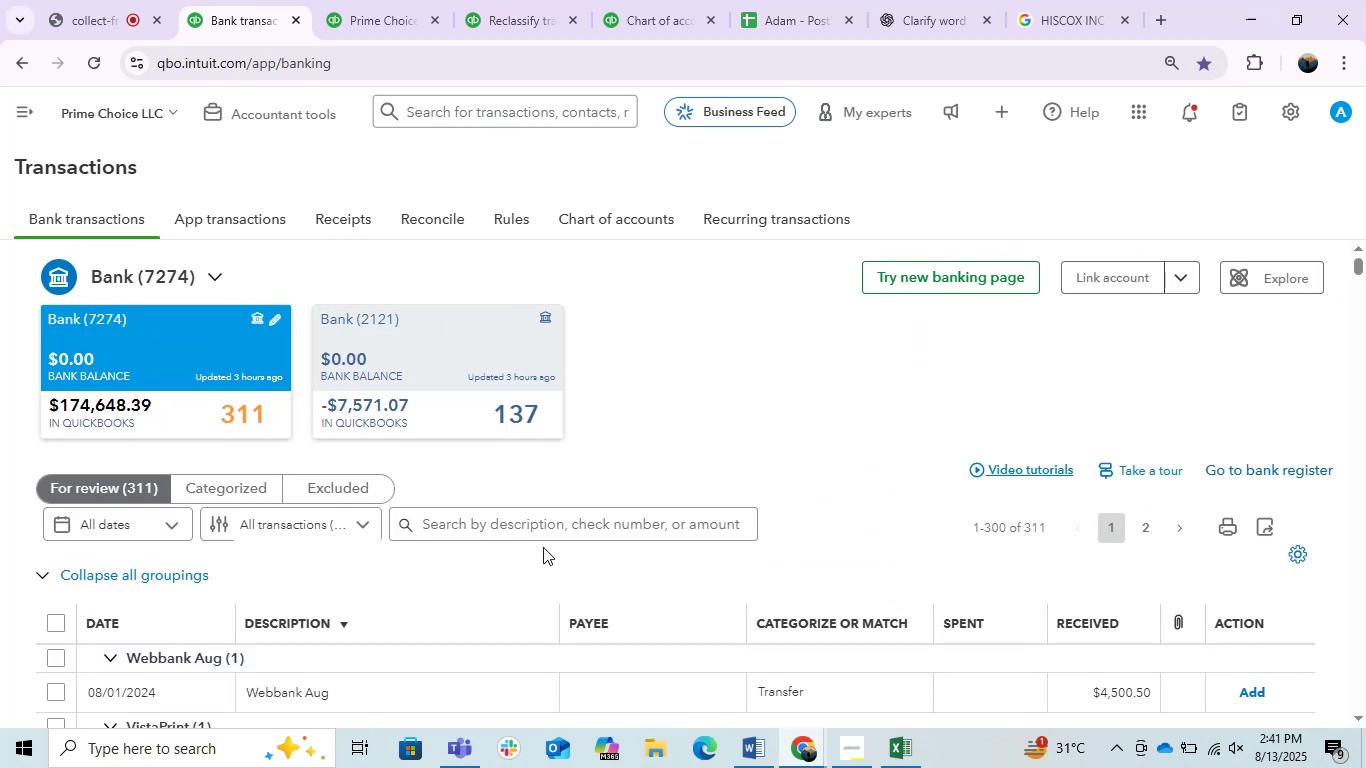 
left_click([526, 533])
 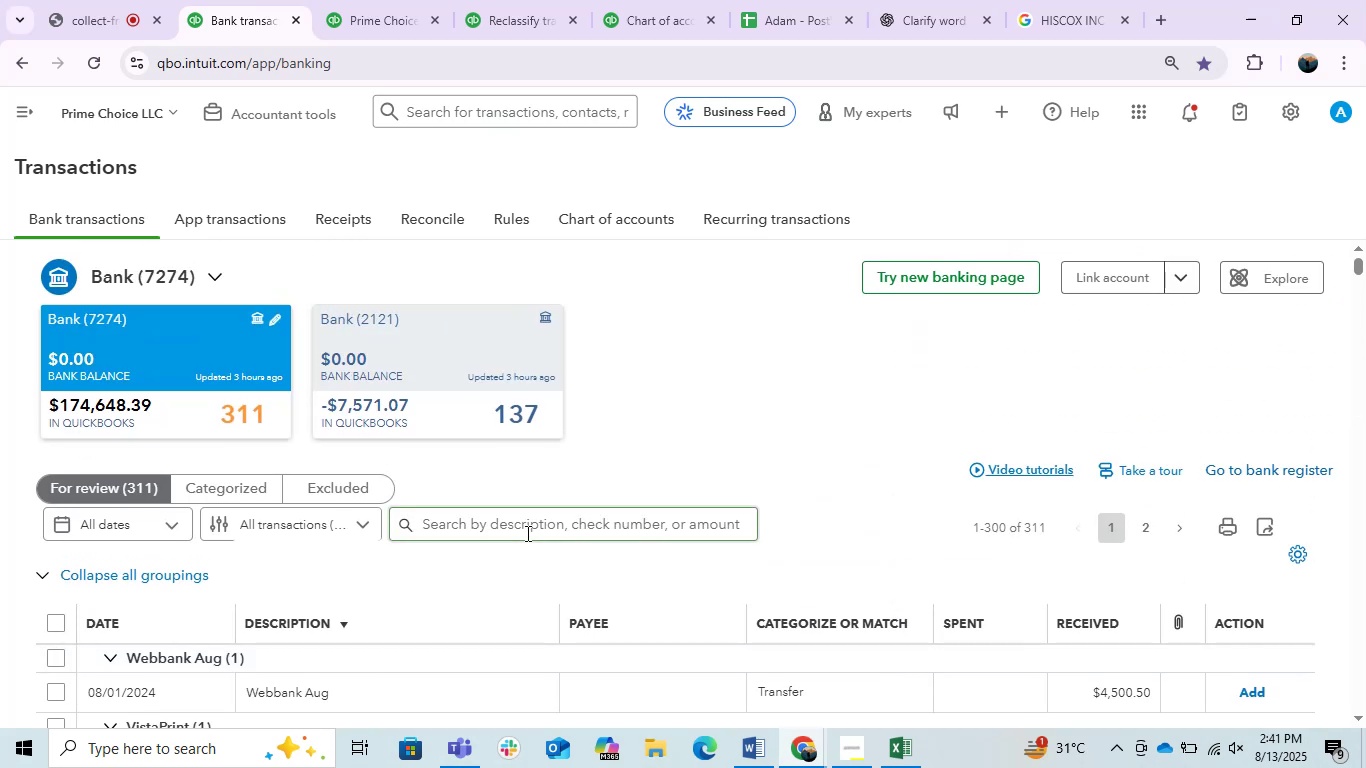 
key(Control+V)
 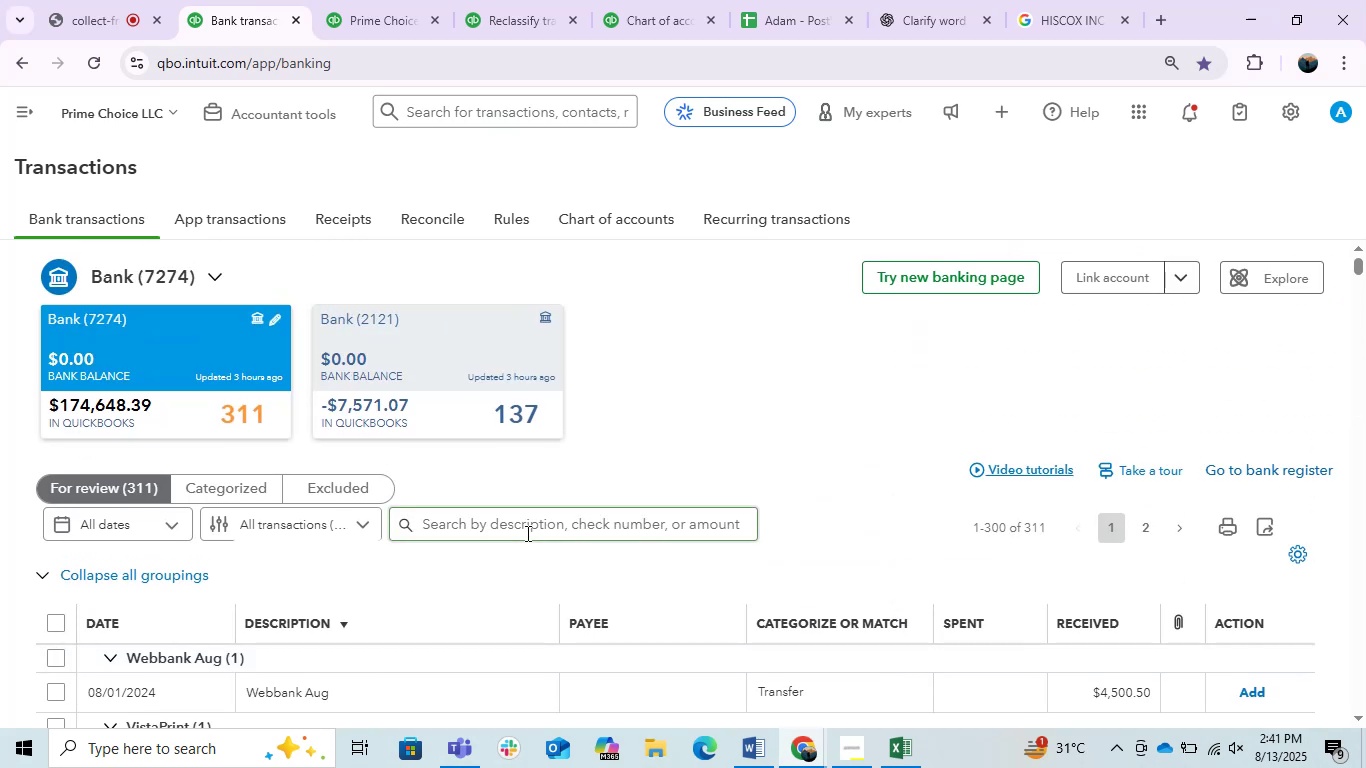 
left_click([526, 533])
 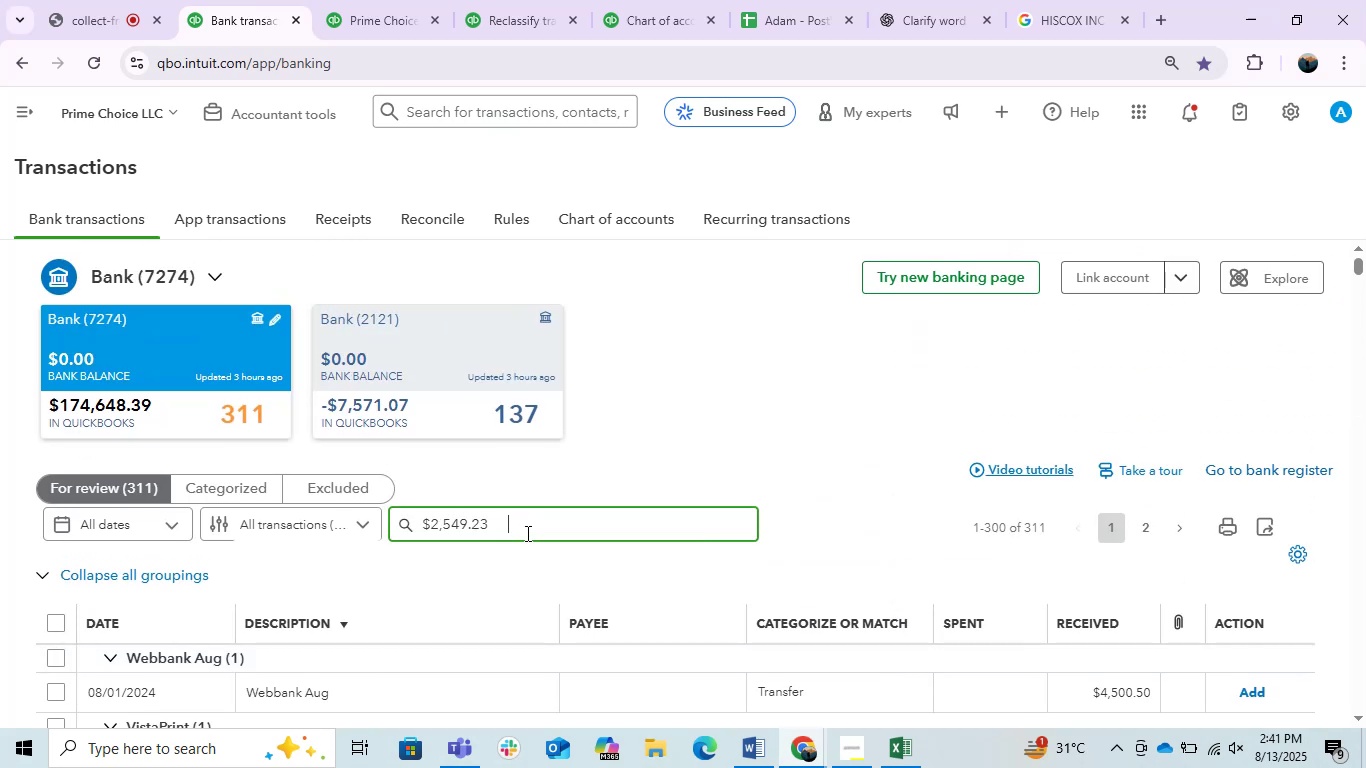 
key(Backspace)
 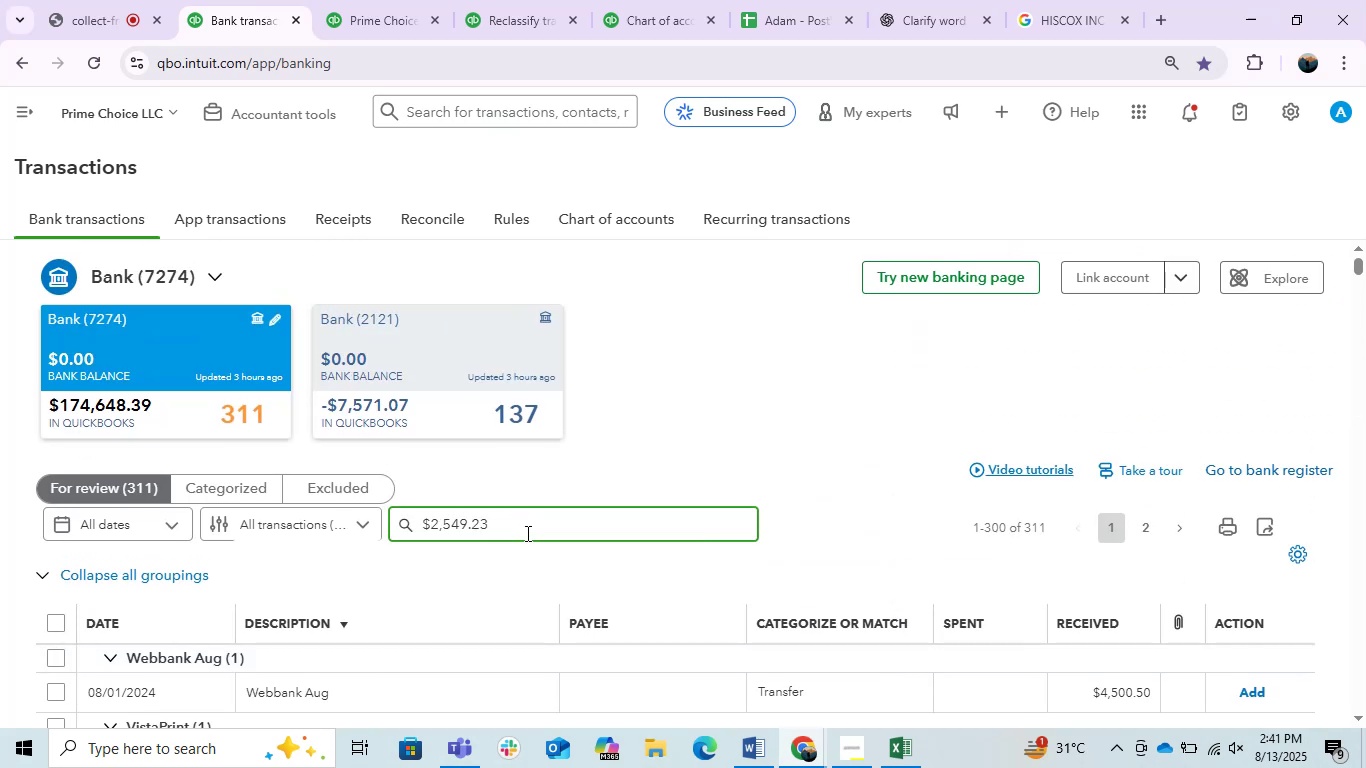 
scroll: coordinate [526, 533], scroll_direction: down, amount: 2.0
 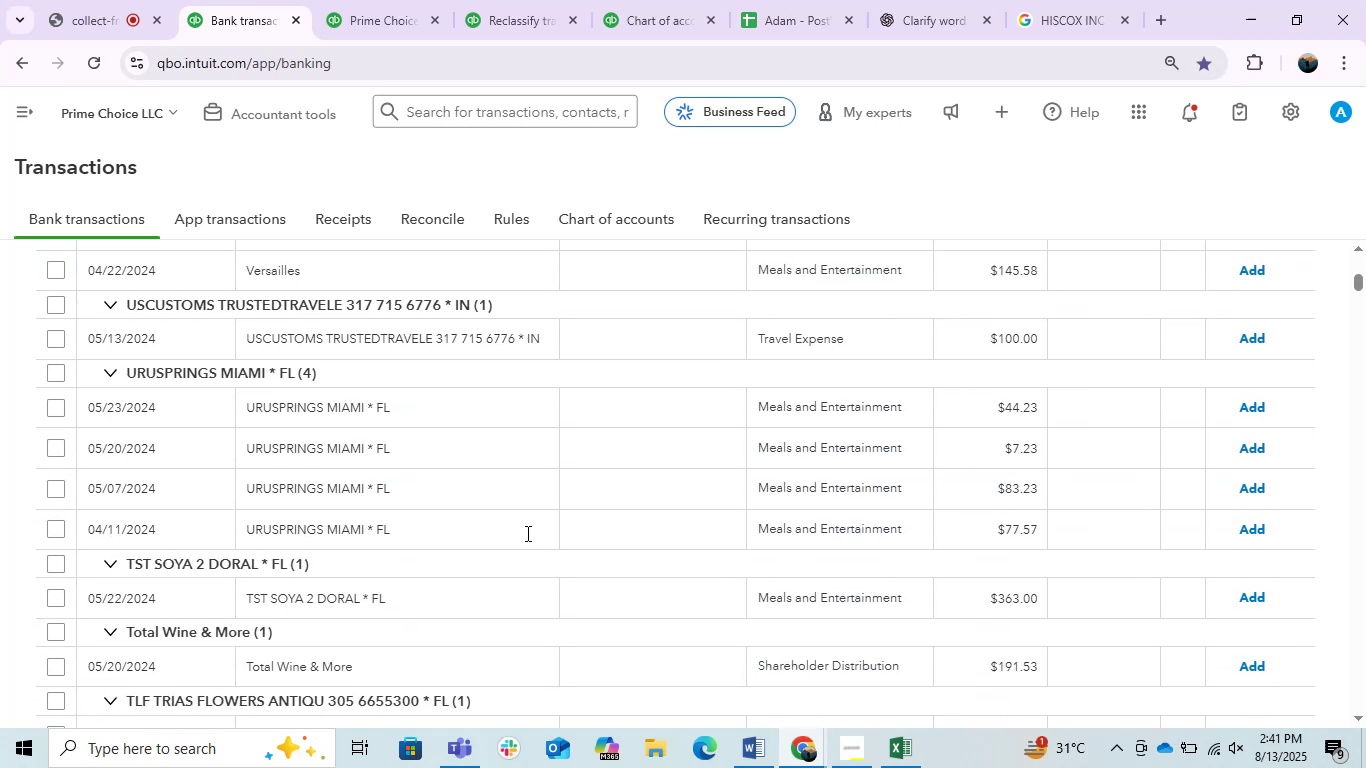 
scroll: coordinate [526, 533], scroll_direction: up, amount: 4.0
 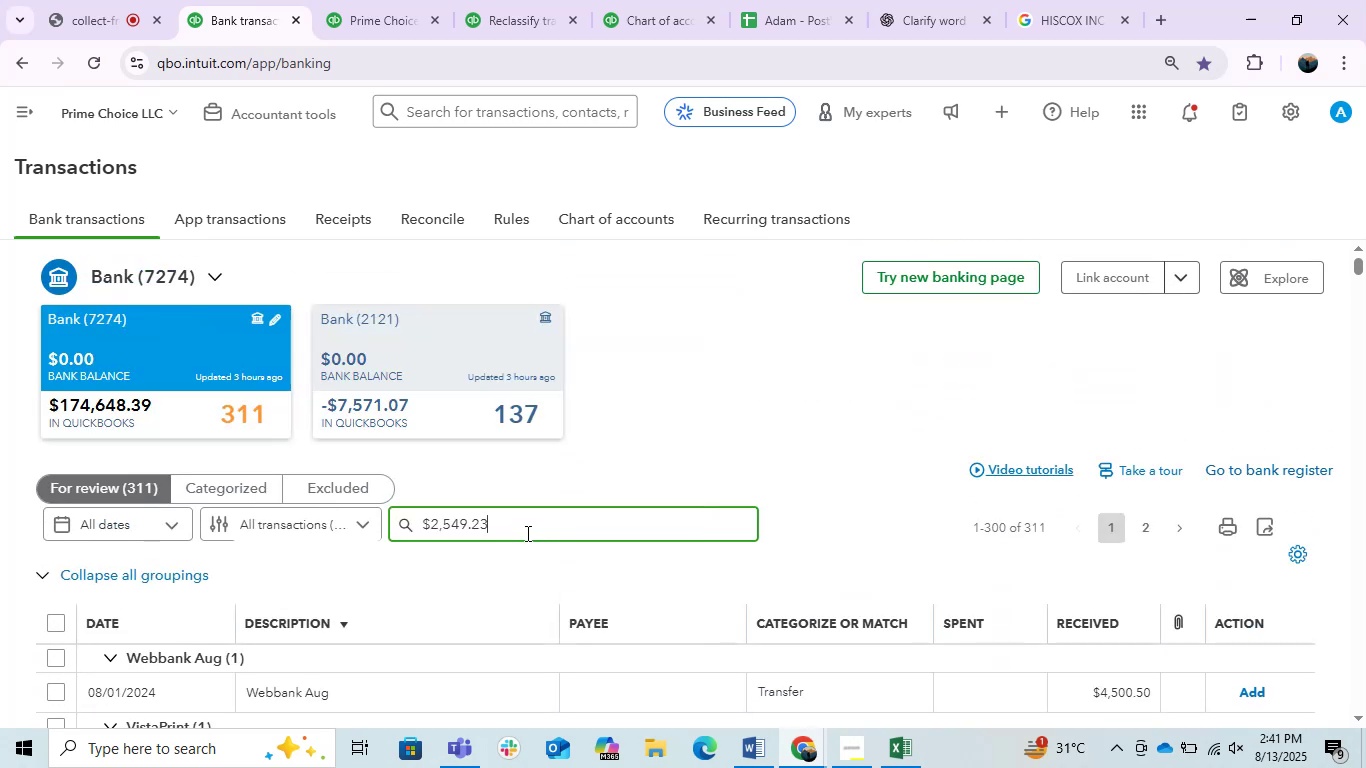 
key(Enter)
 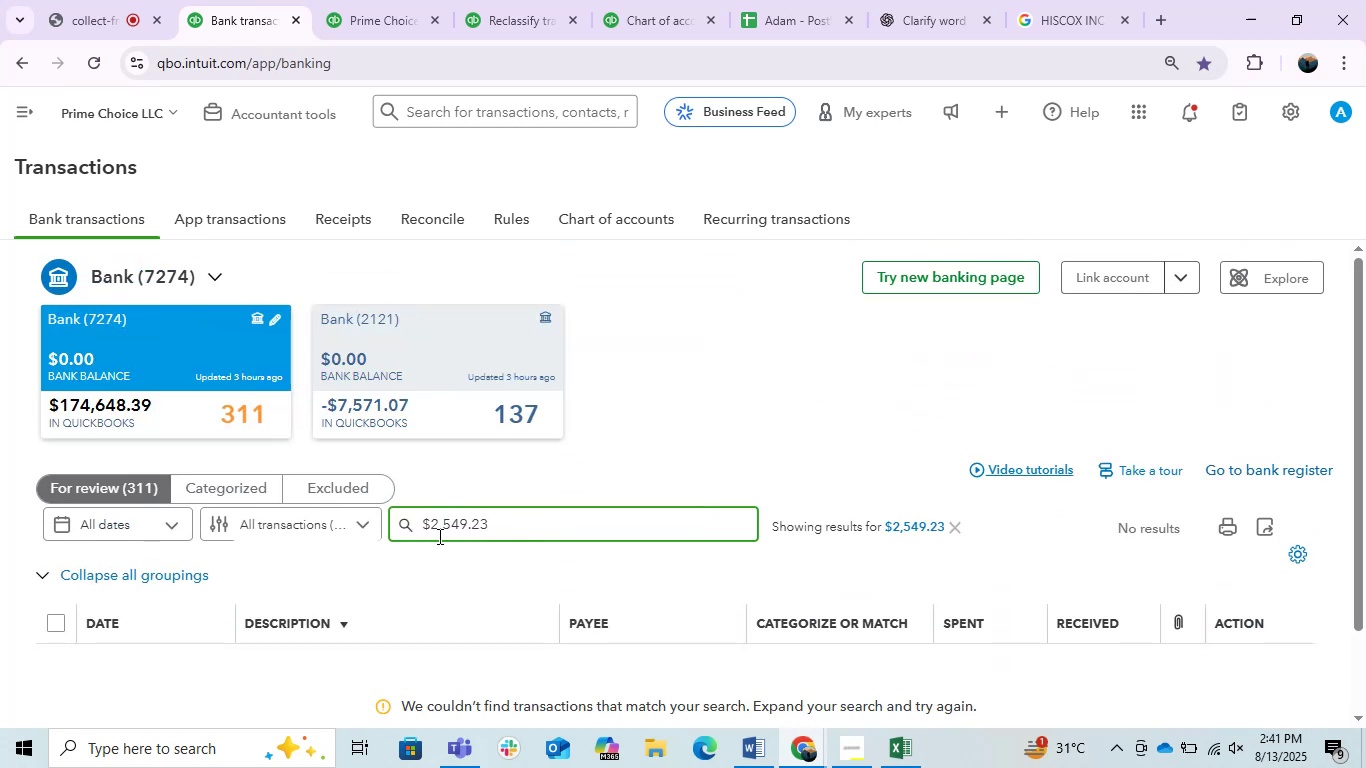 
left_click([430, 526])
 